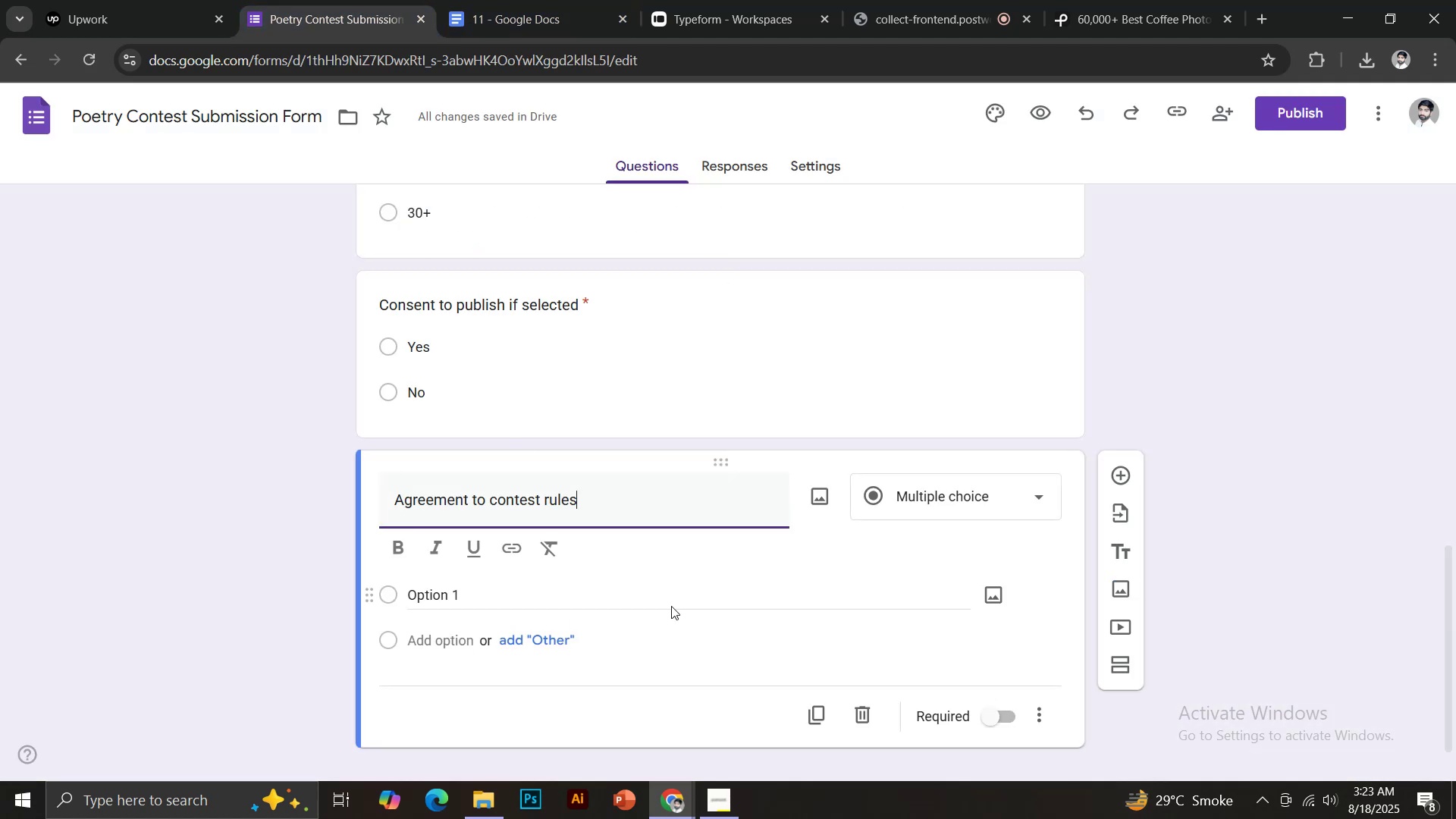 
scroll: coordinate [696, 574], scroll_direction: down, amount: 4.0
 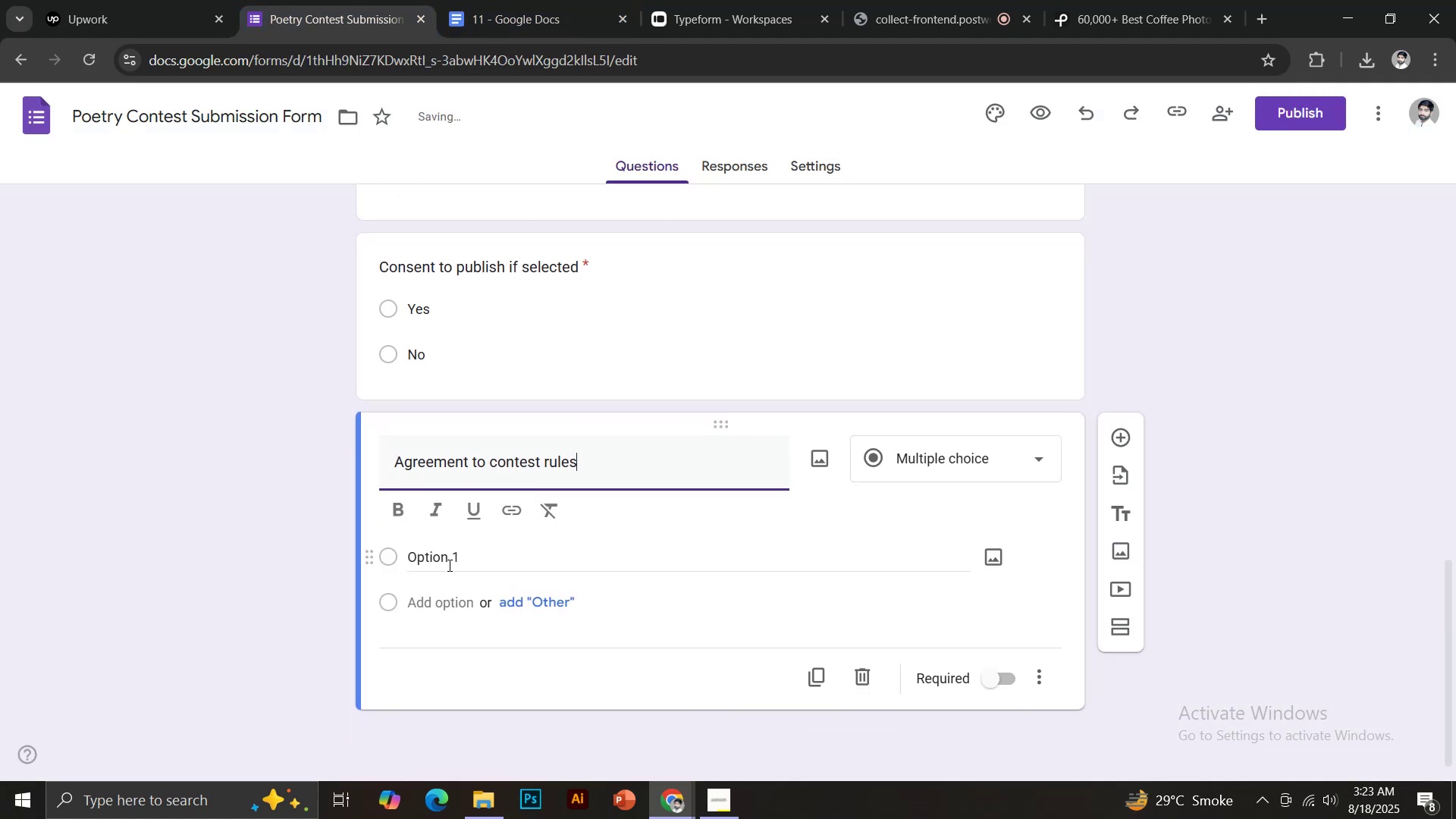 
left_click([444, 564])
 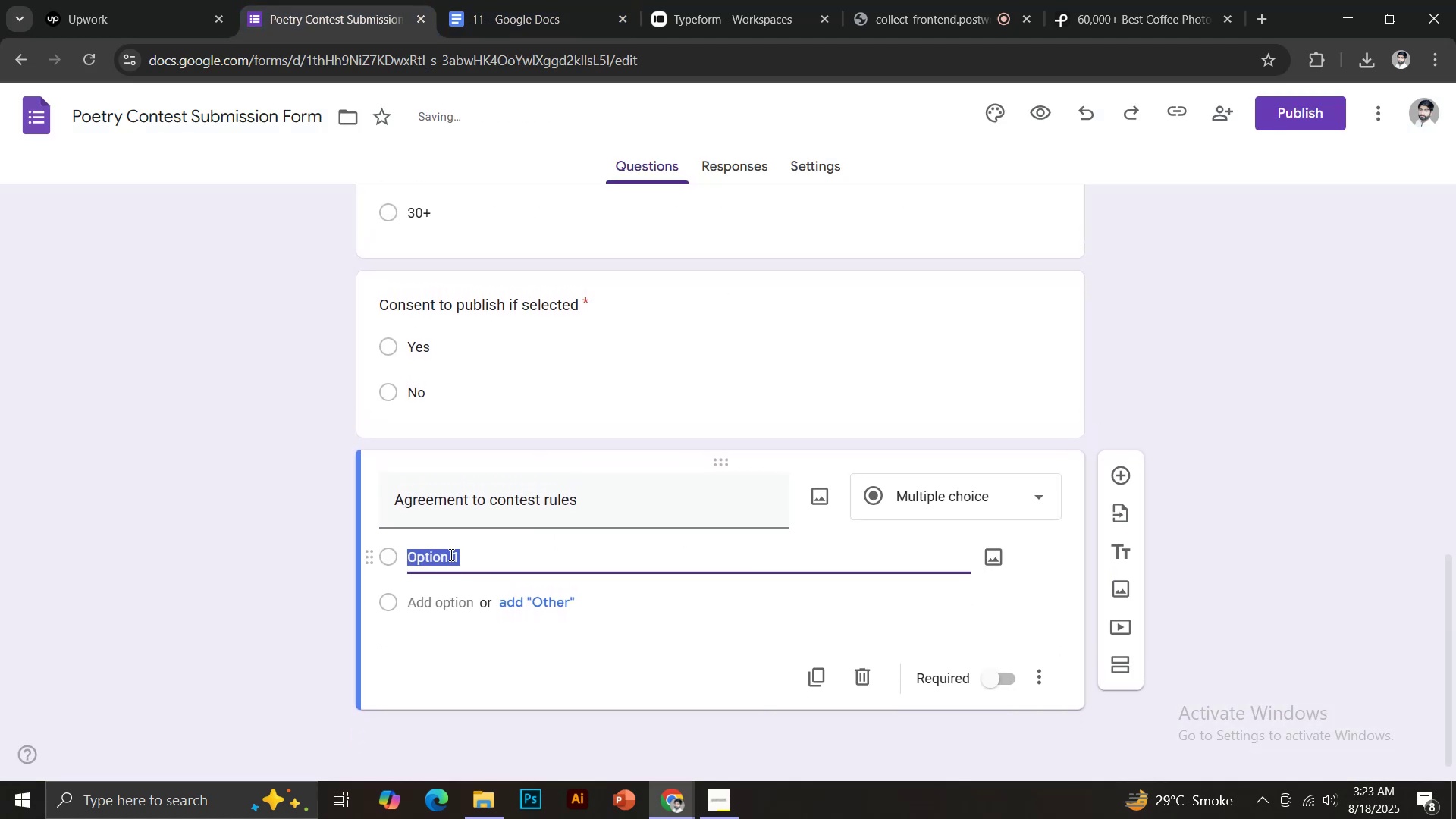 
type(Yes)
 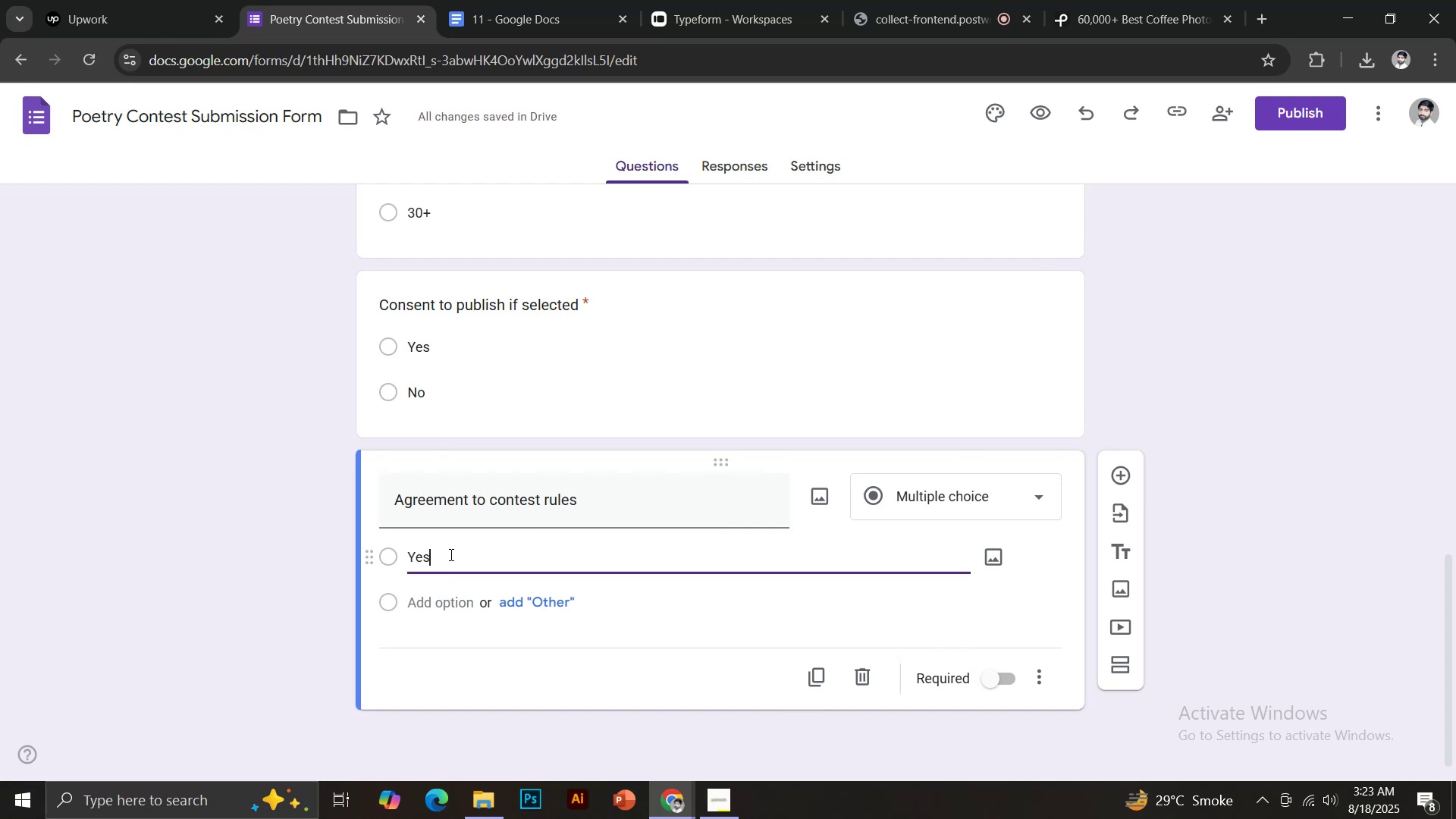 
key(Enter)
 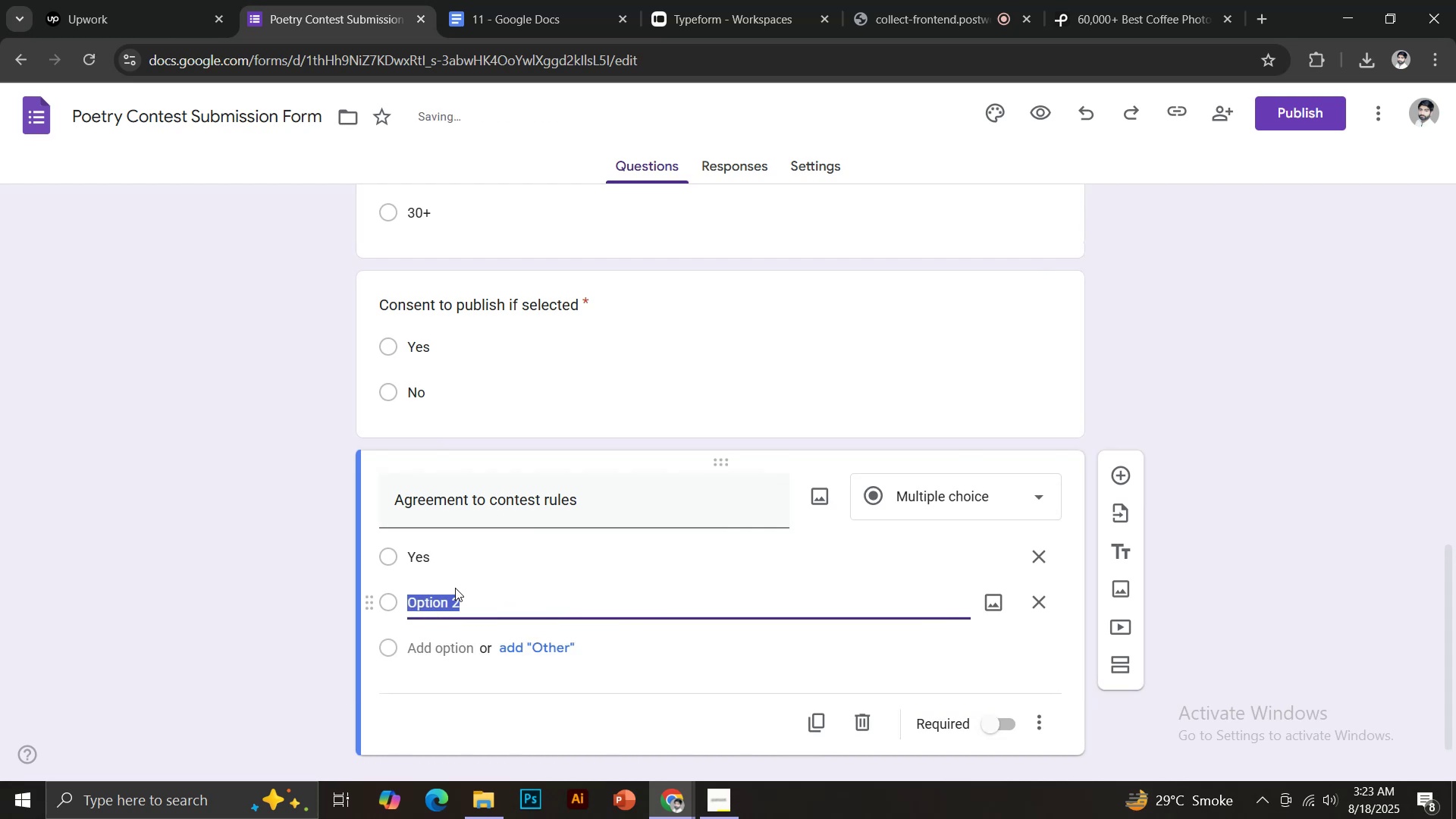 
key(CapsLock)
 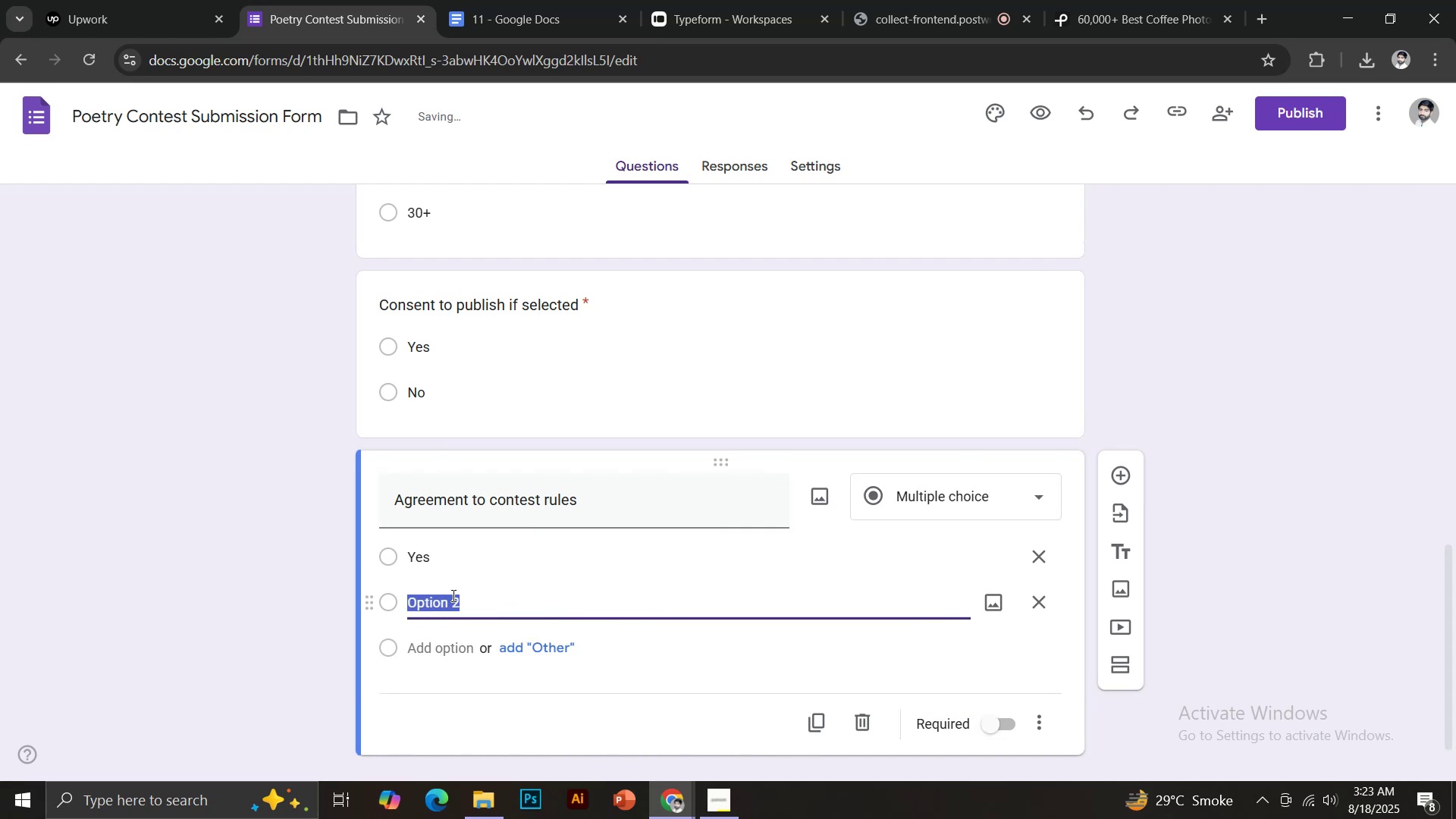 
key(N)
 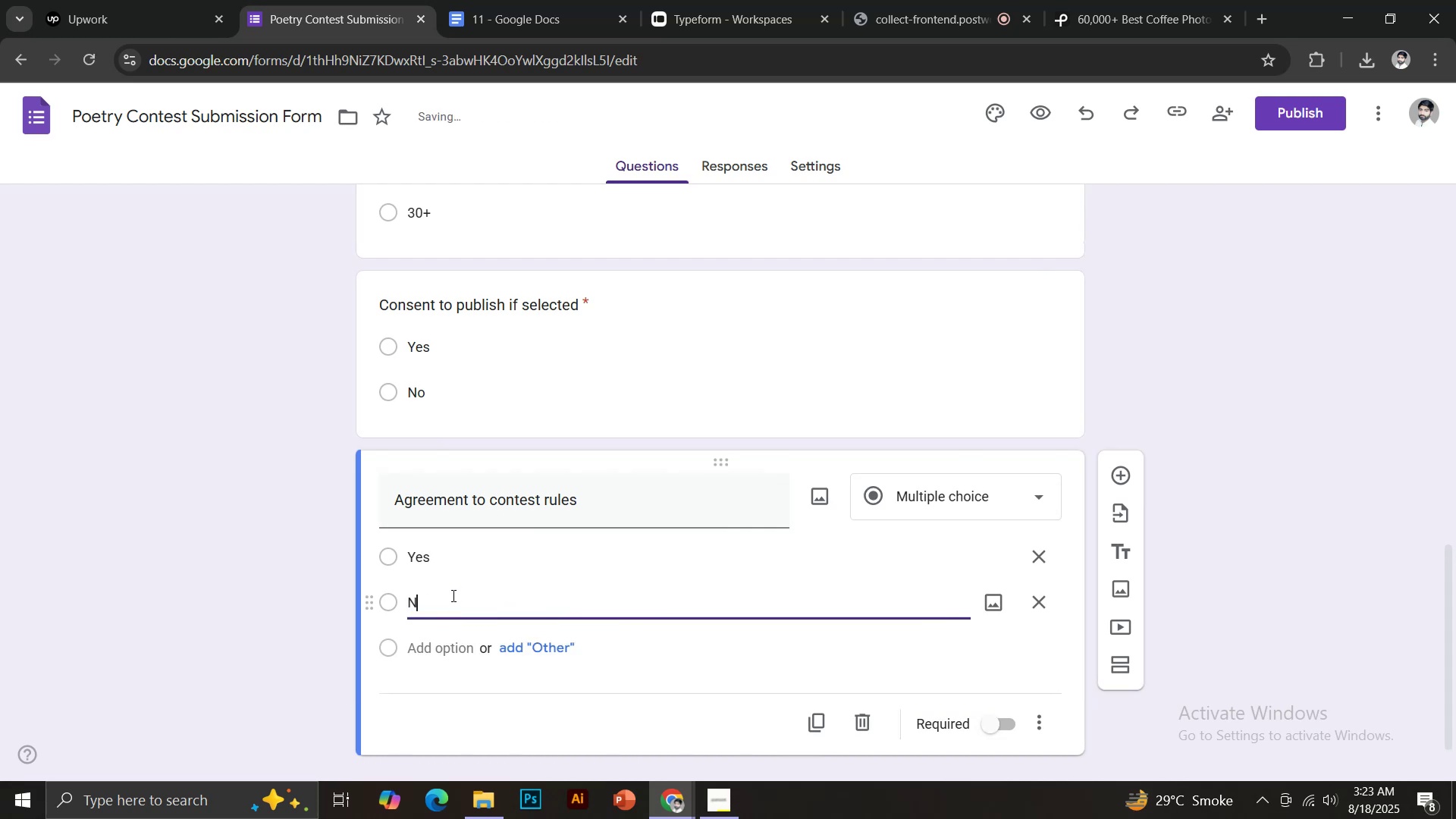 
key(CapsLock)
 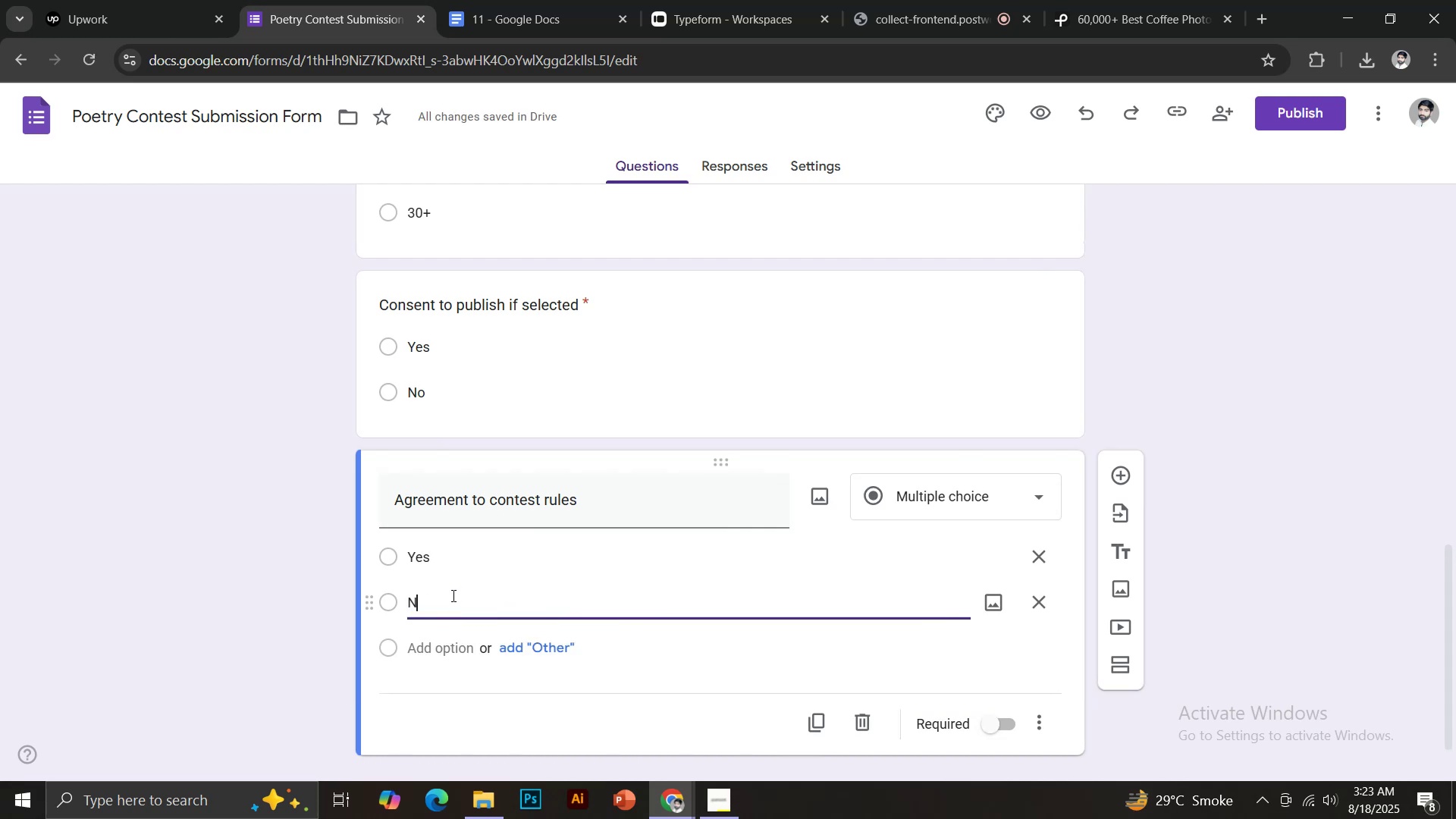 
key(O)
 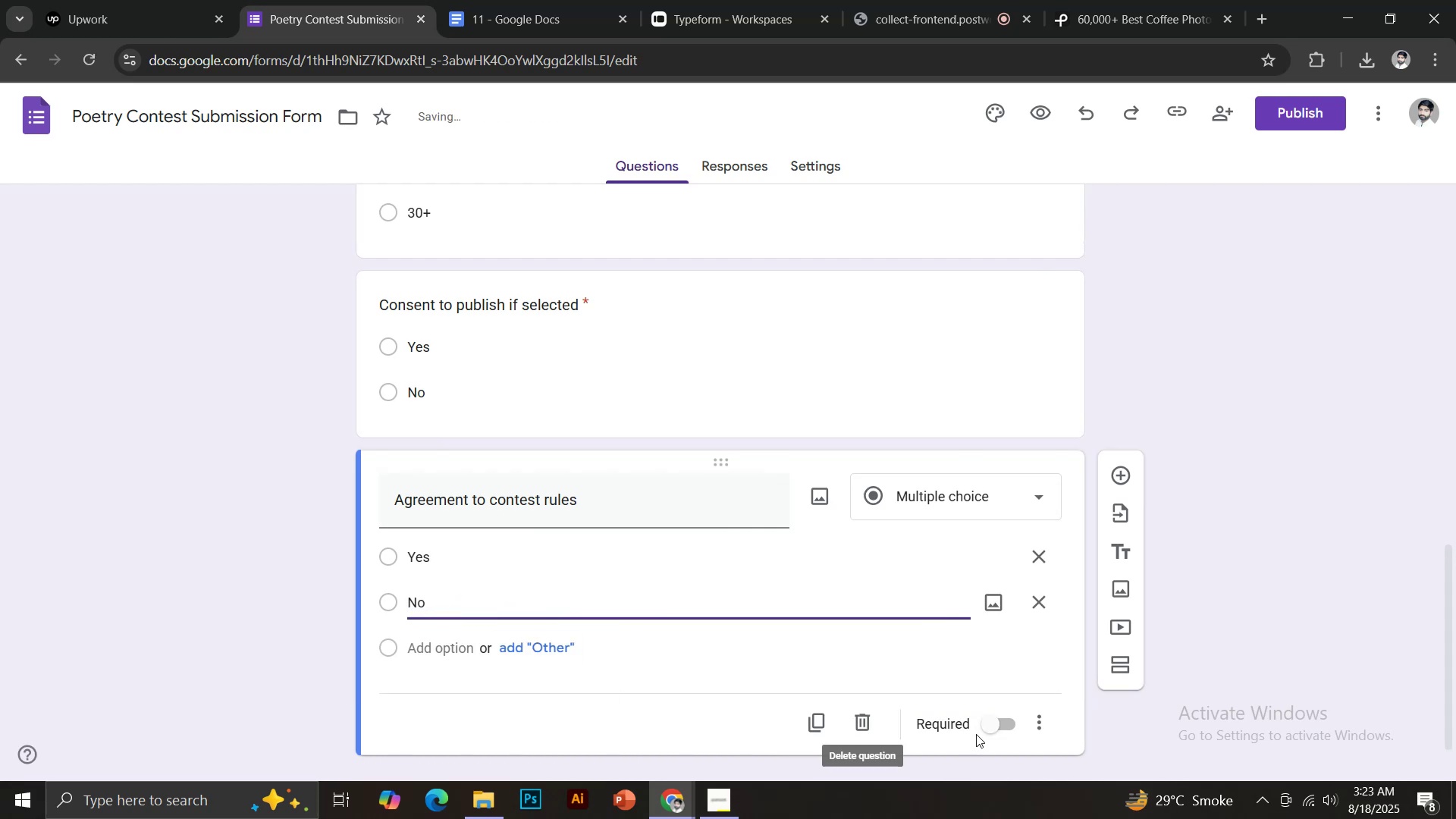 
left_click([980, 726])
 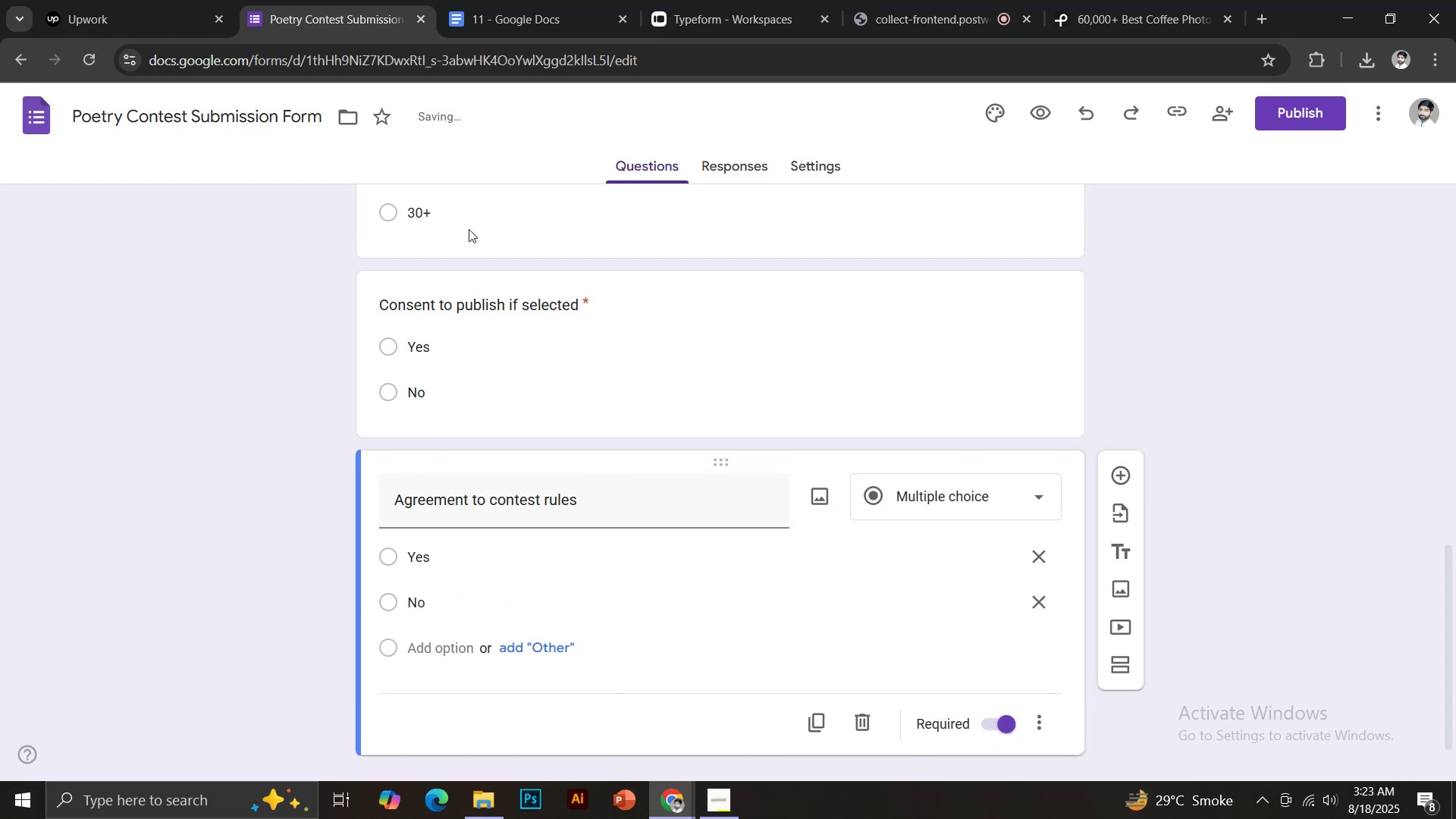 
scroll: coordinate [1031, 203], scroll_direction: up, amount: 2.0
 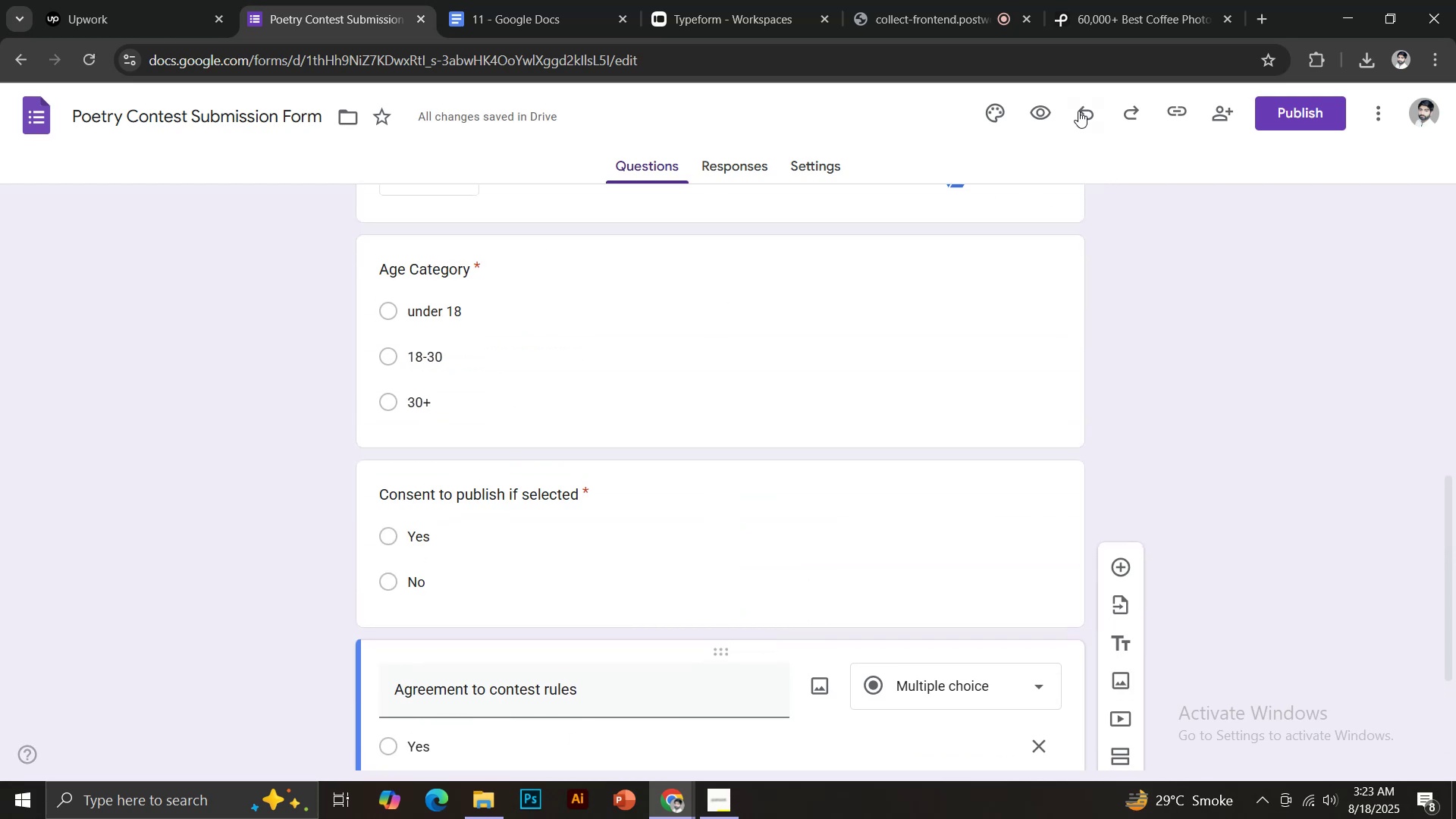 
left_click([1102, 0])
 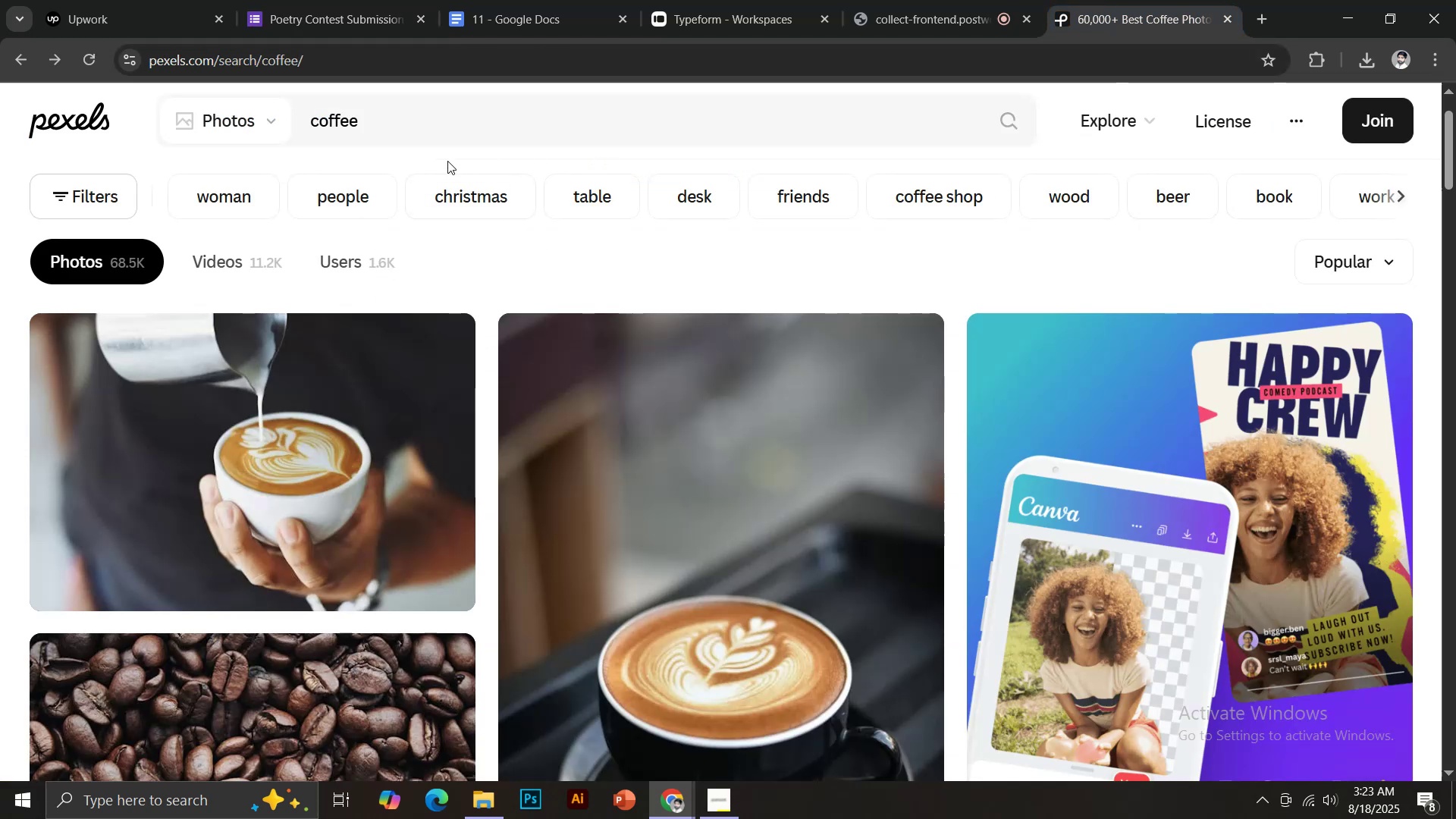 
left_click_drag(start_coordinate=[377, 131], to_coordinate=[300, 143])
 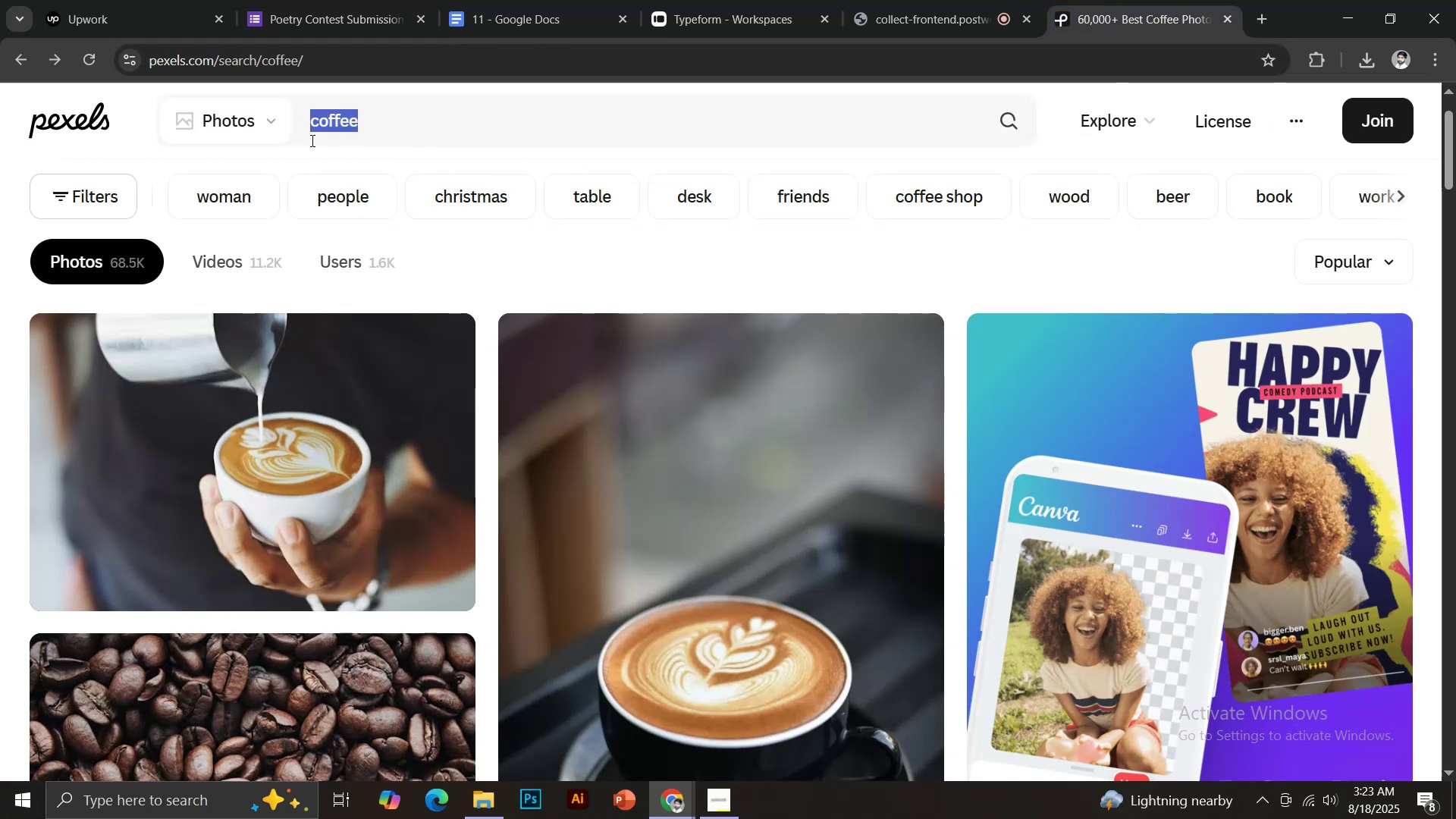 
type(poetry)
 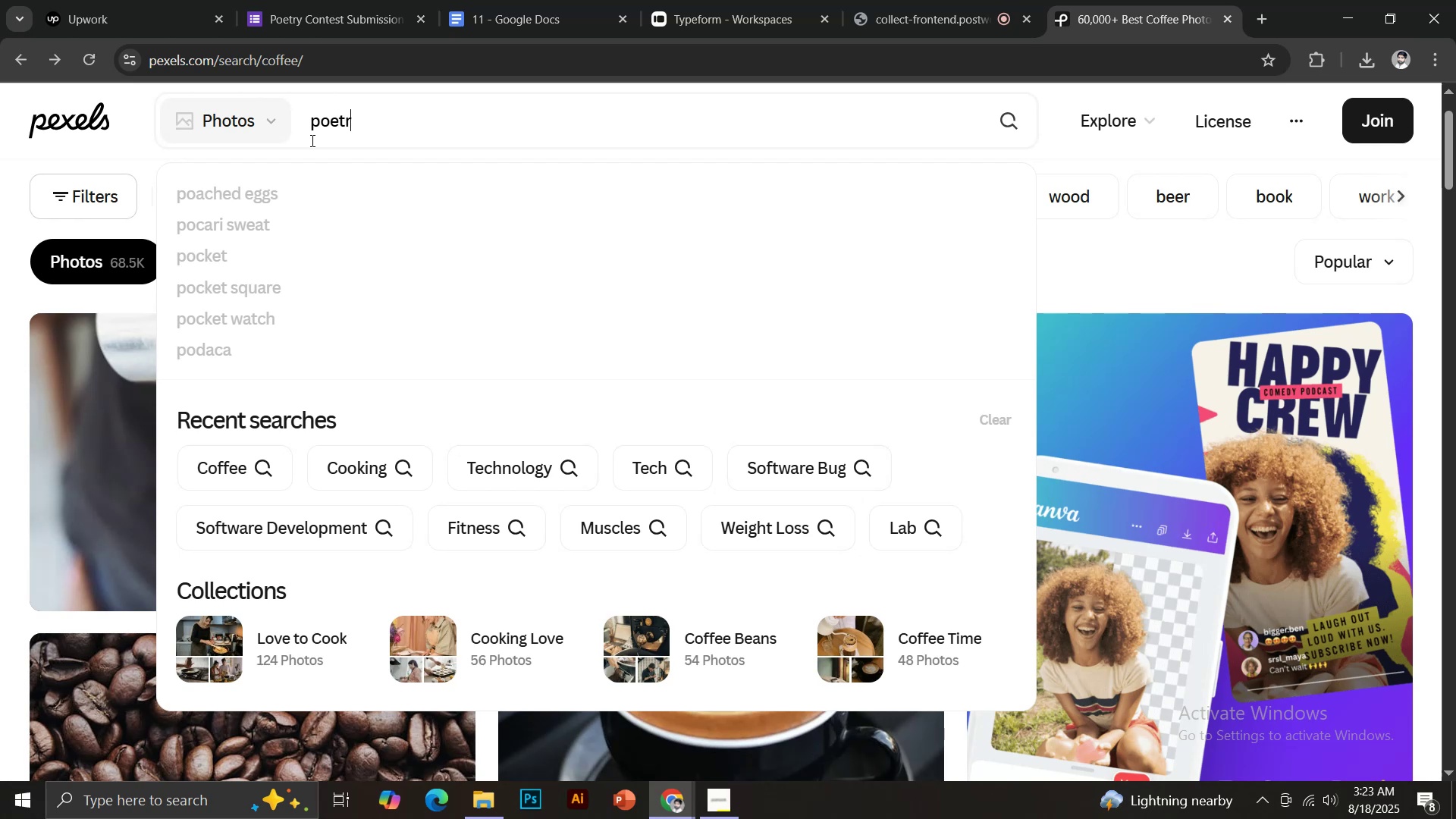 
key(Enter)
 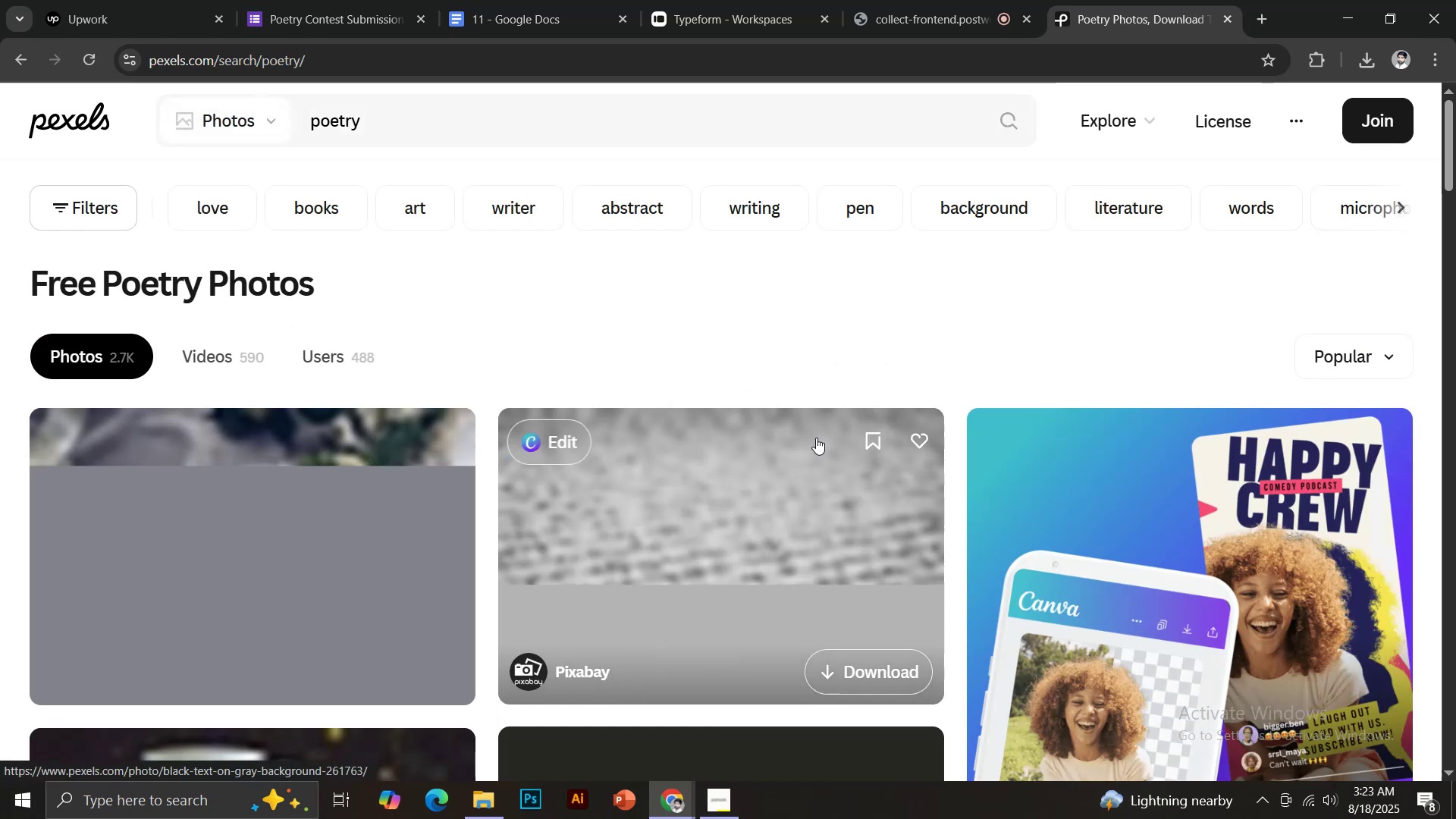 
scroll: coordinate [816, 438], scroll_direction: down, amount: 1.0
 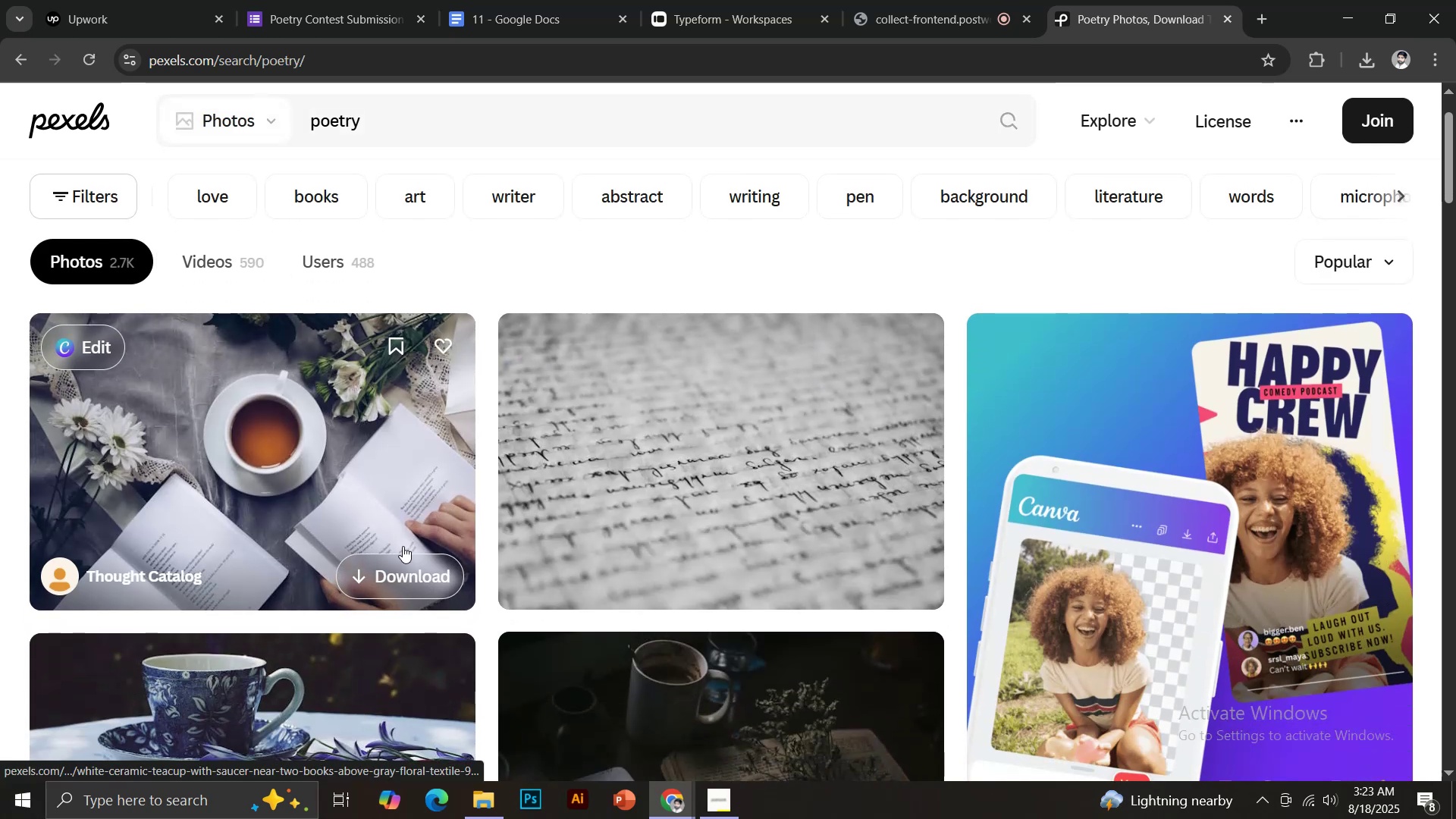 
left_click([411, 575])
 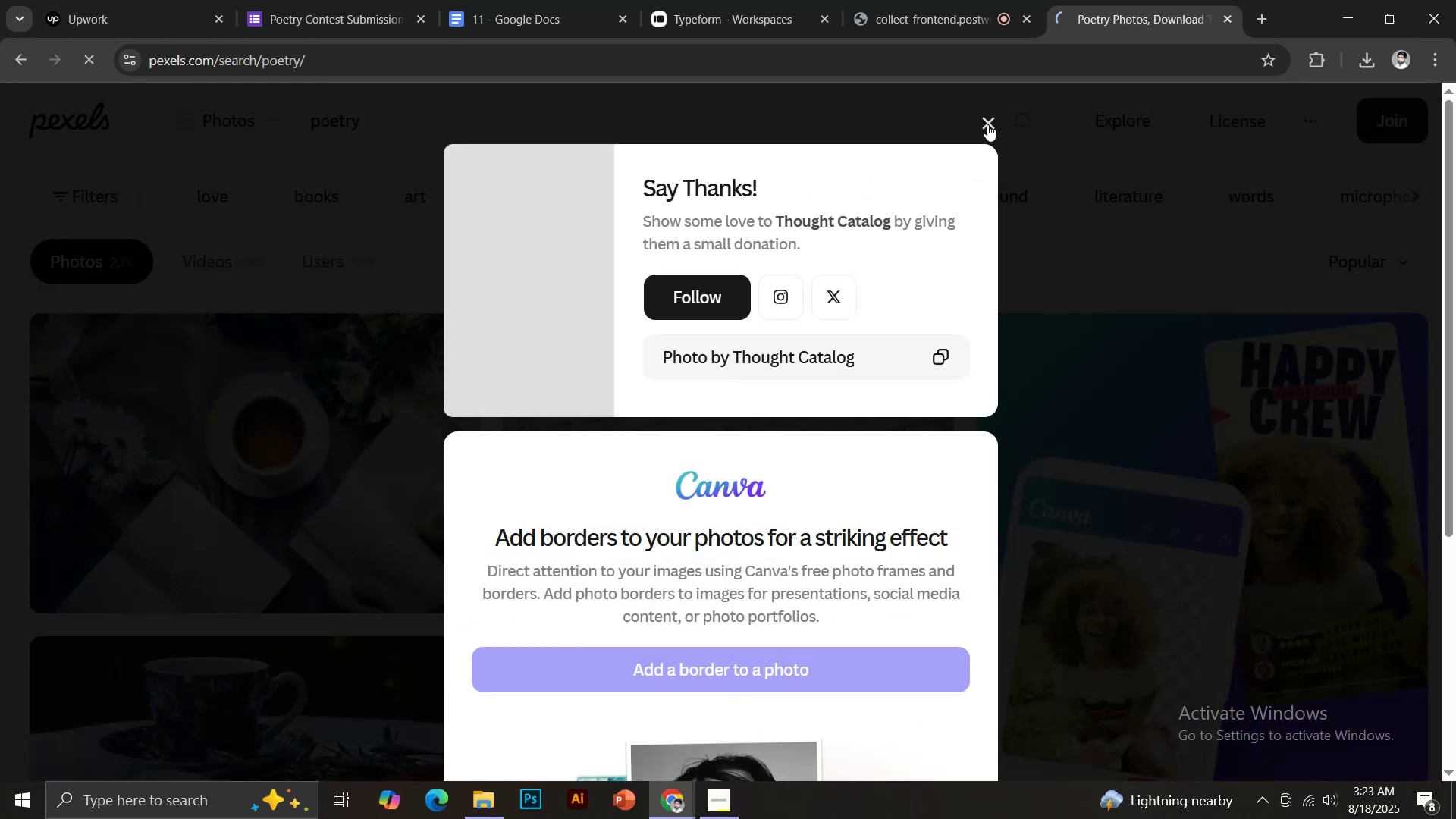 
left_click([987, 124])
 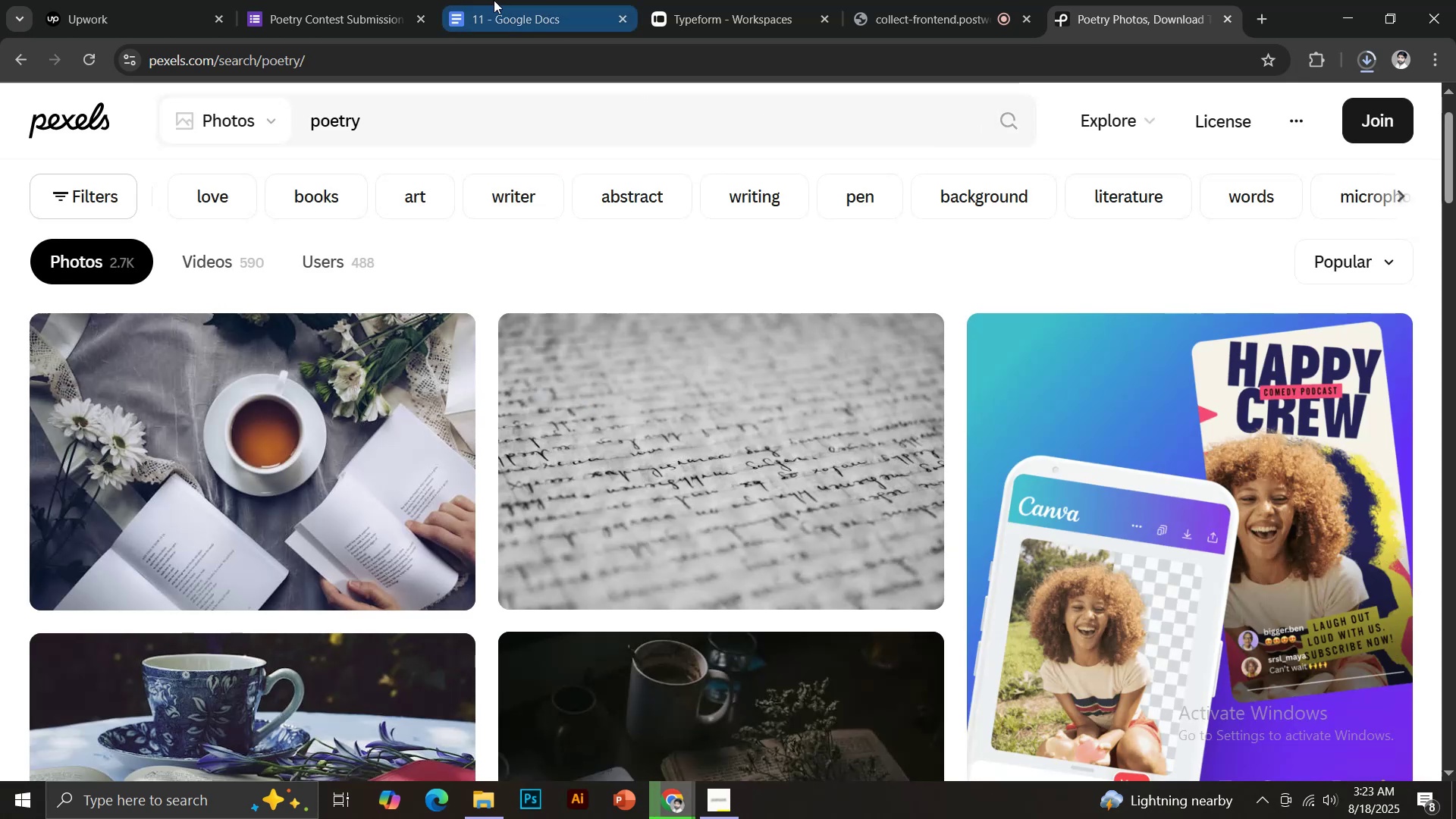 
left_click([334, 0])
 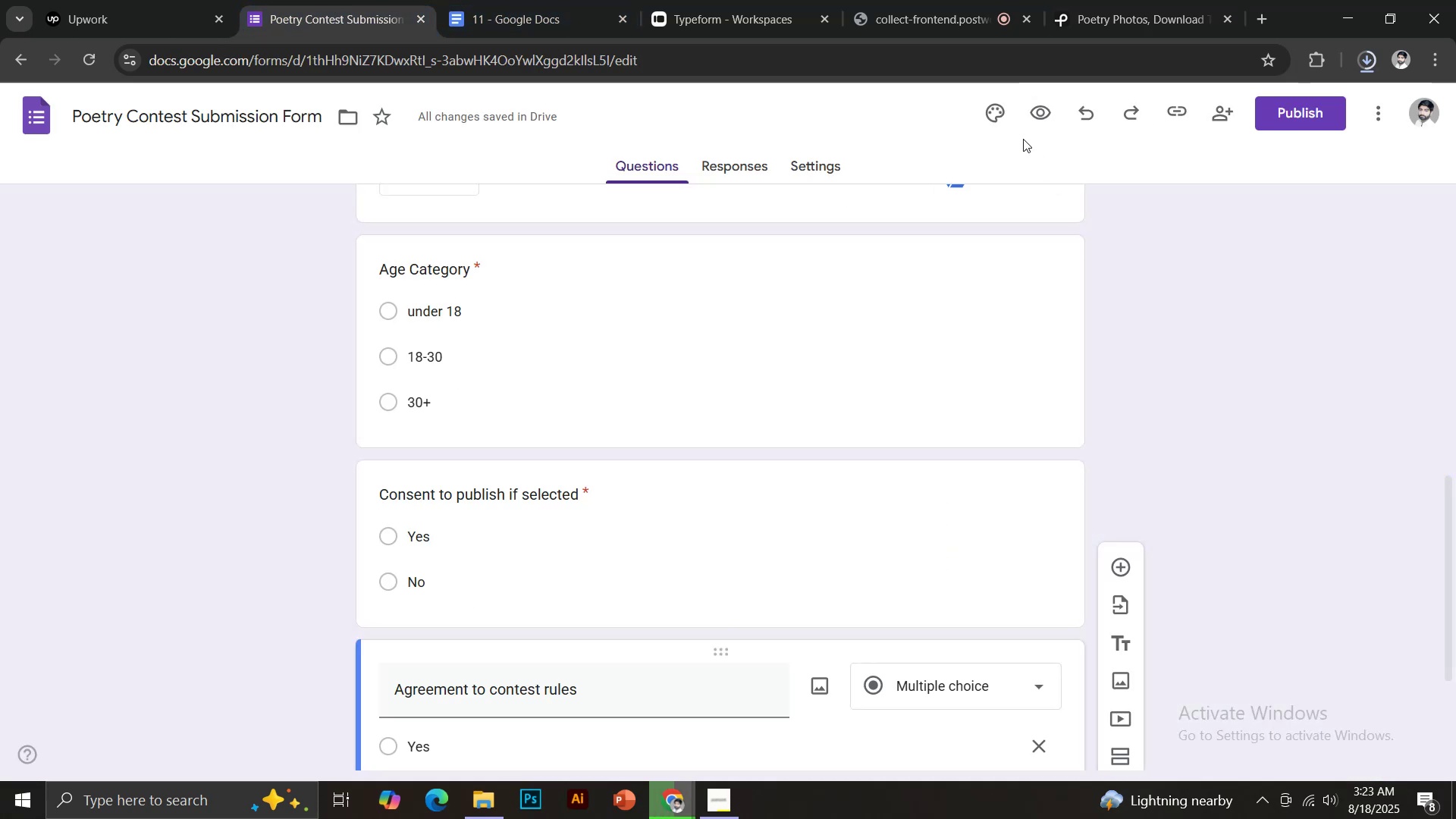 
left_click([1000, 113])
 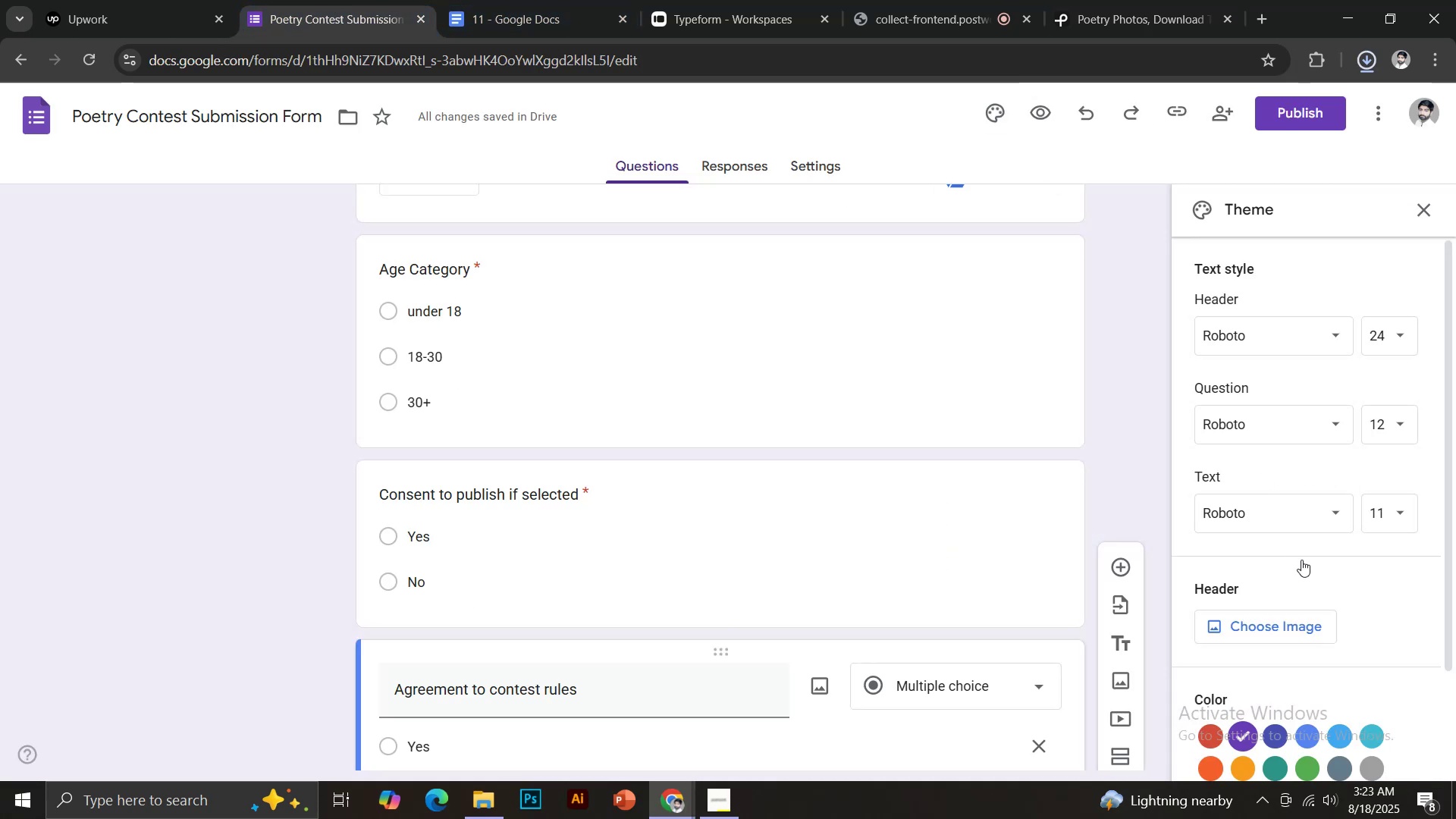 
left_click([1287, 610])
 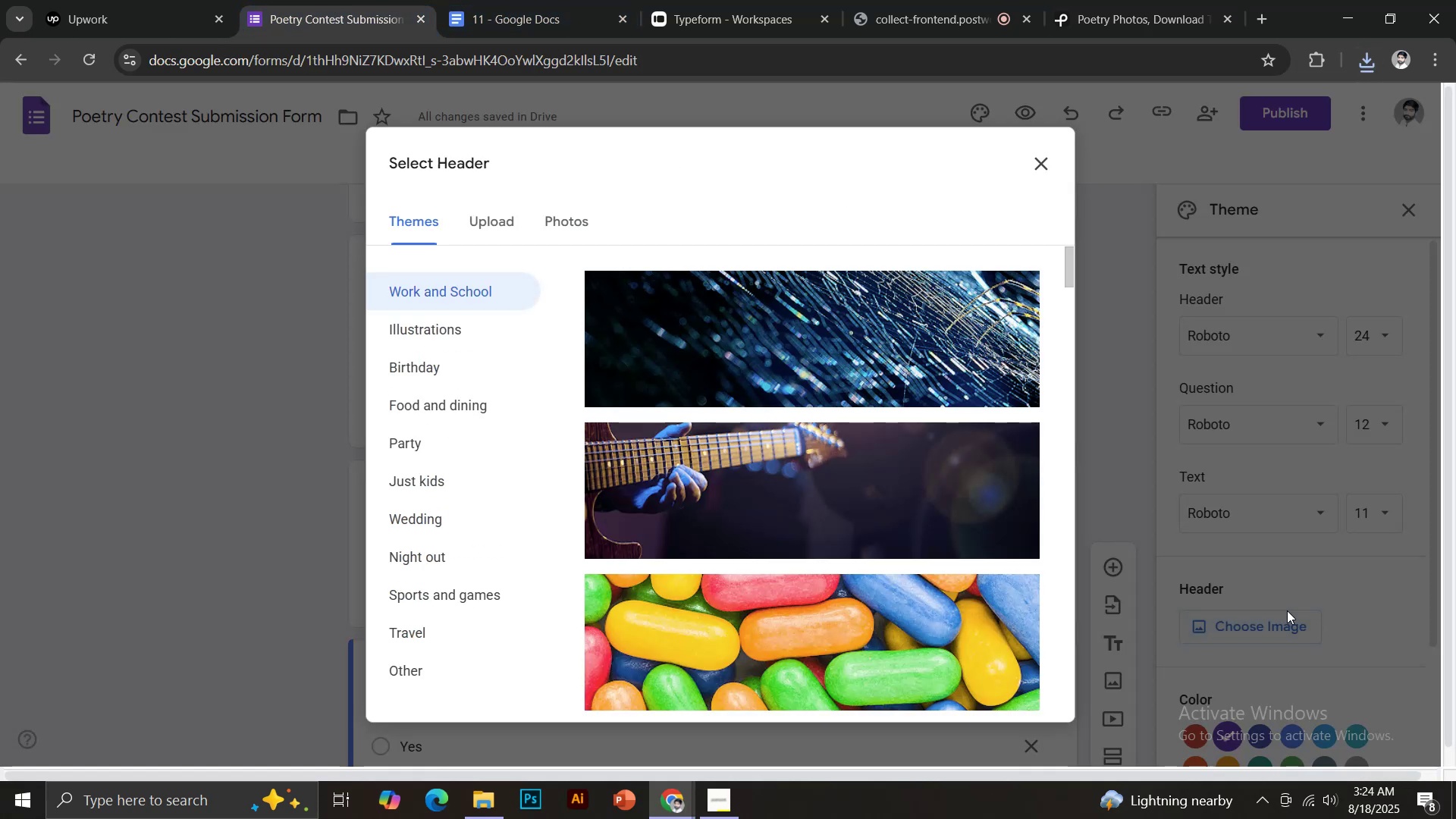 
wait(7.16)
 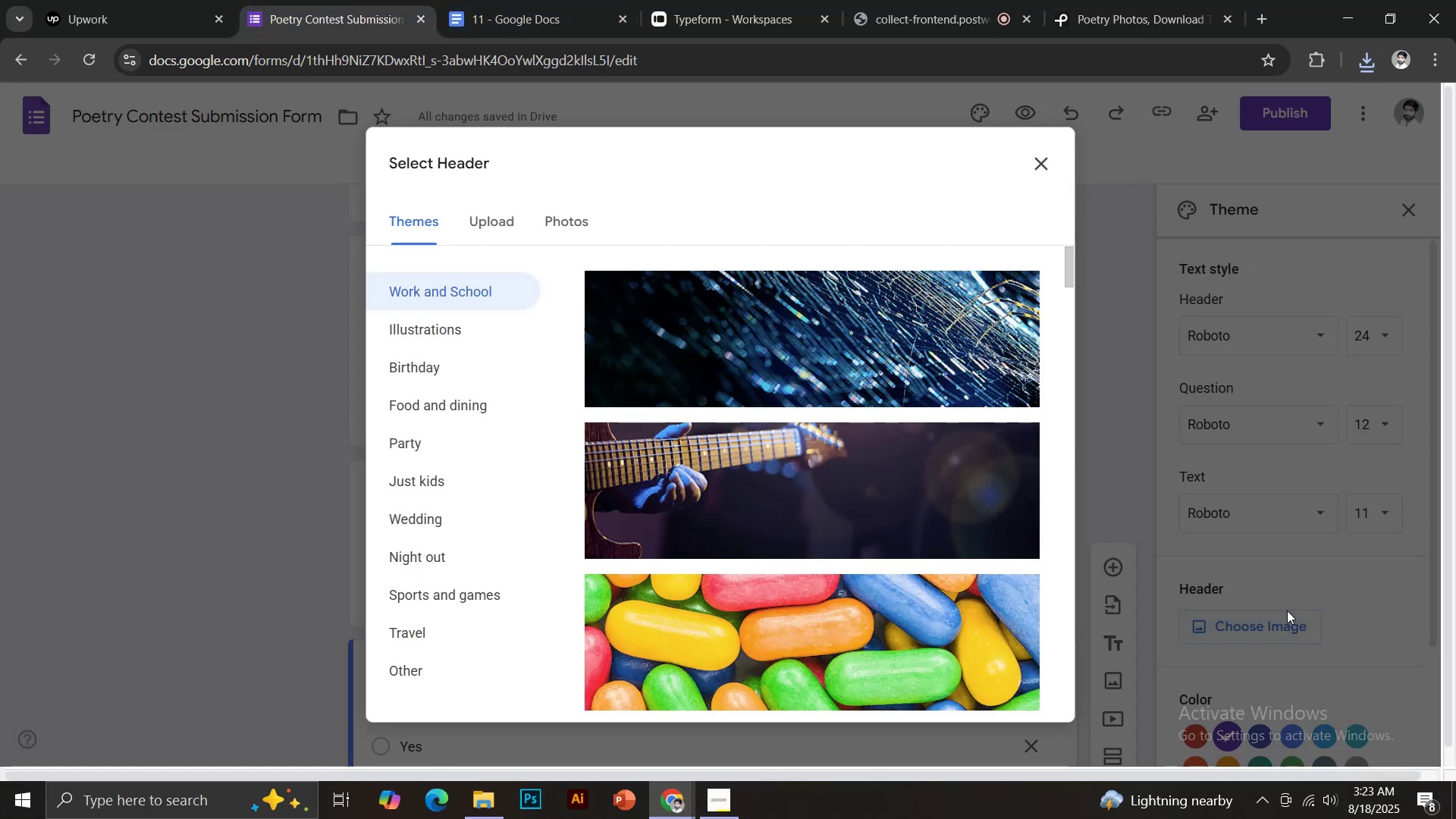 
left_click([482, 237])
 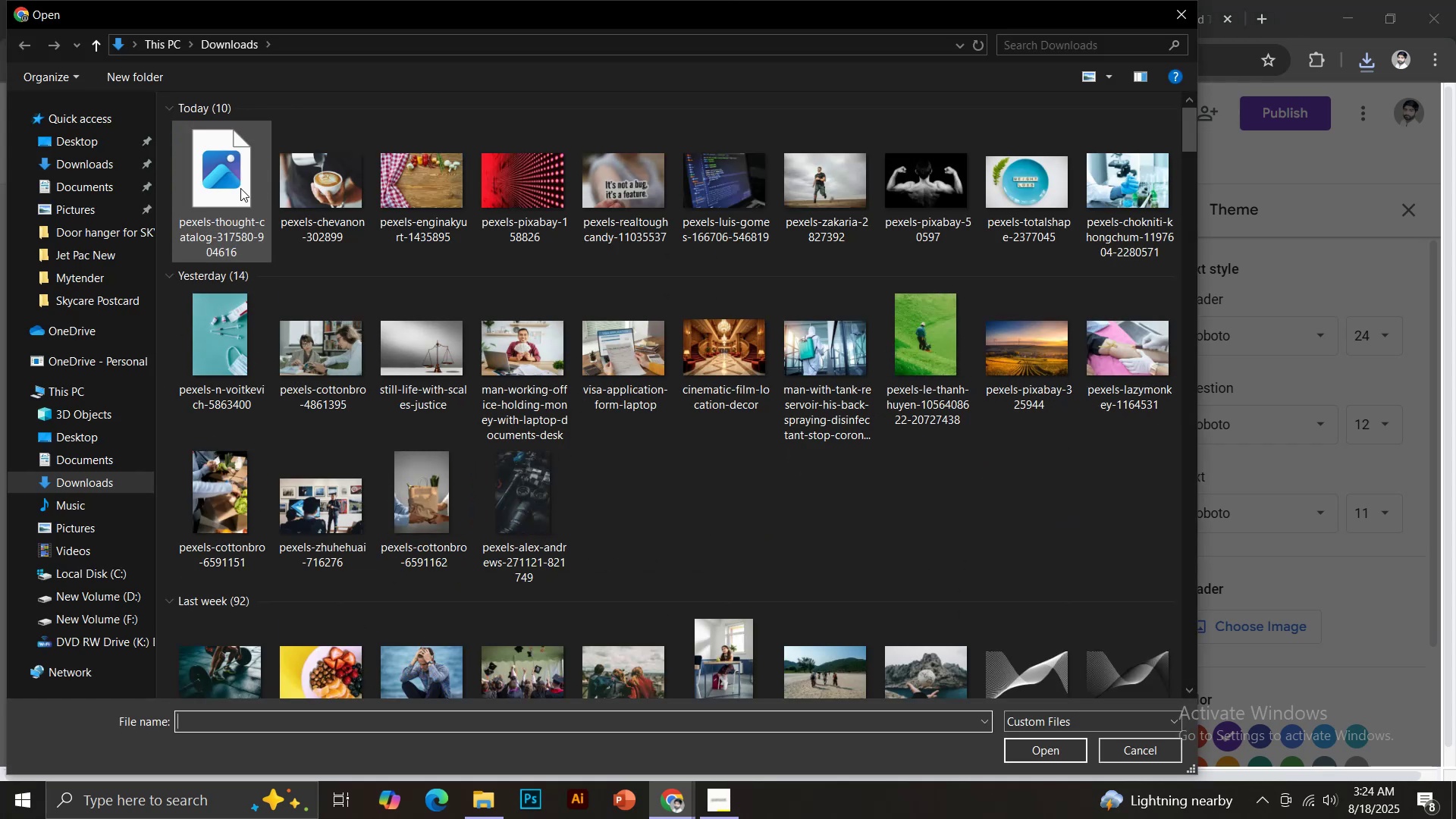 
double_click([240, 188])
 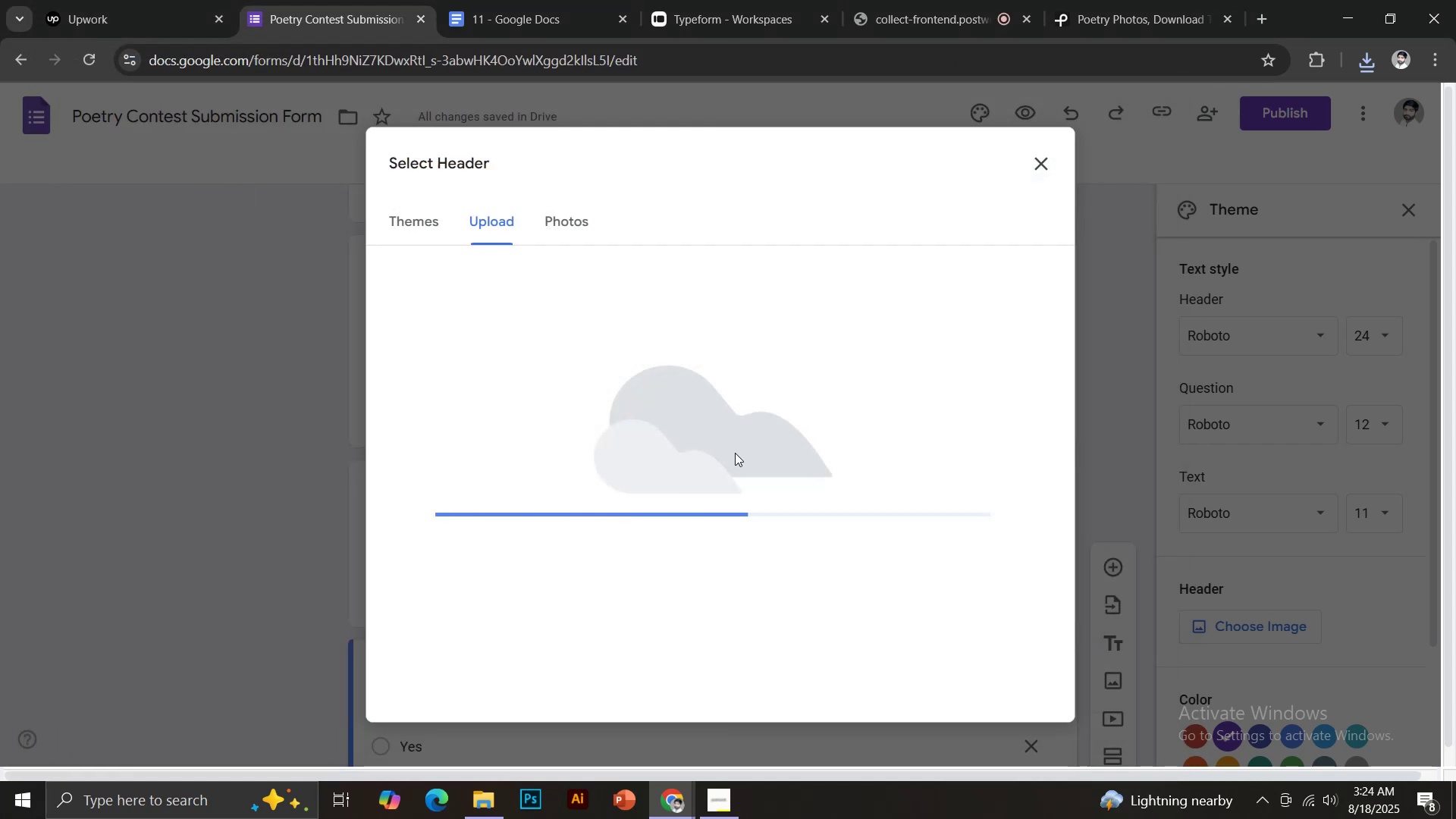 
wait(9.93)
 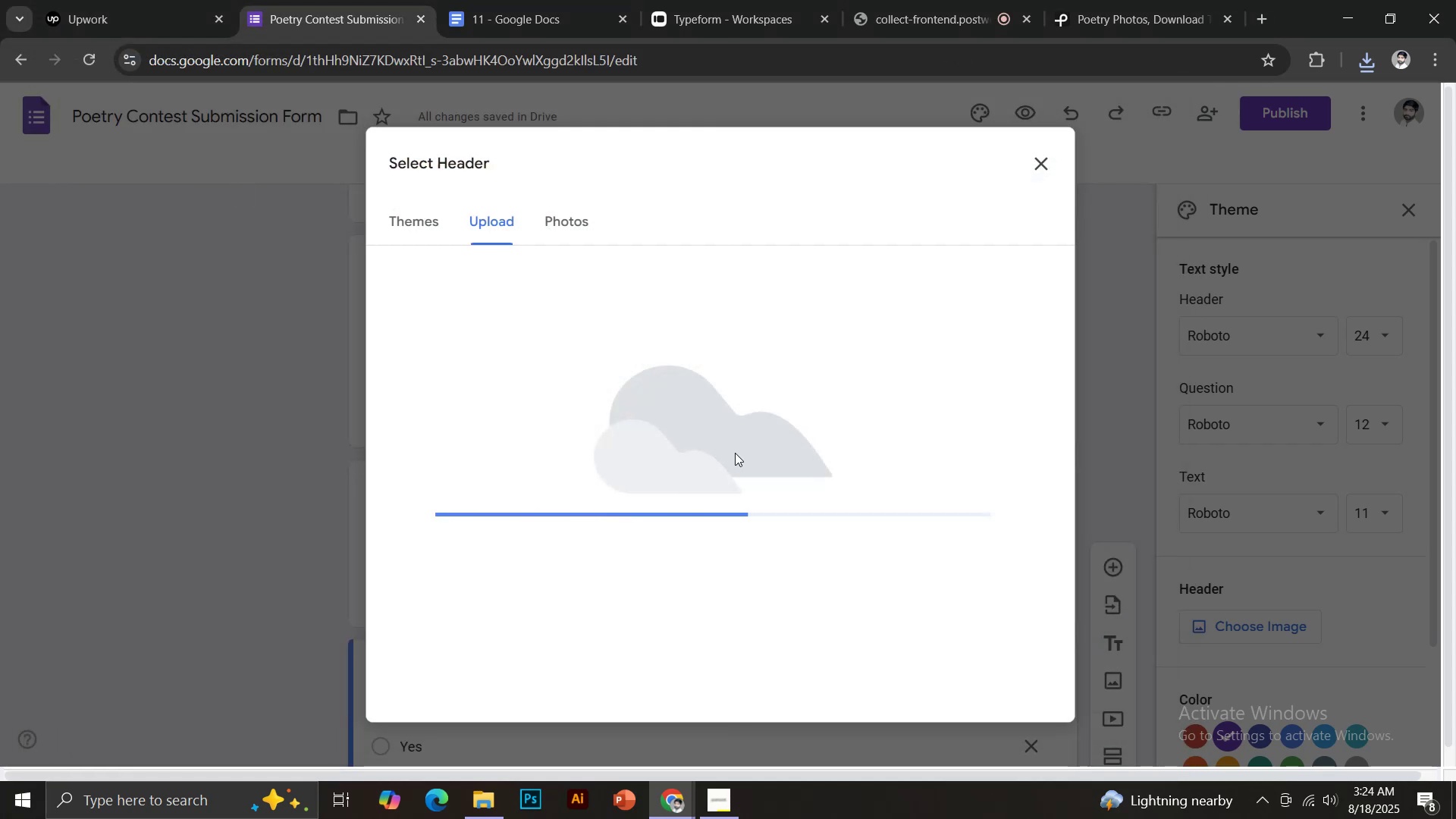 
left_click_drag(start_coordinate=[735, 453], to_coordinate=[741, 518])
 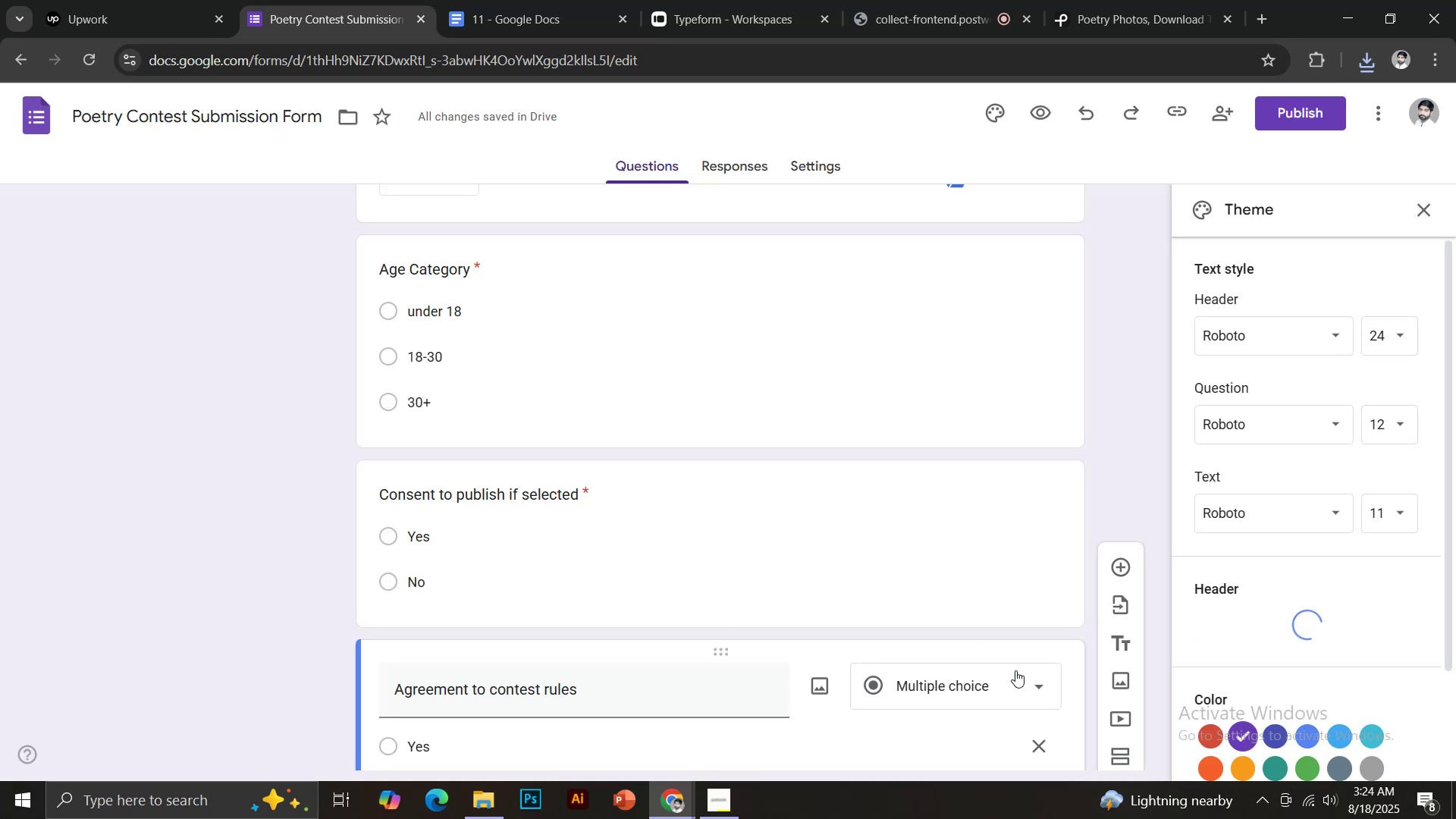 
wait(9.13)
 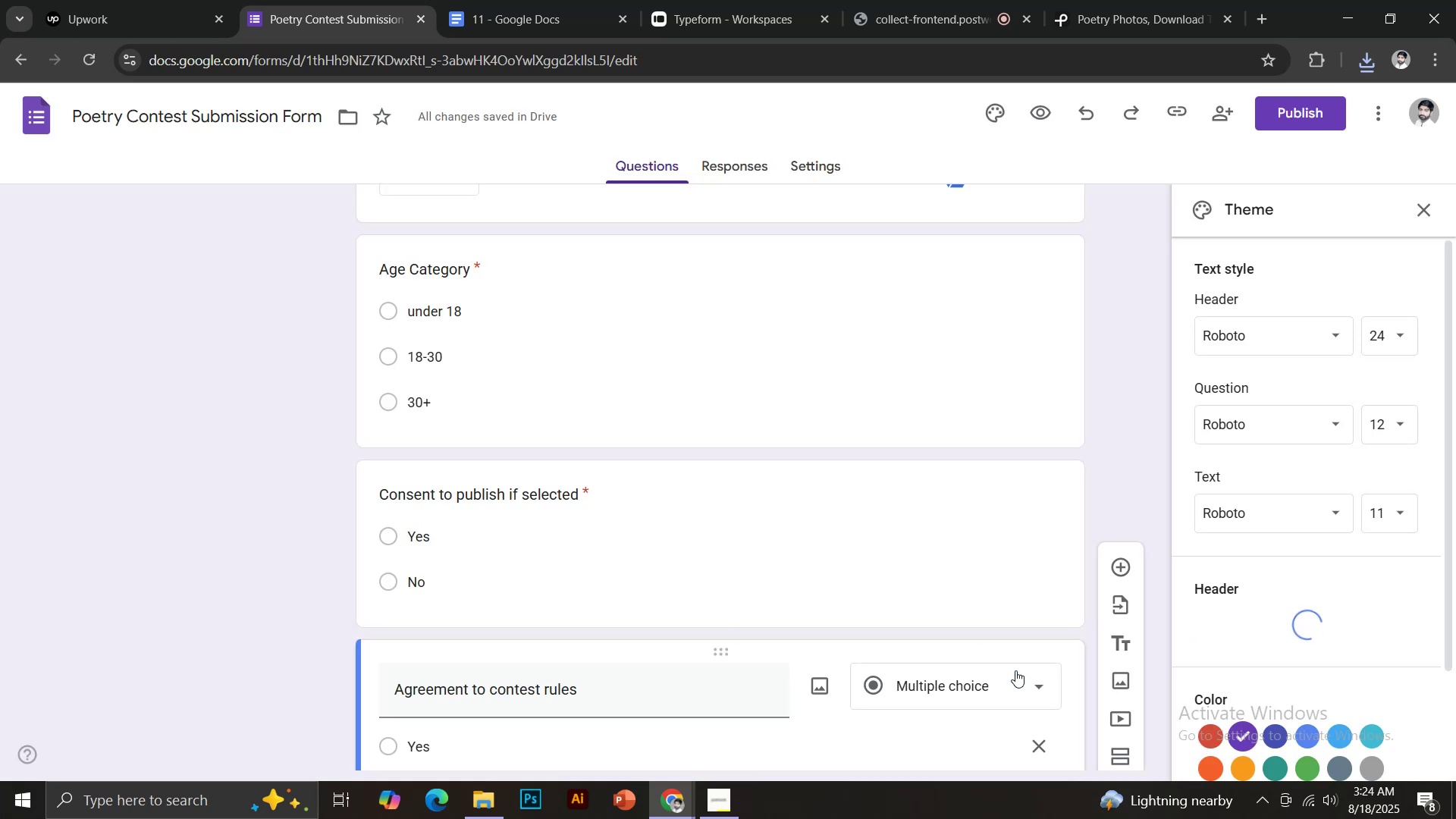 
scroll: coordinate [895, 554], scroll_direction: up, amount: 13.0
 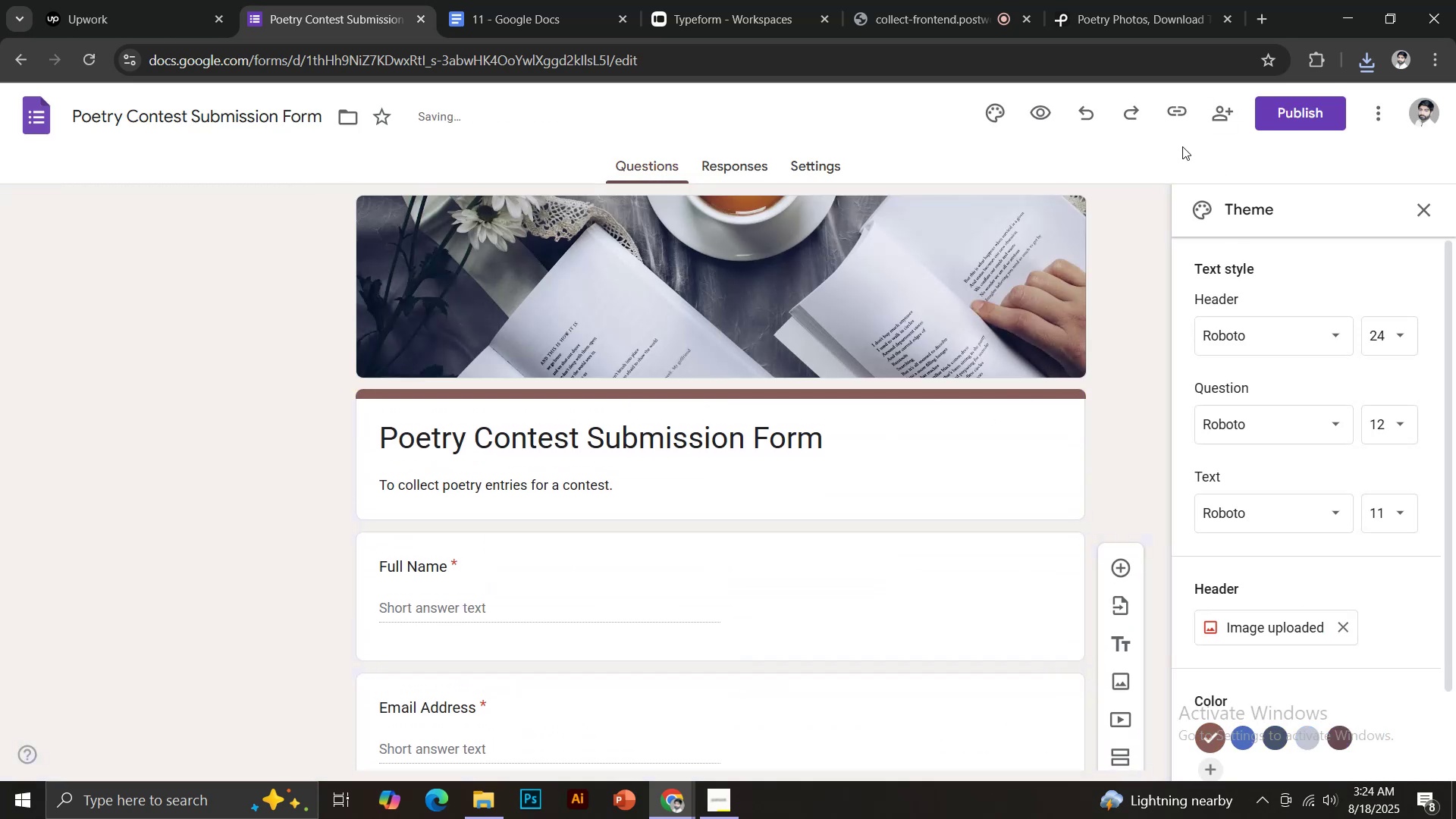 
left_click([1275, 120])
 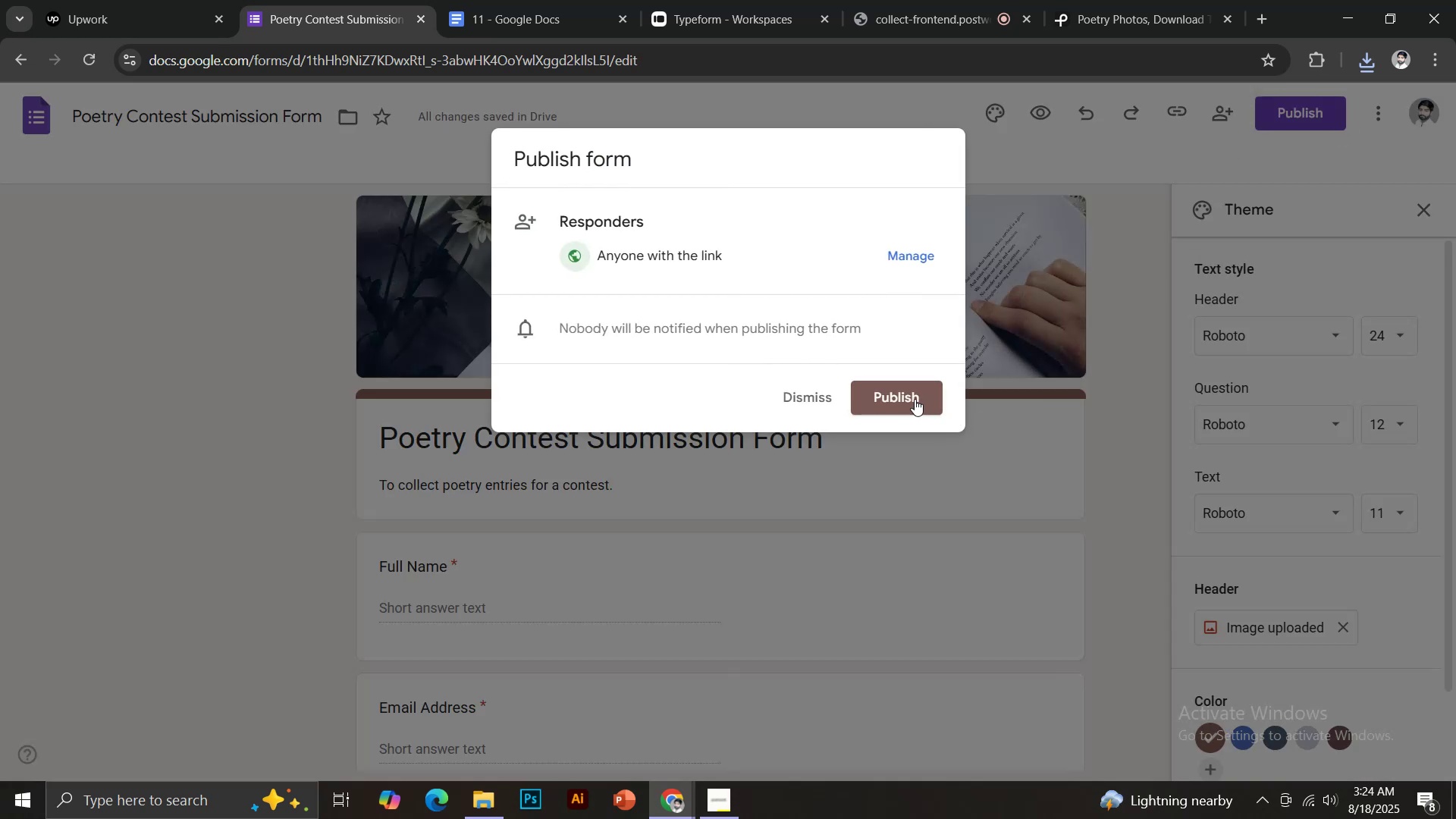 
left_click([906, 399])
 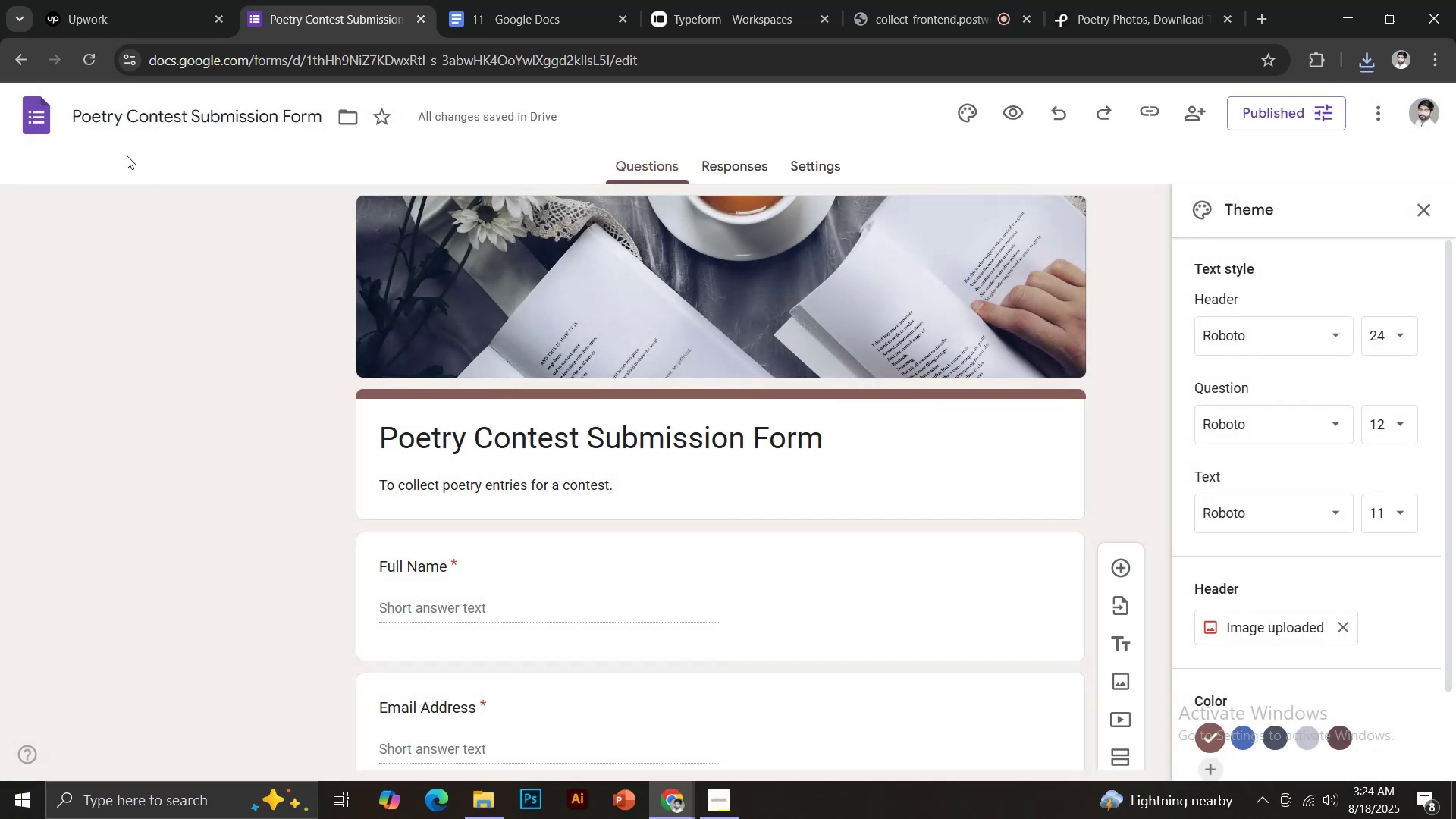 
left_click([32, 111])
 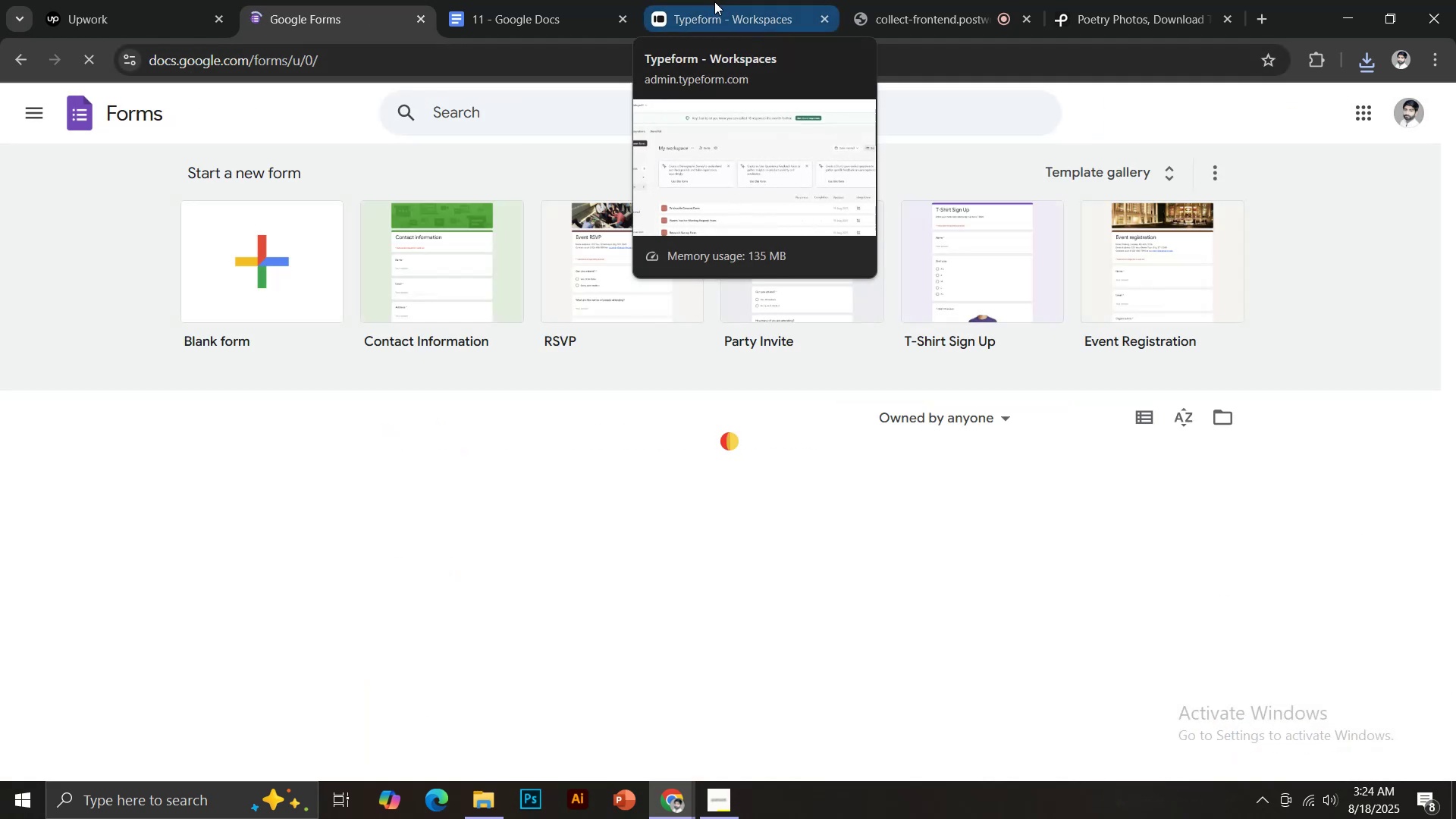 
wait(5.76)
 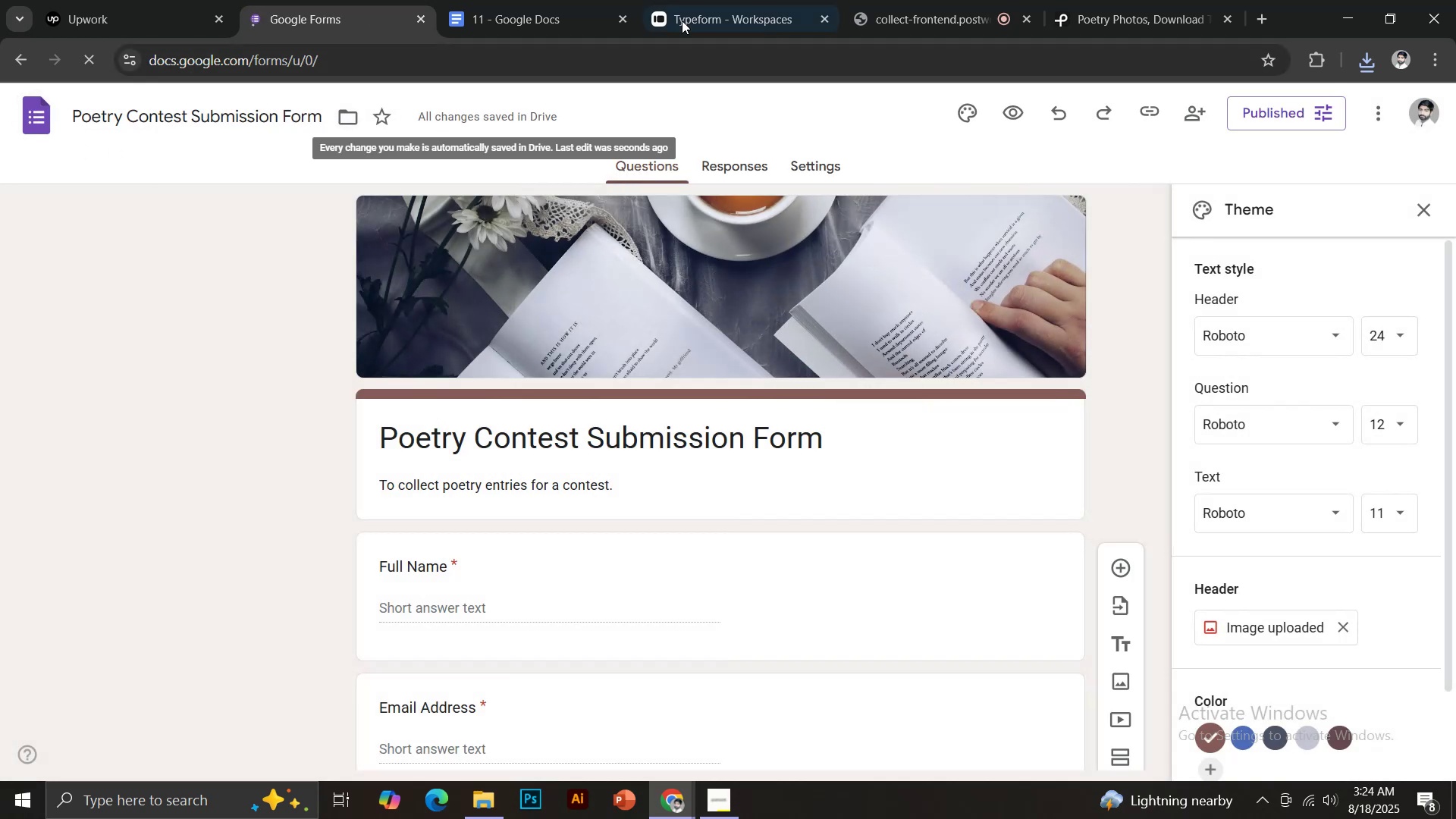 
left_click([714, 2])
 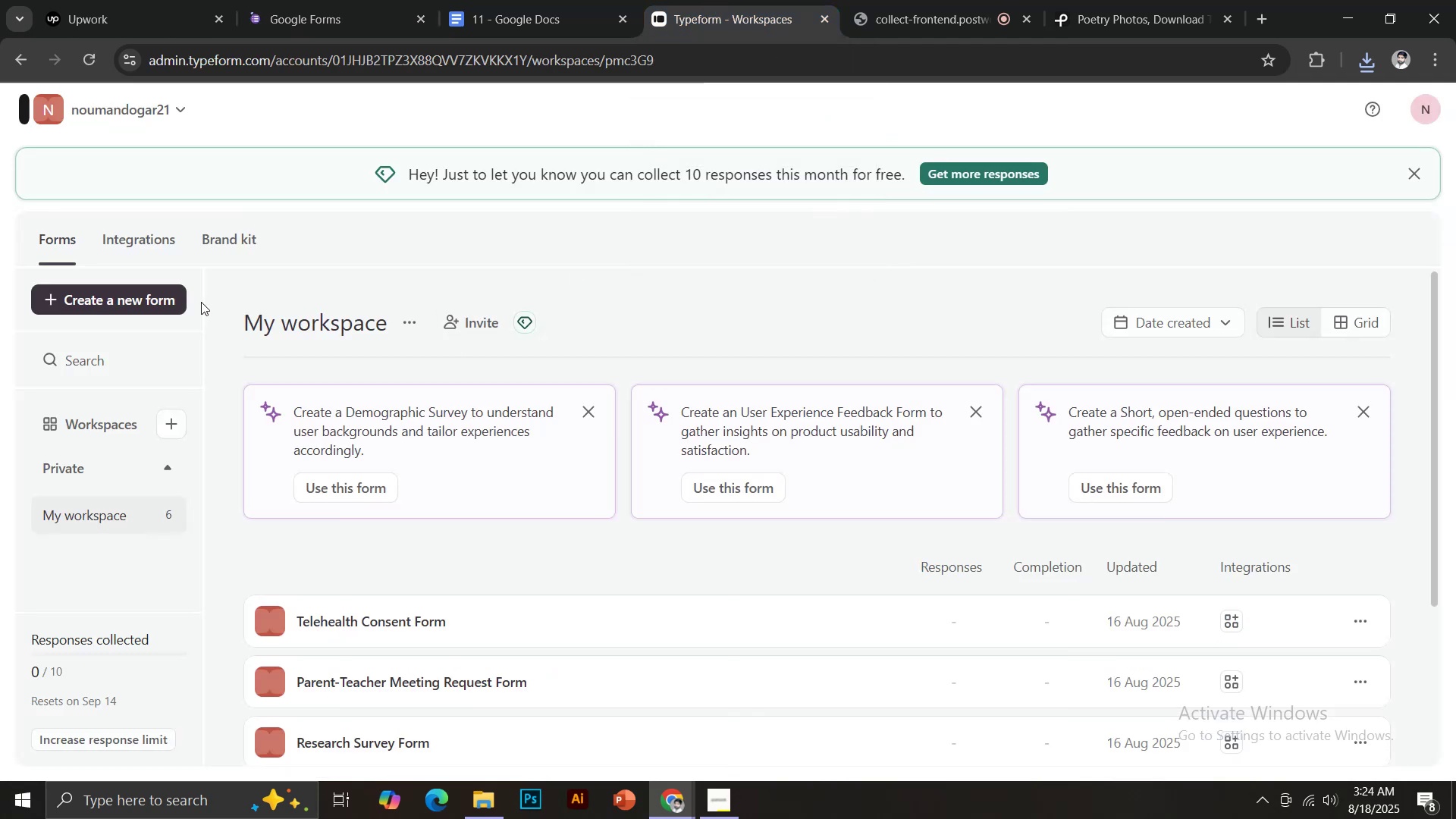 
left_click([140, 303])
 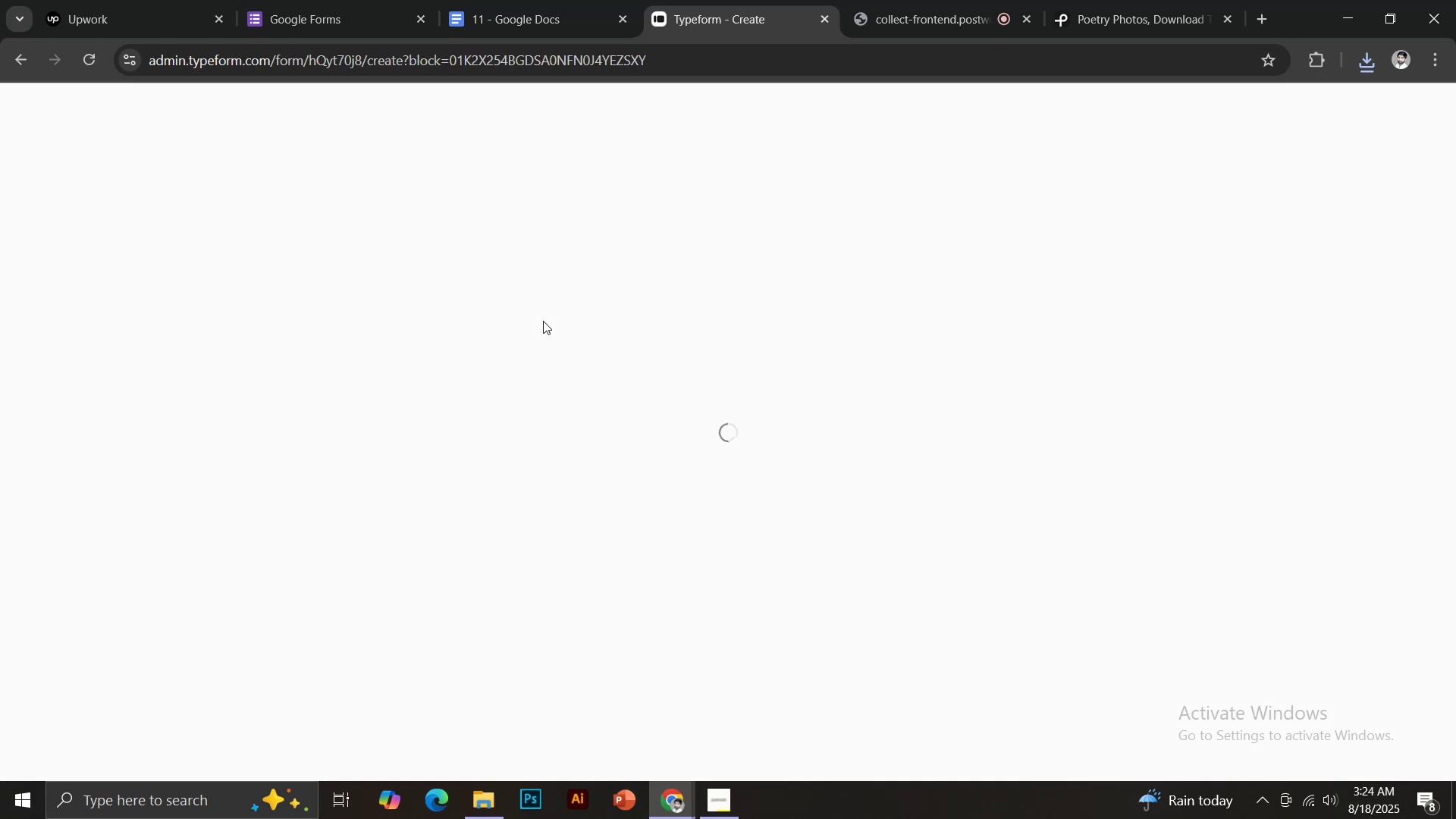 
wait(15.57)
 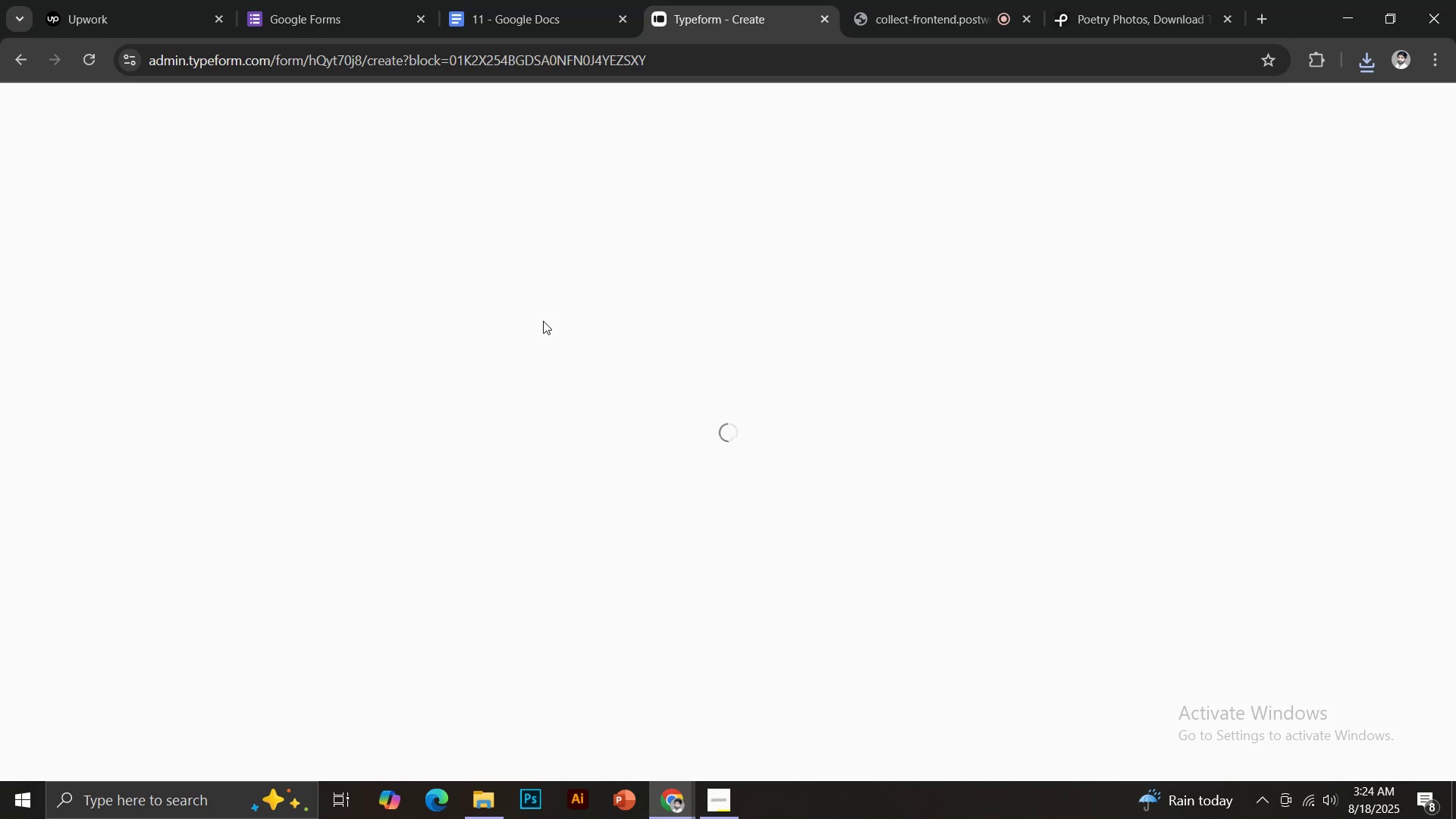 
mouse_move([531, 381])
 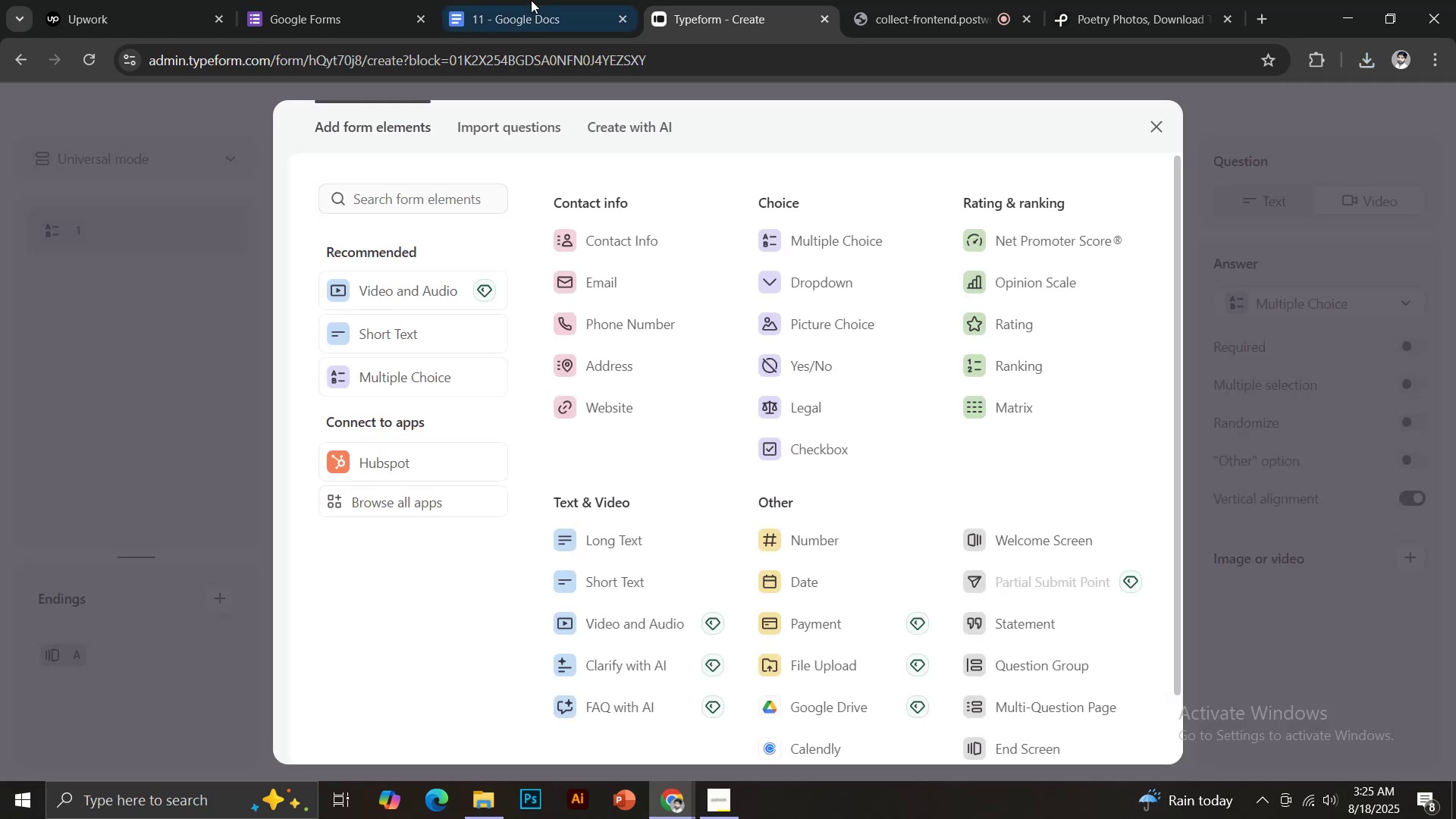 
left_click([531, 0])
 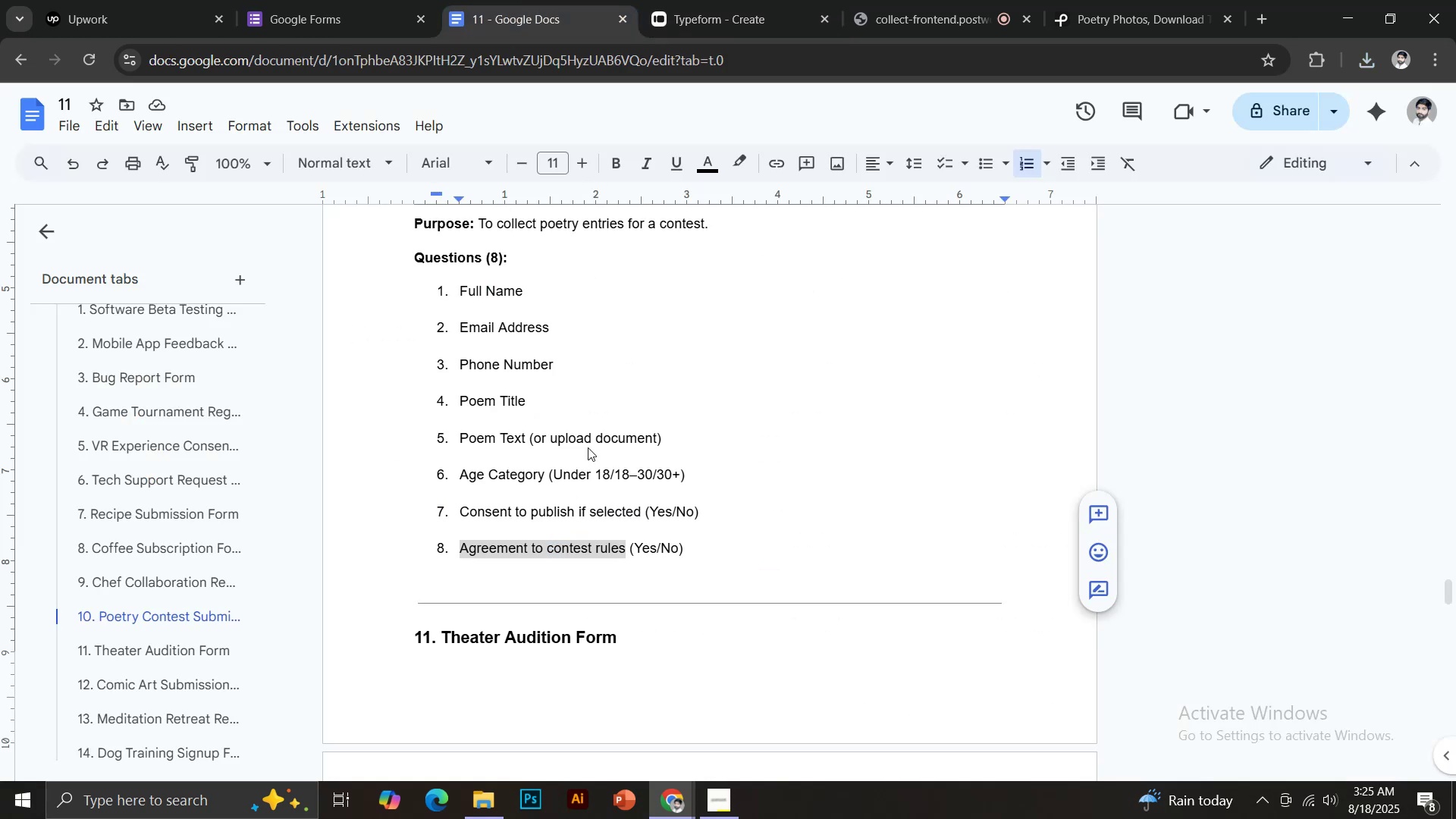 
scroll: coordinate [520, 400], scroll_direction: down, amount: 6.0
 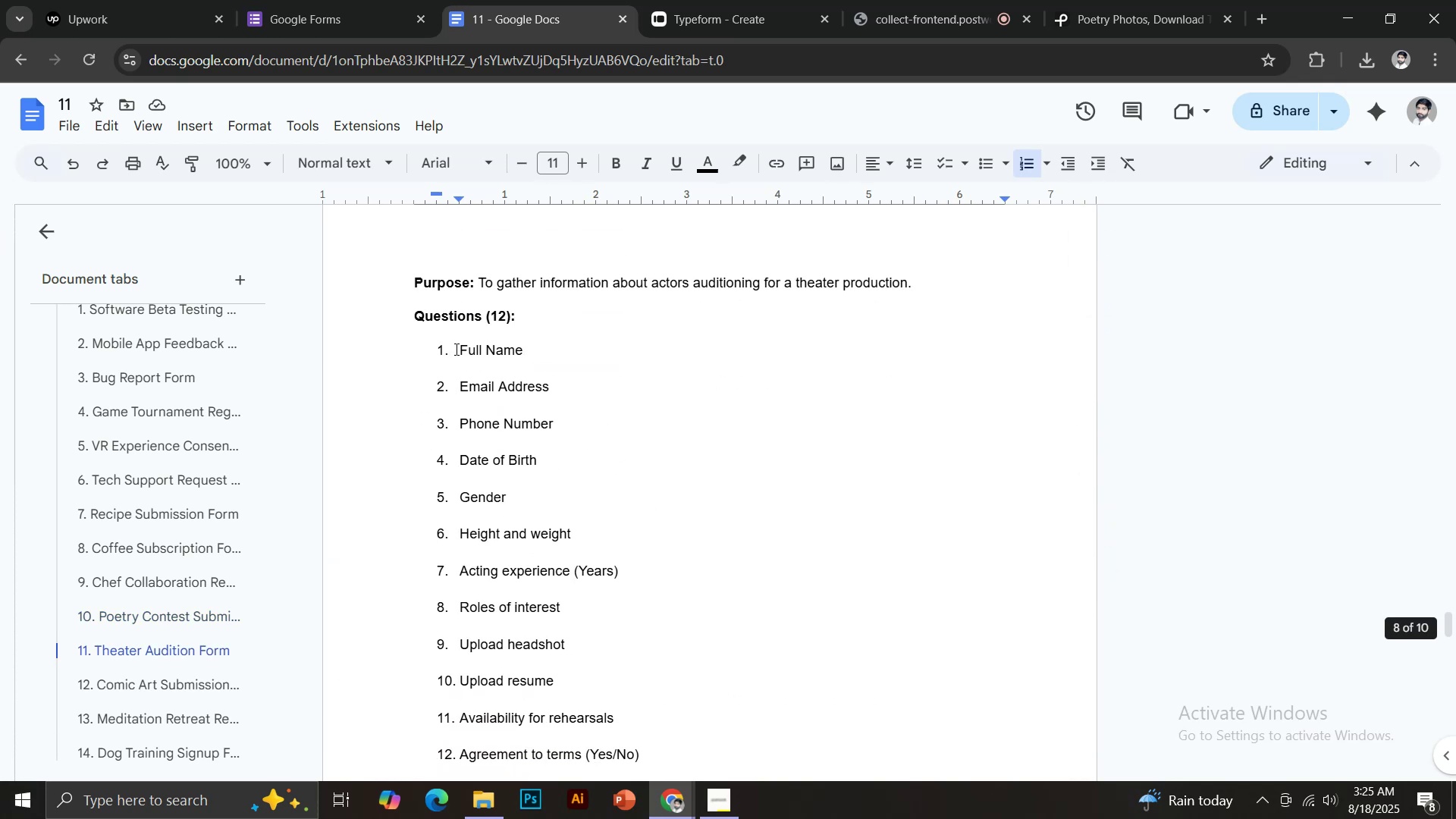 
left_click_drag(start_coordinate=[461, 348], to_coordinate=[522, 348])
 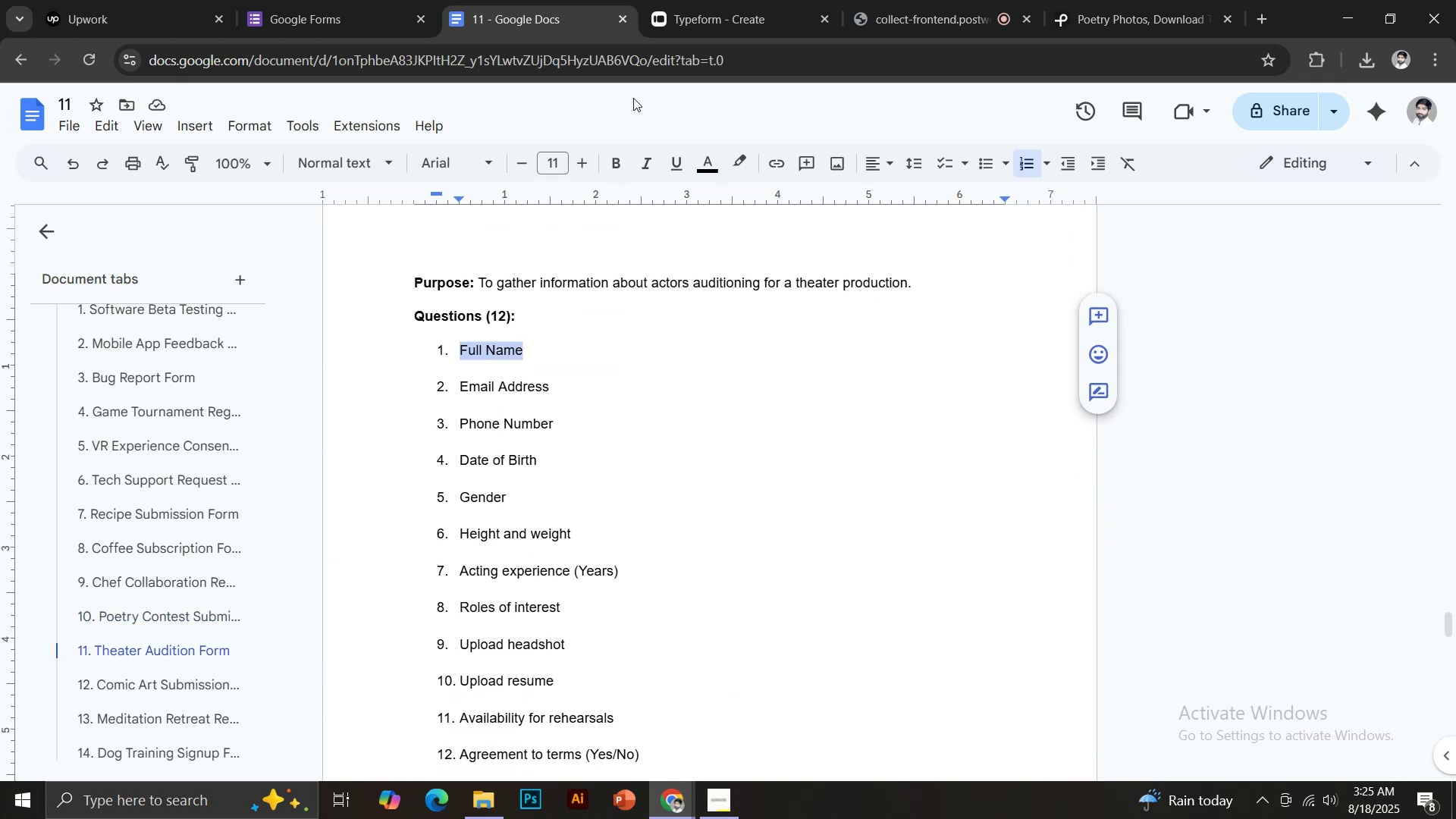 
key(Control+C)
 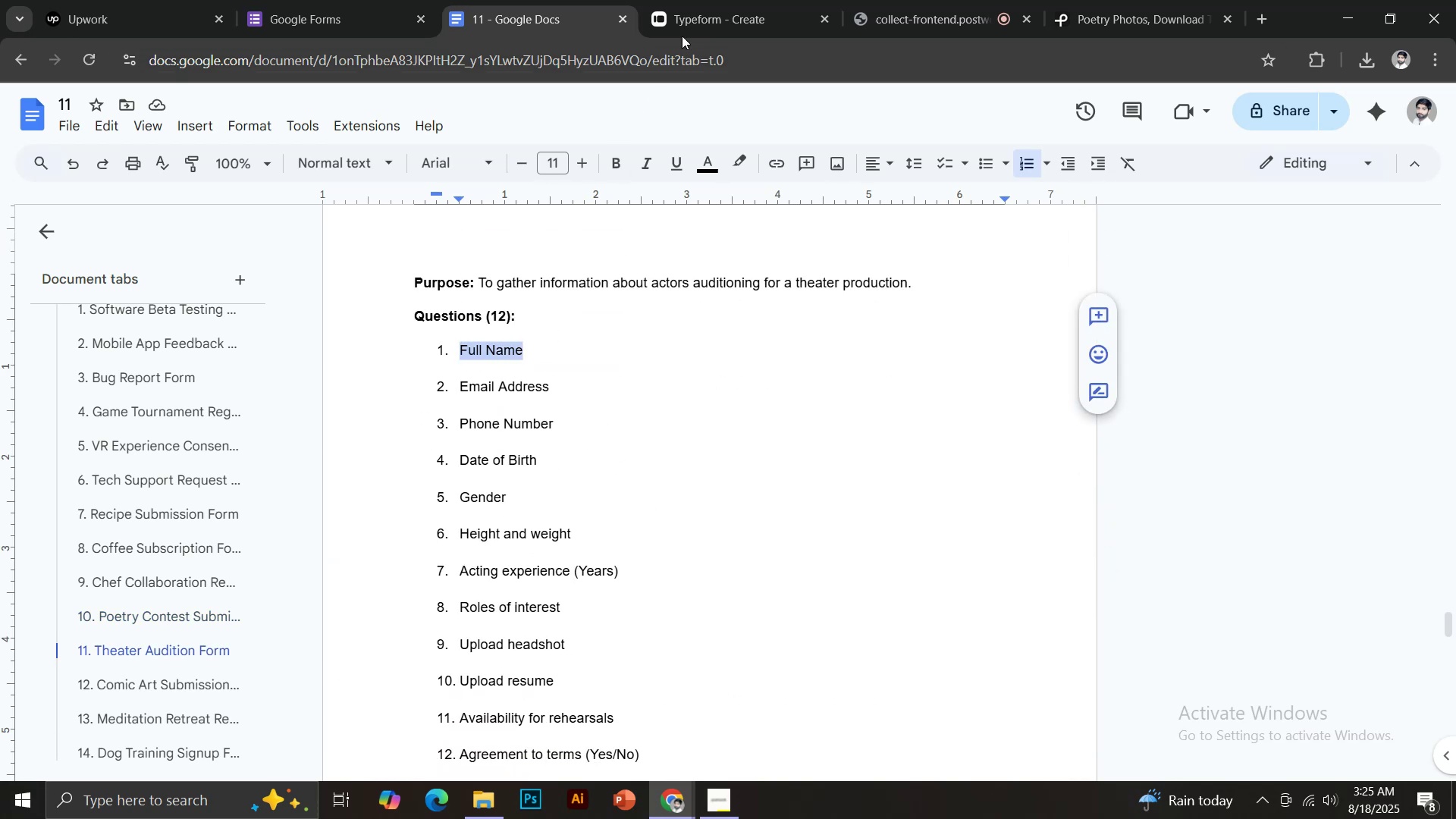 
left_click([695, 0])
 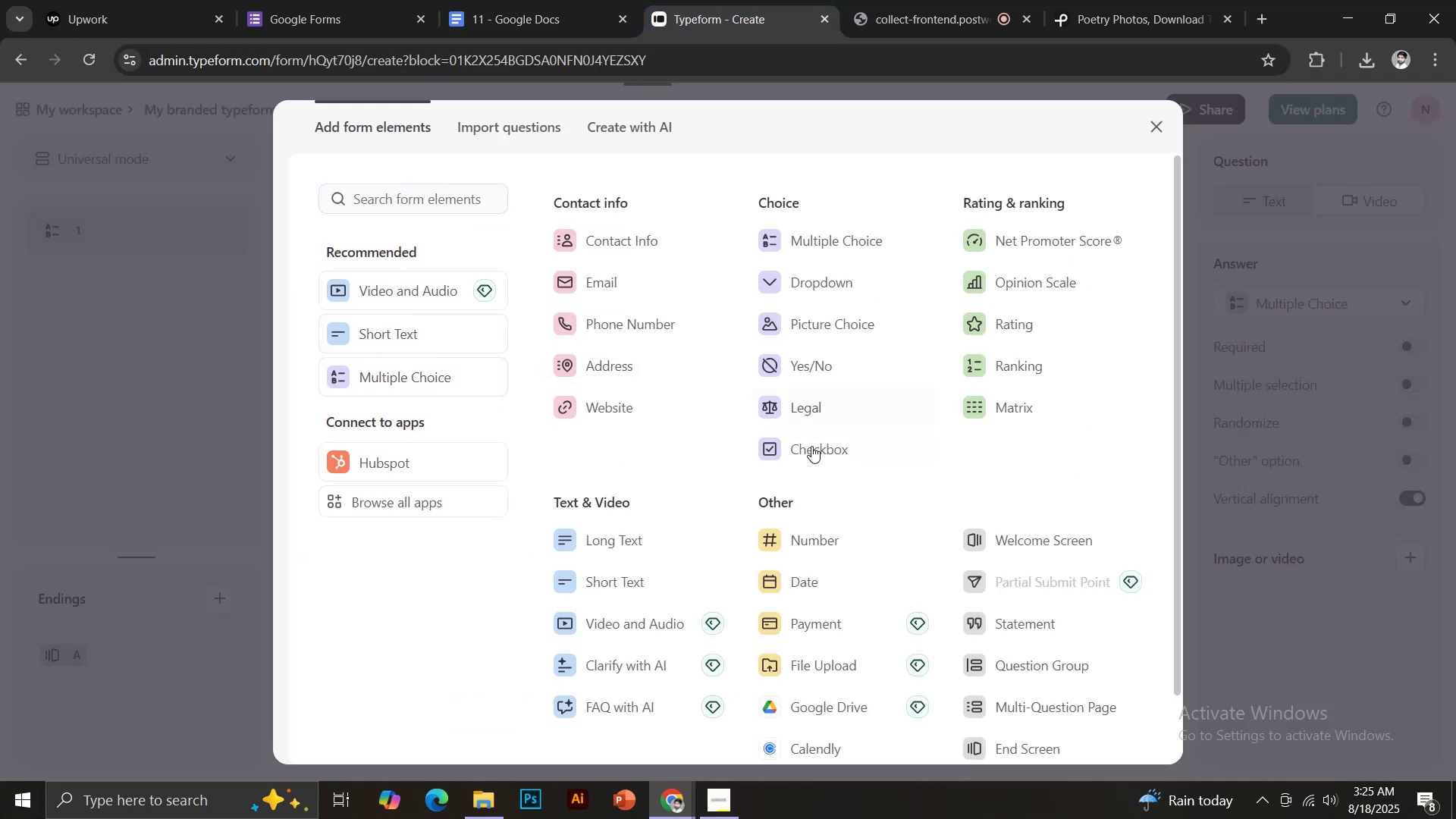 
scroll: coordinate [1049, 403], scroll_direction: down, amount: 3.0
 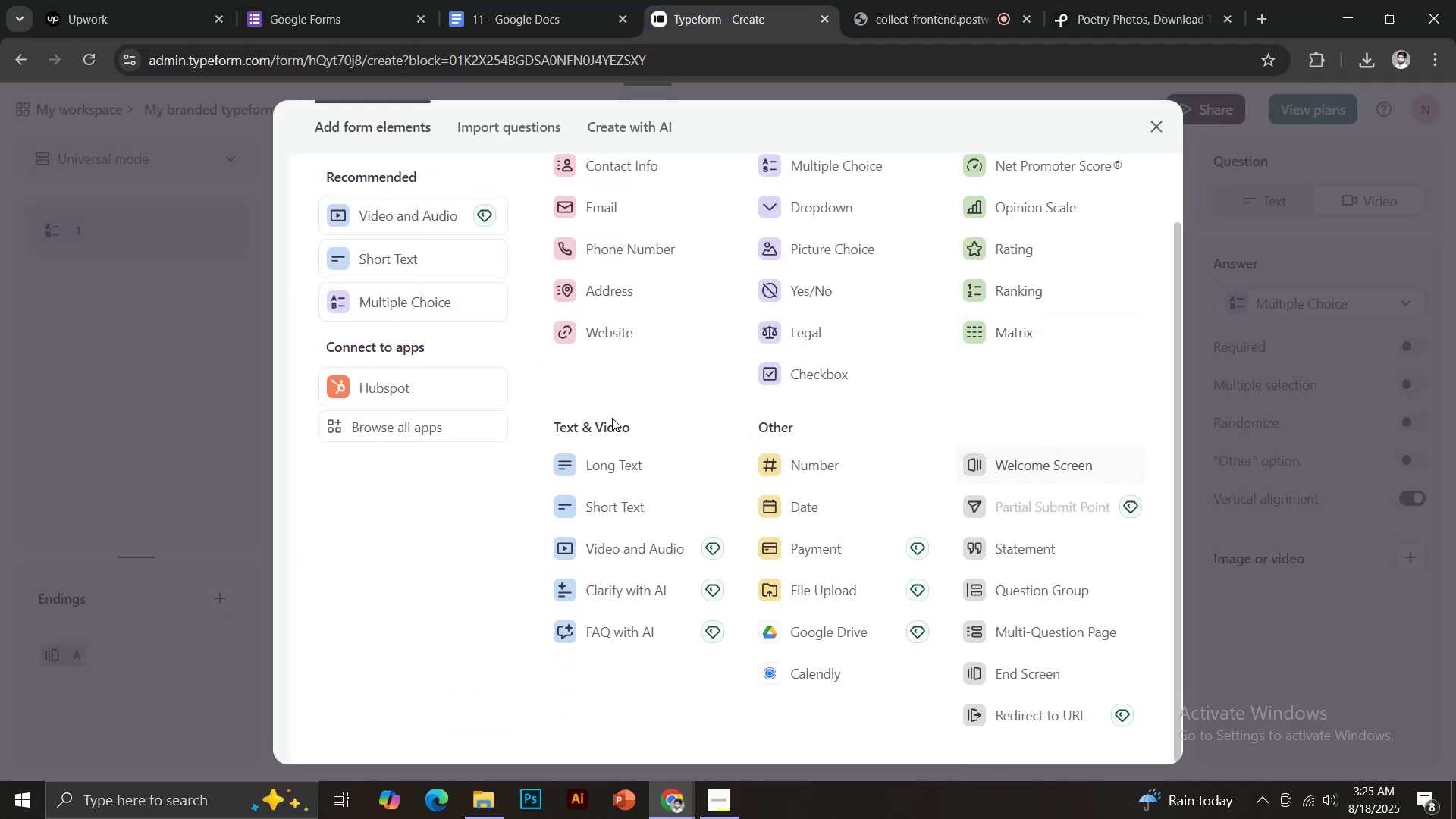 
scroll: coordinate [468, 394], scroll_direction: up, amount: 2.0
 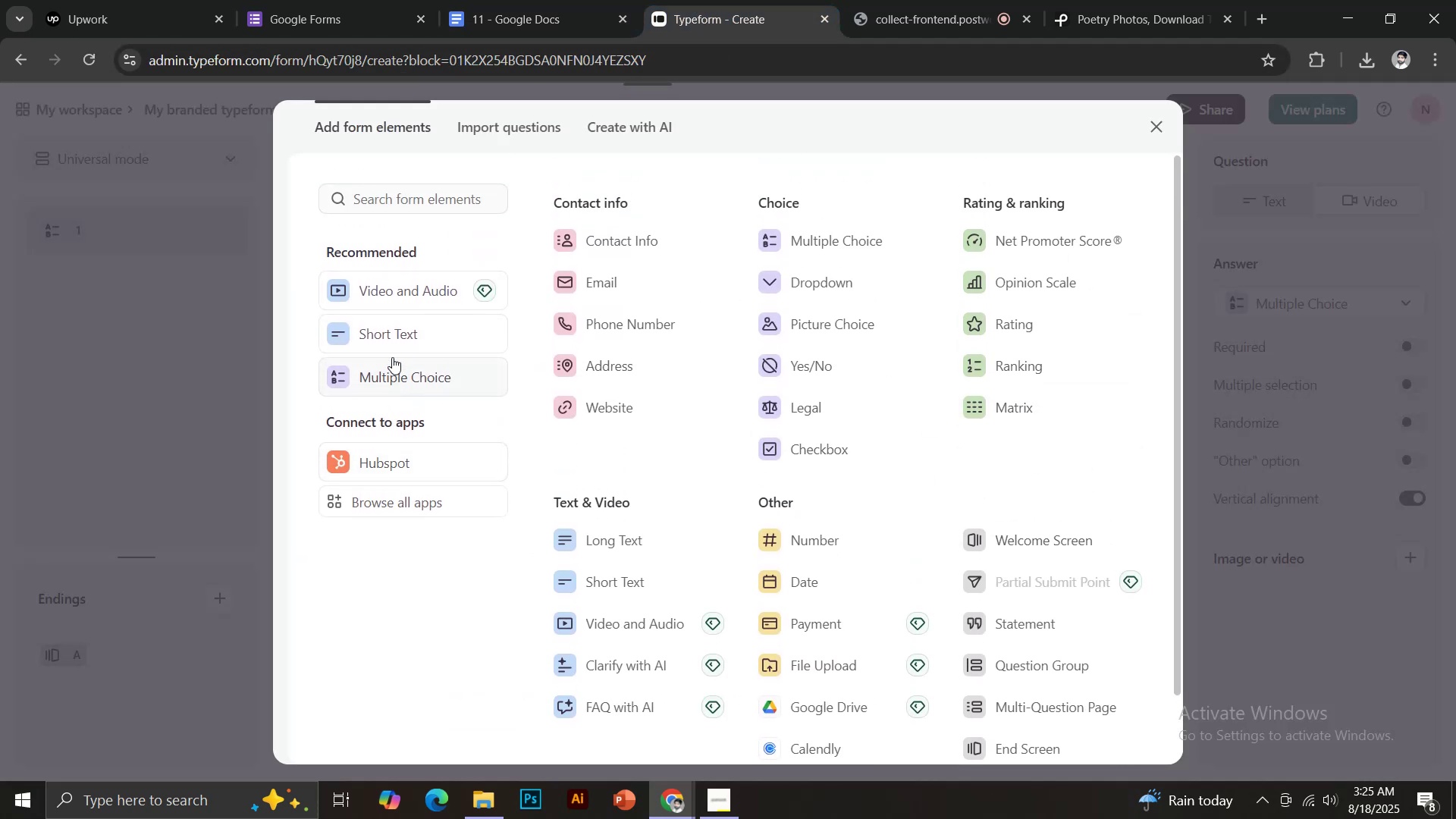 
left_click([384, 337])
 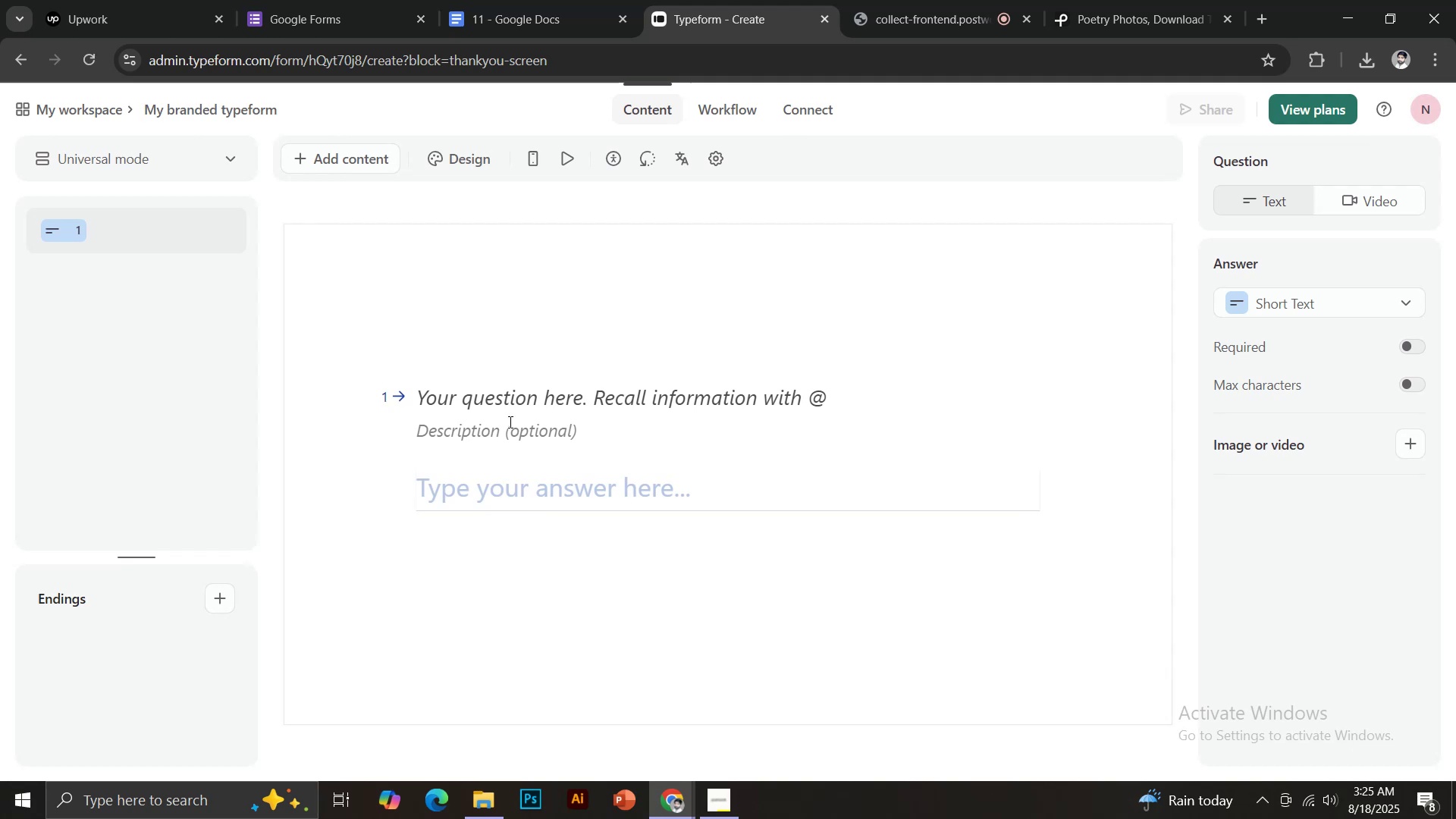 
left_click([497, 401])
 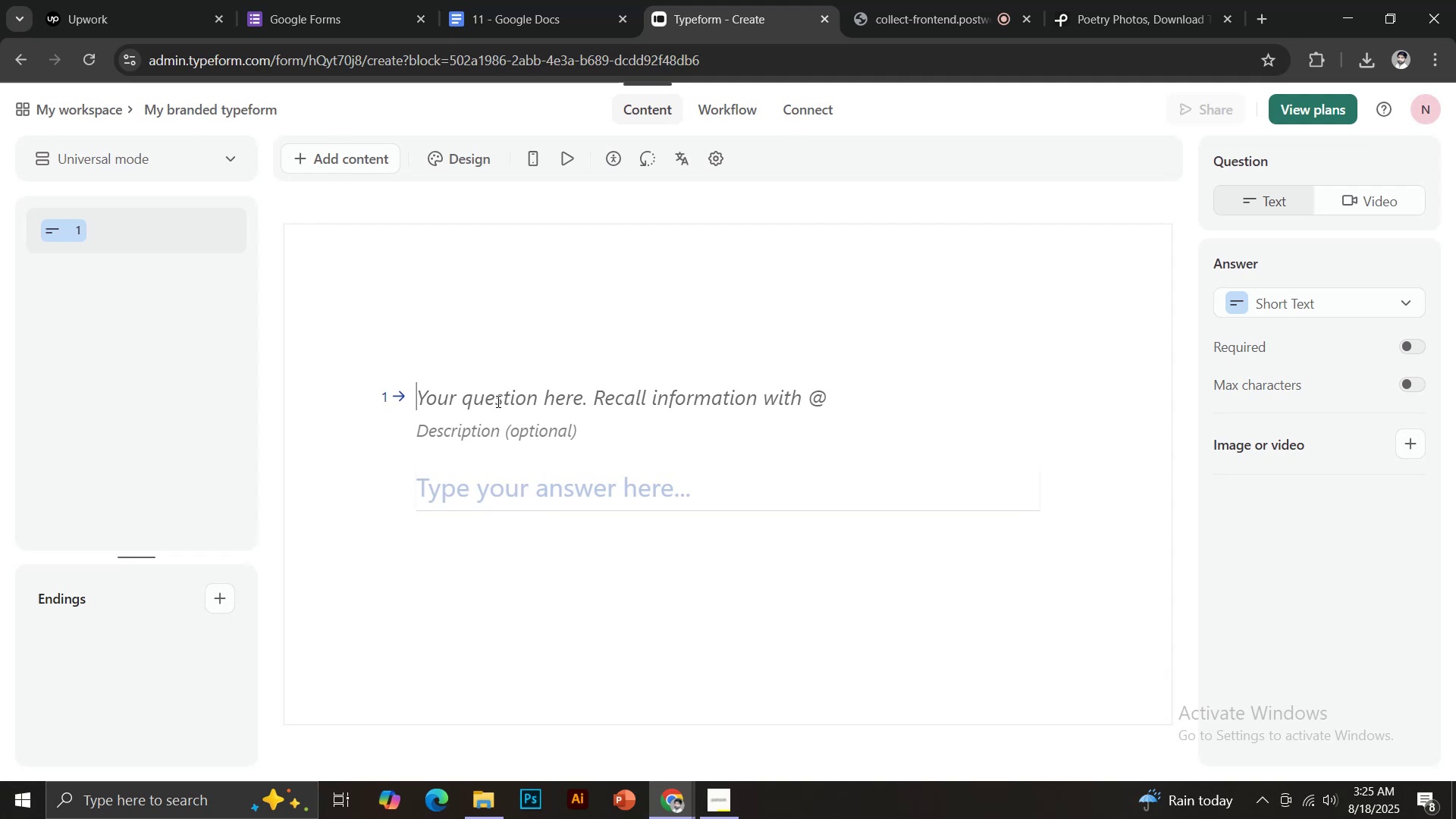 
key(Control+V)
 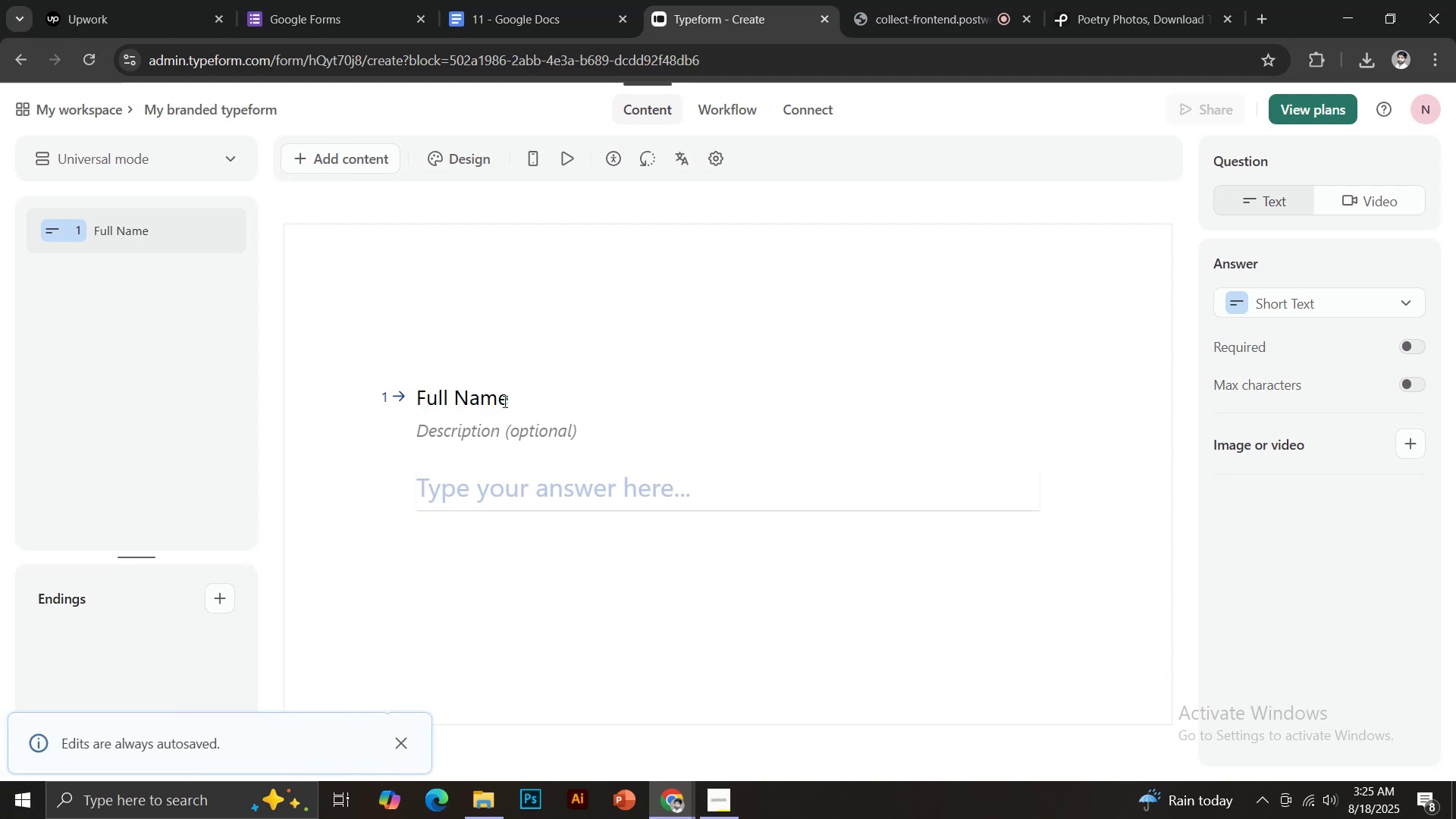 
left_click([521, 0])
 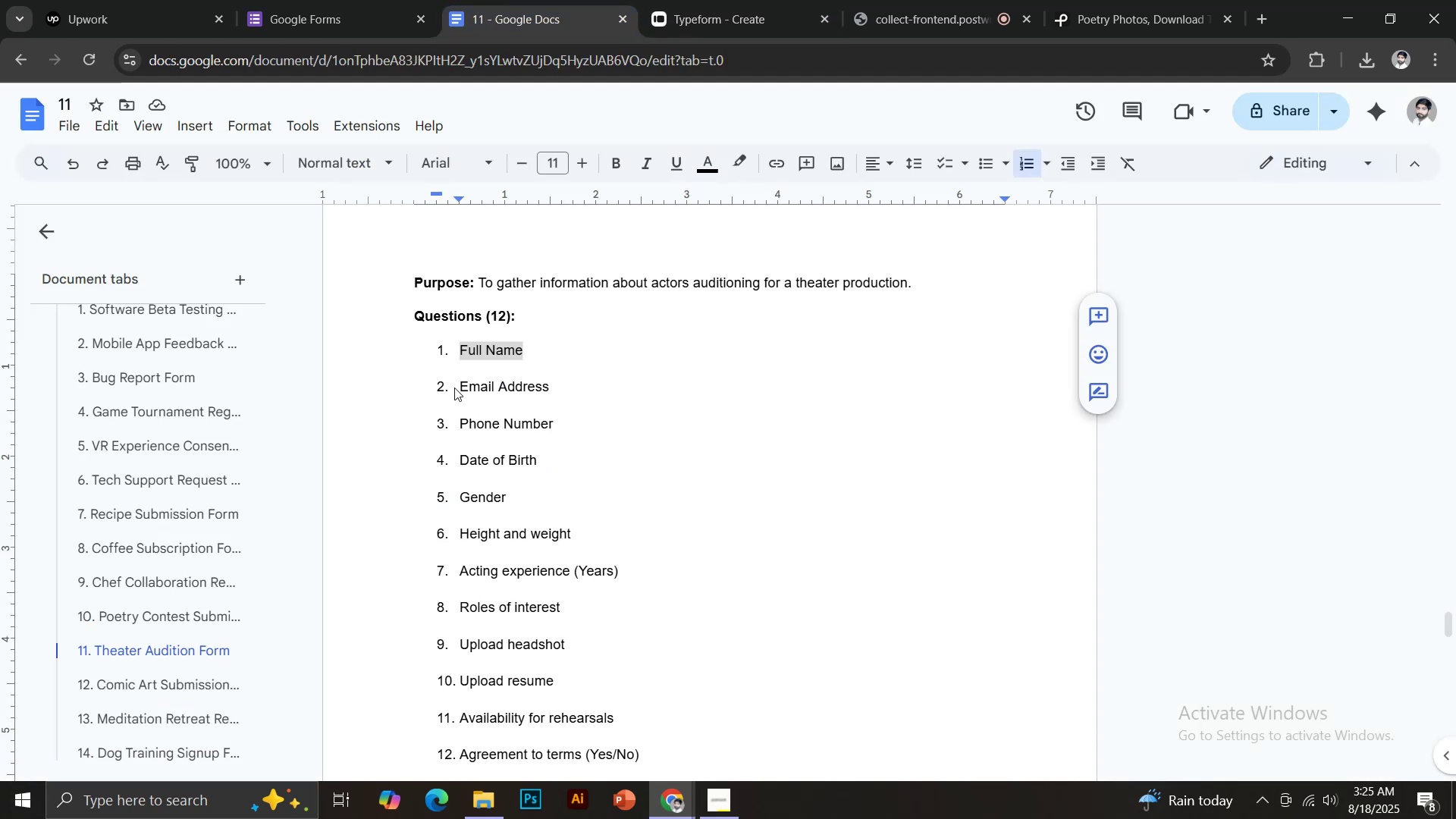 
left_click_drag(start_coordinate=[458, 391], to_coordinate=[552, 384])
 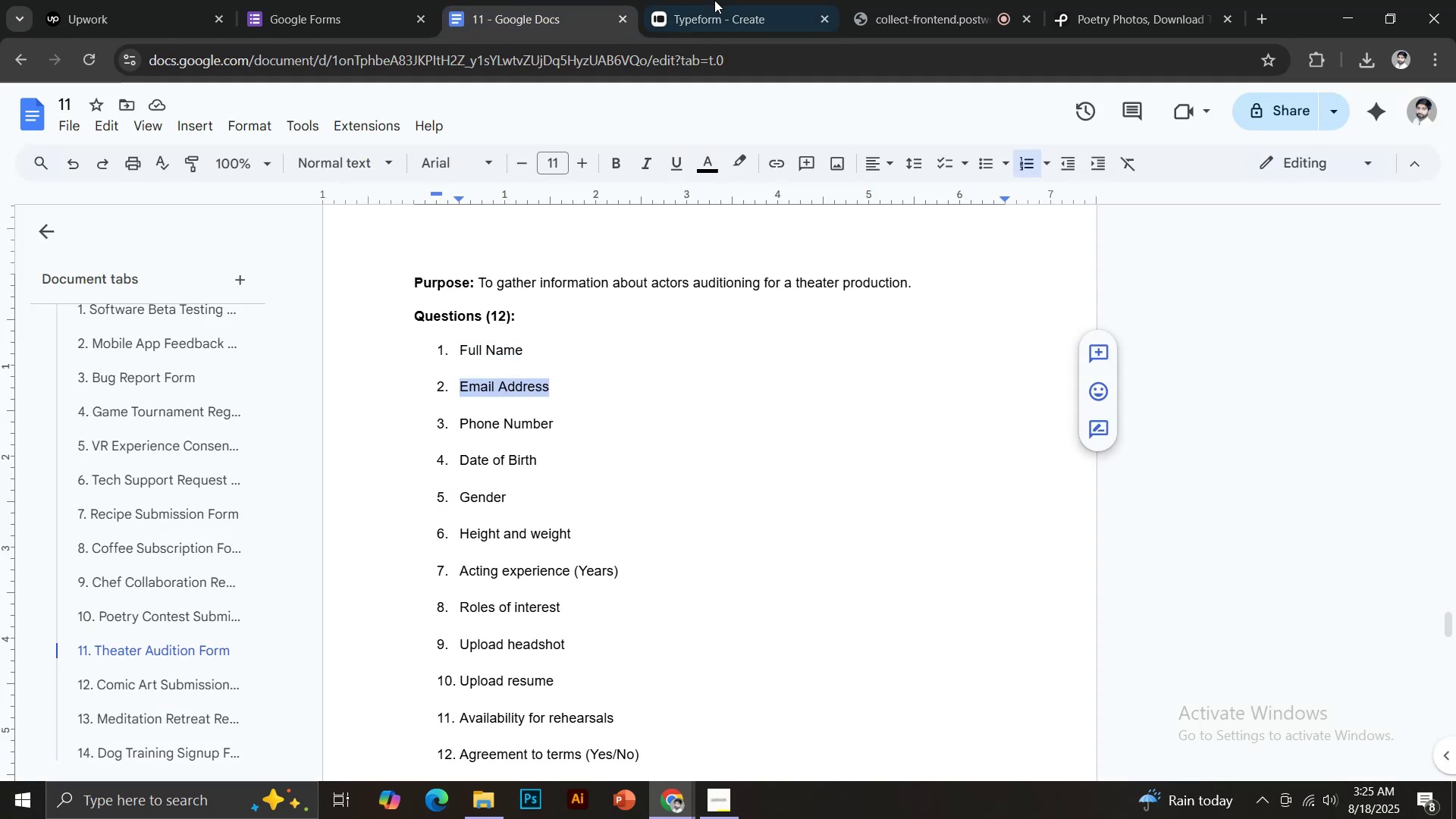 
key(Control+ControlLeft)
 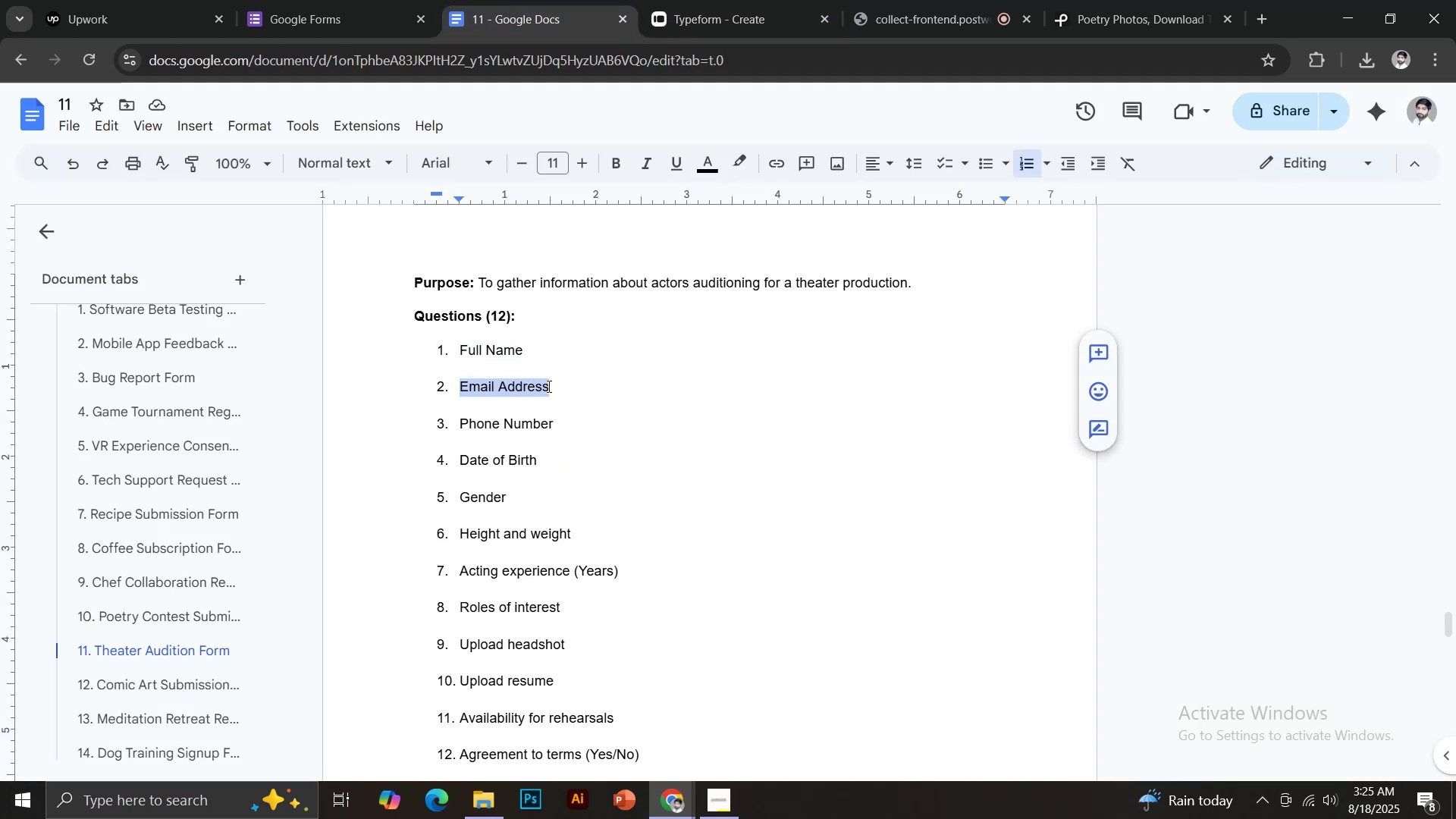 
key(Control+C)
 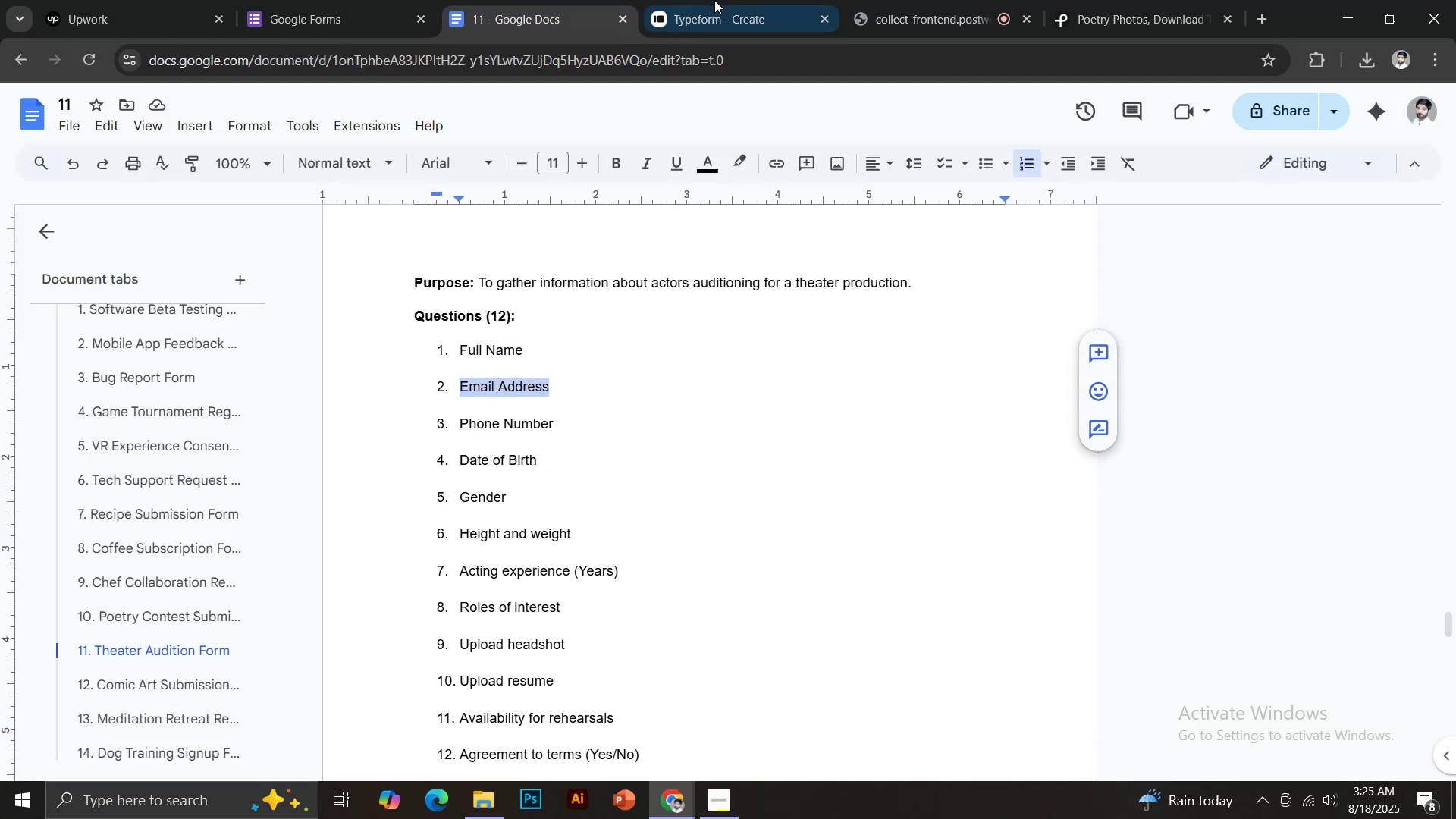 
left_click([714, 0])
 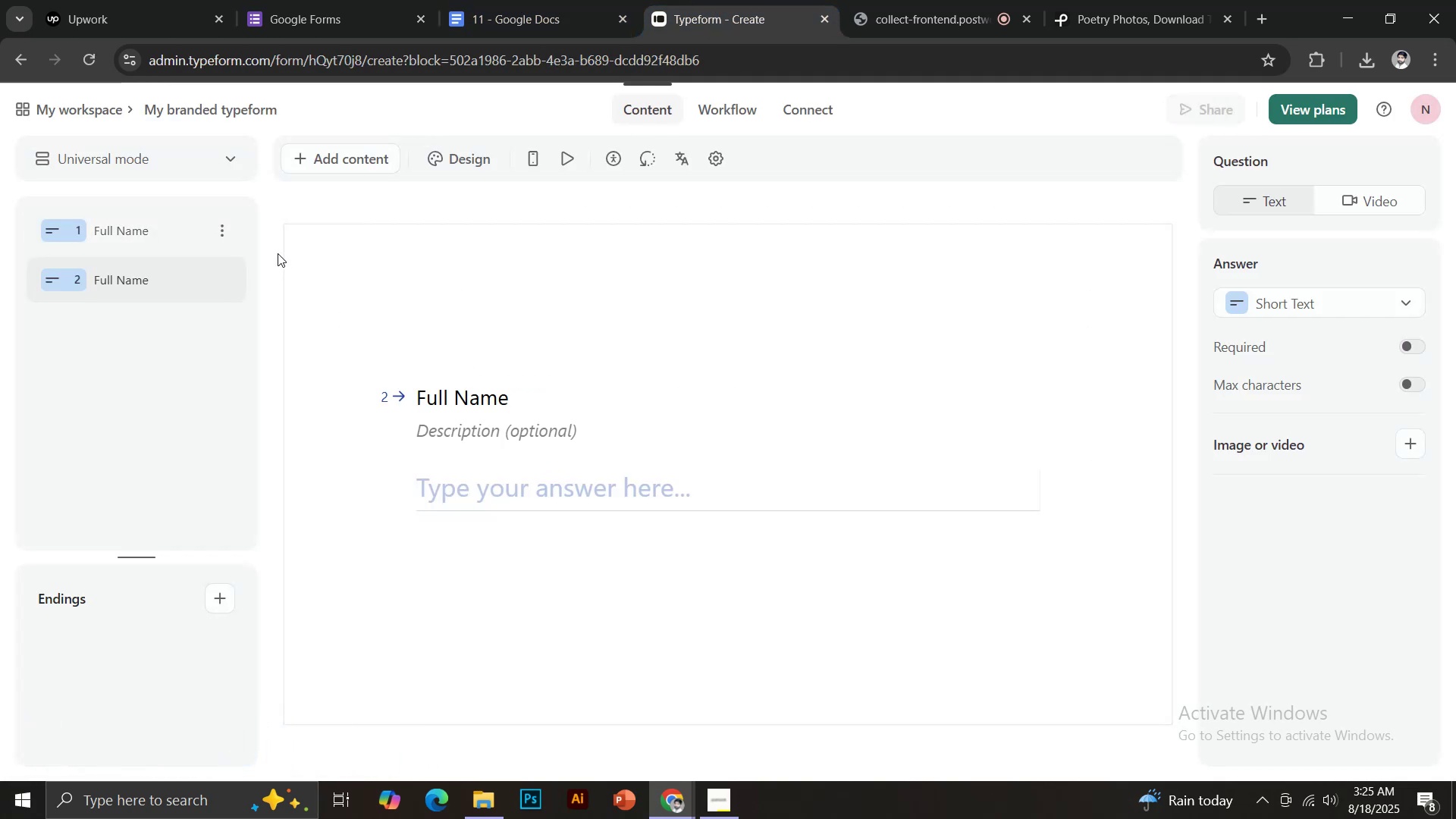 
left_click([441, 394])
 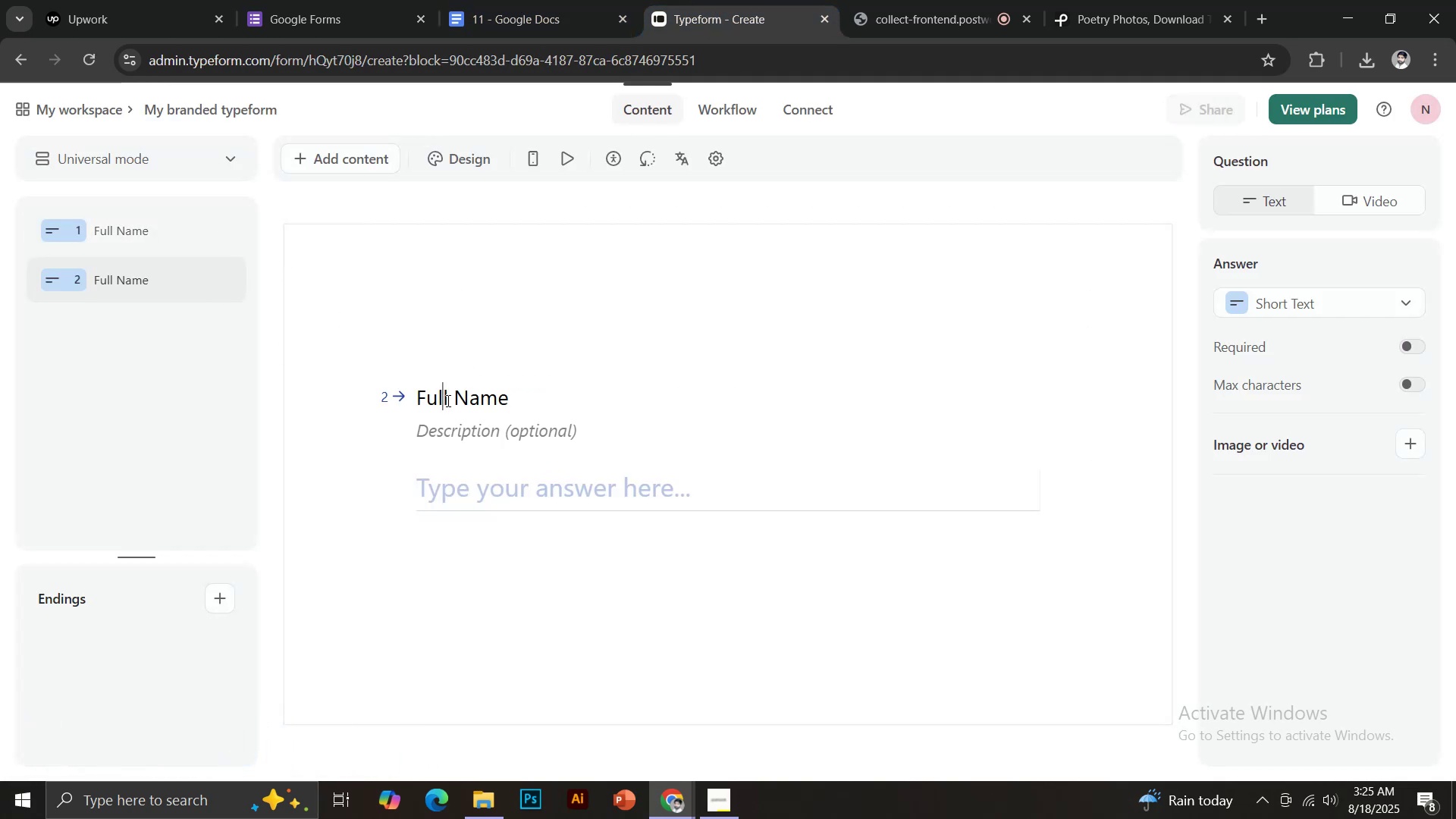 
key(Control+ControlLeft)
 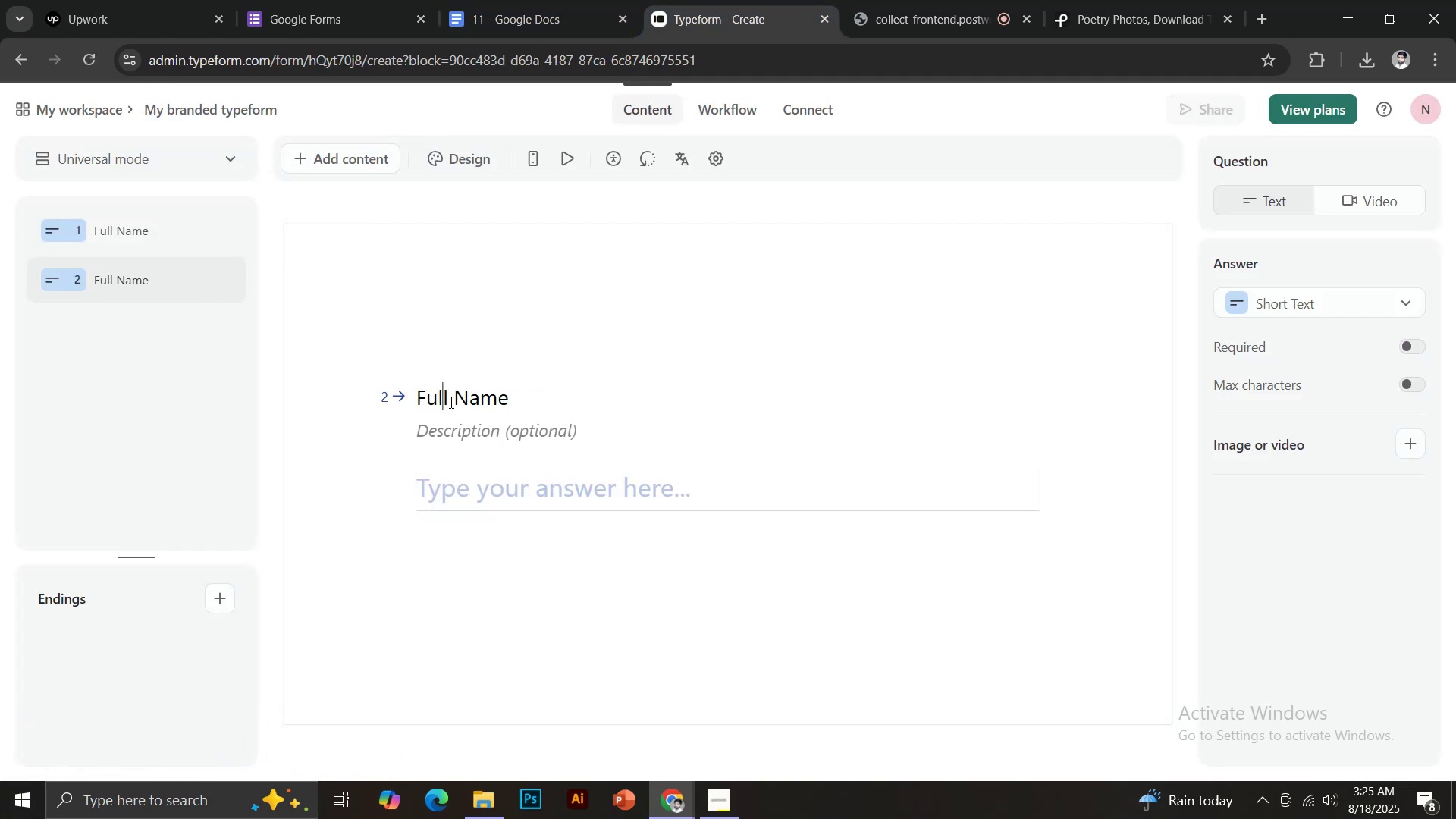 
key(Control+A)
 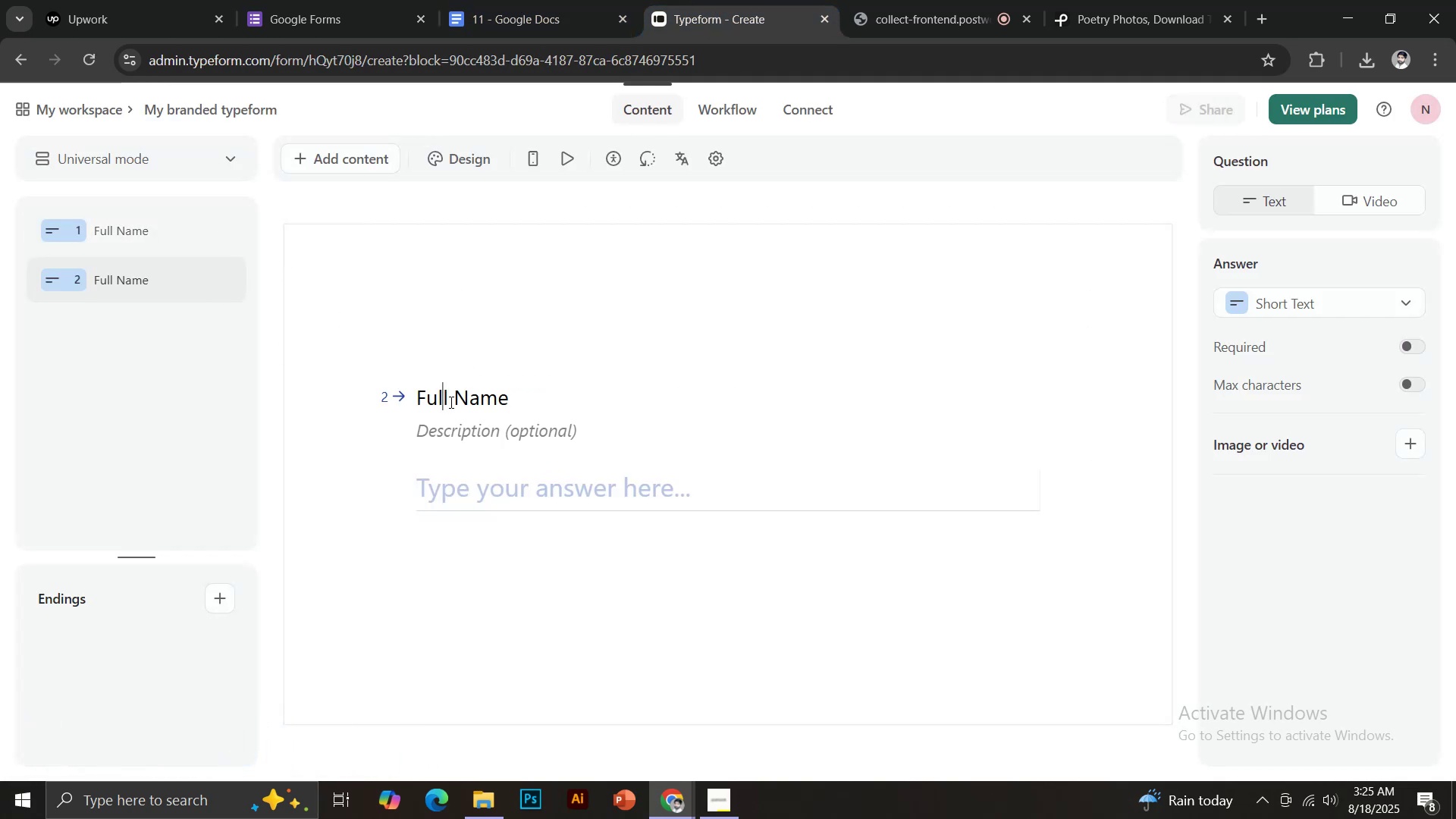 
key(Control+V)
 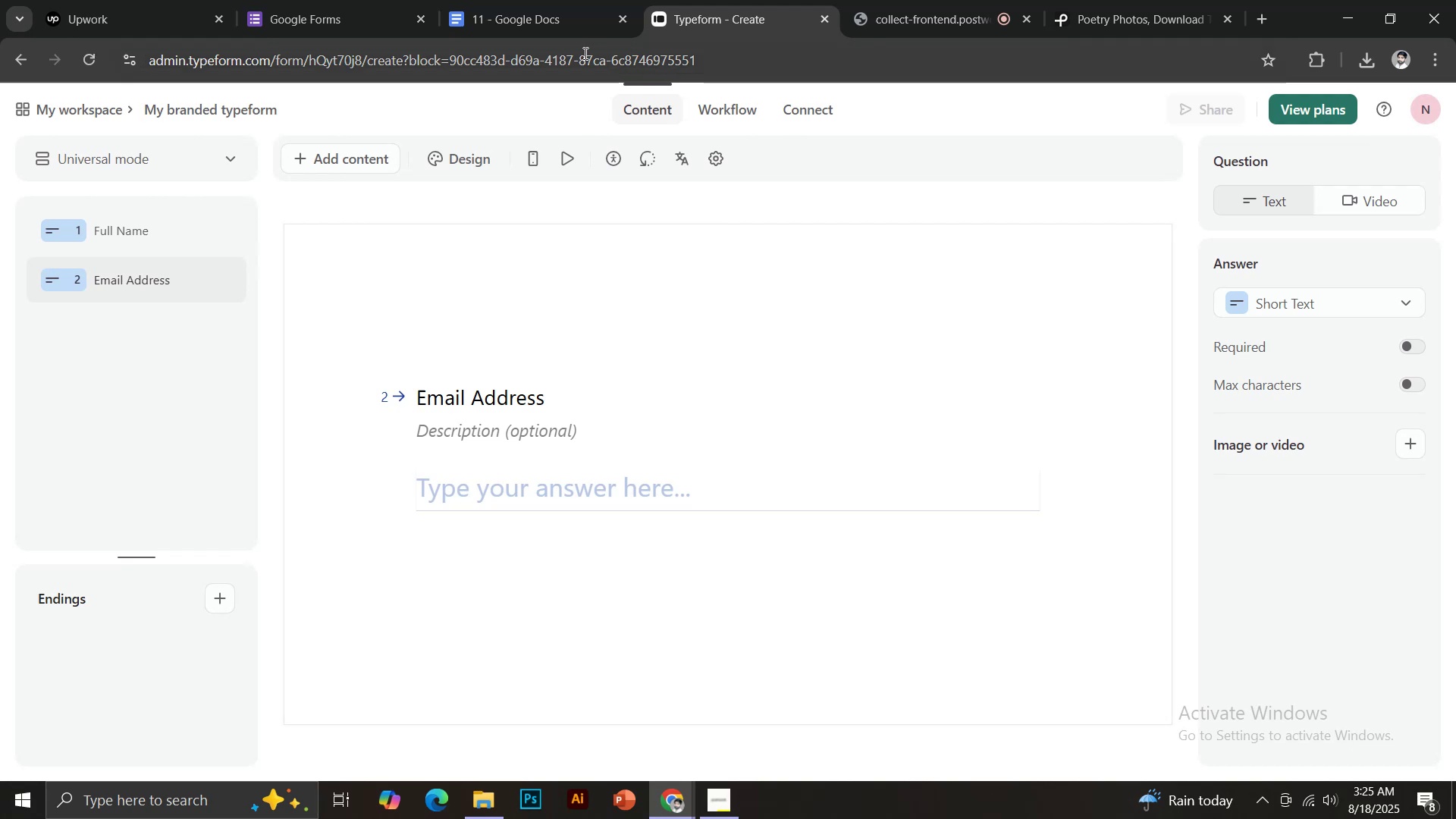 
mouse_move([544, 18])
 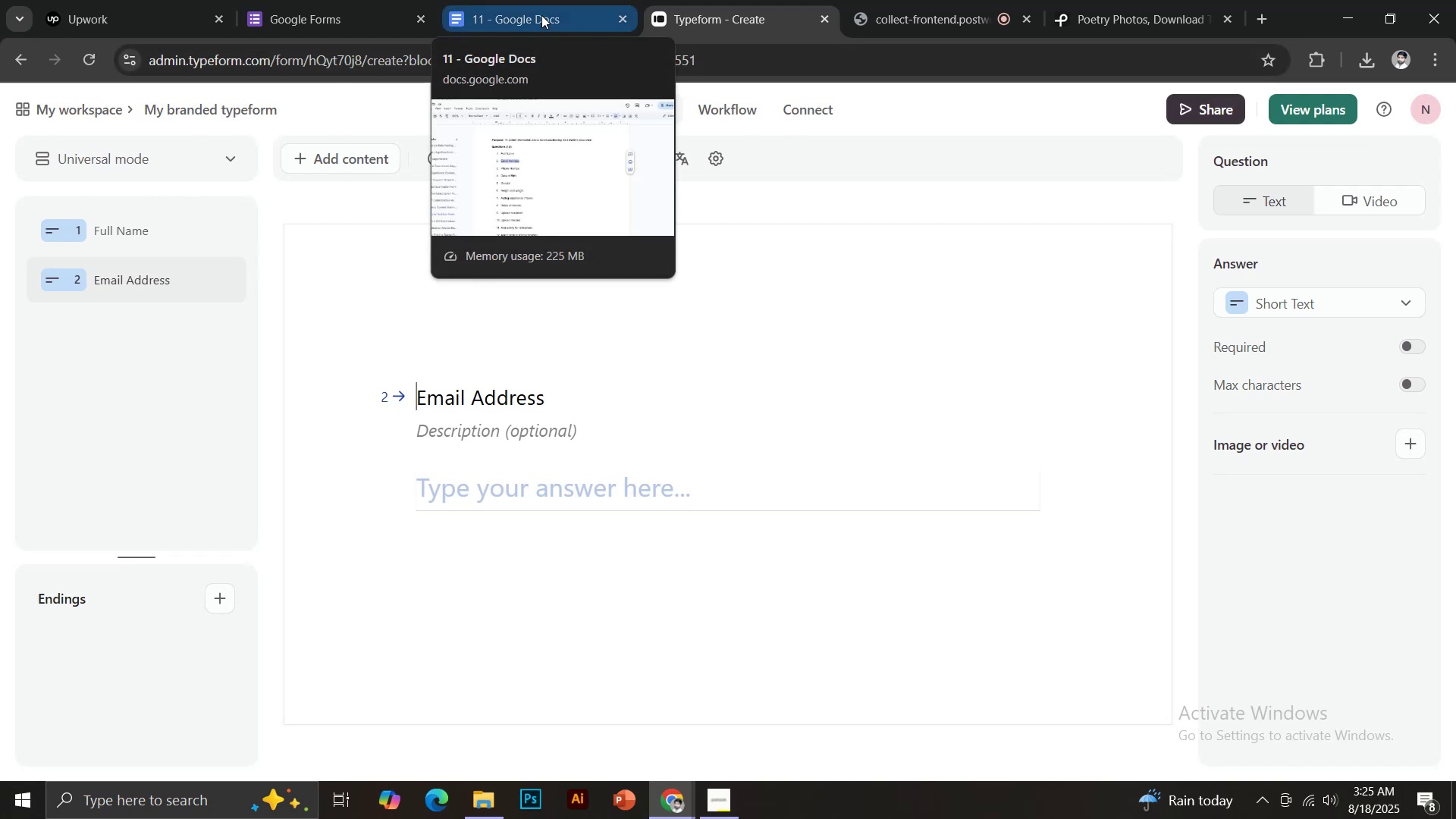 
left_click([541, 15])
 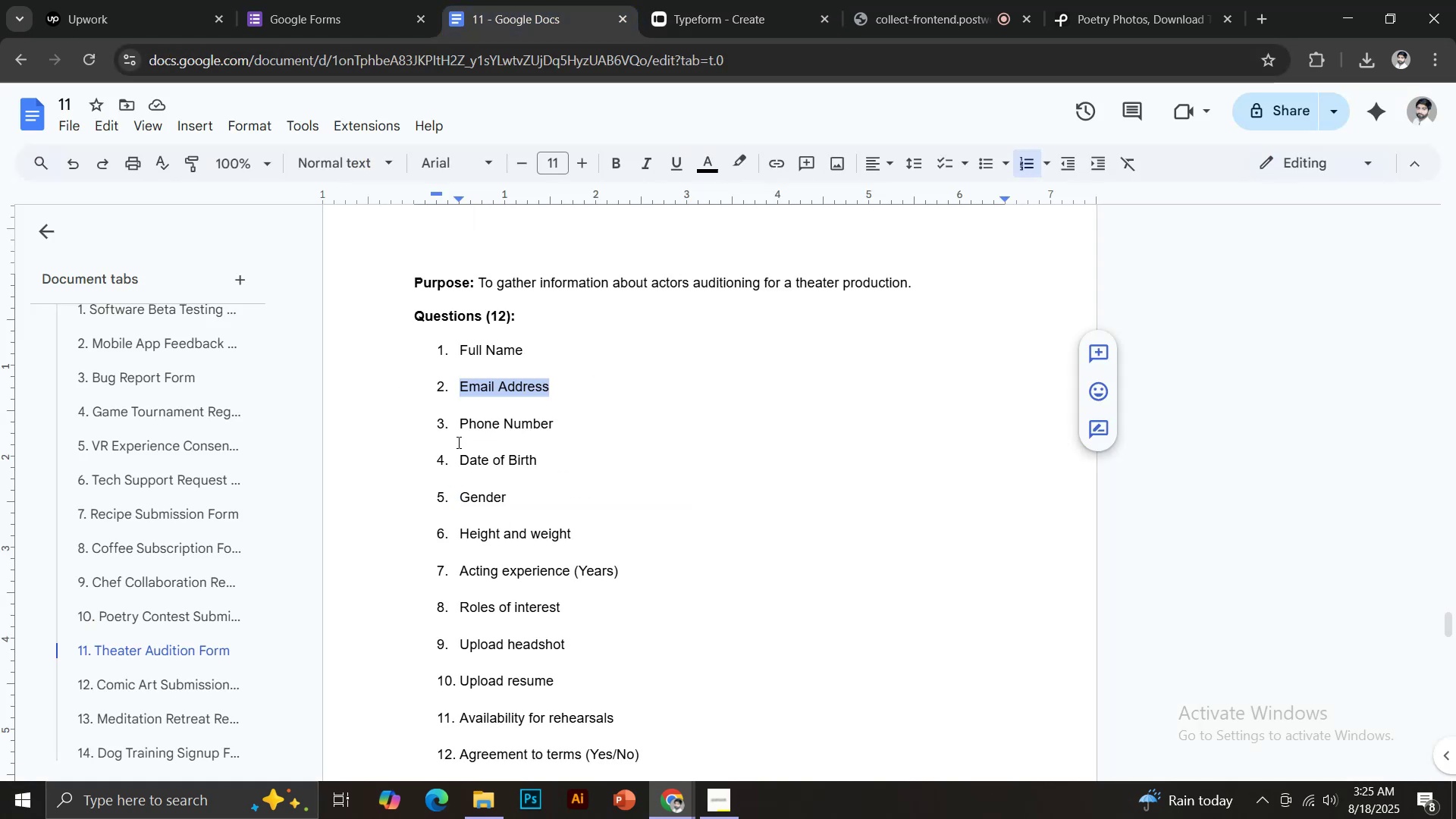 
left_click_drag(start_coordinate=[460, 428], to_coordinate=[559, 433])
 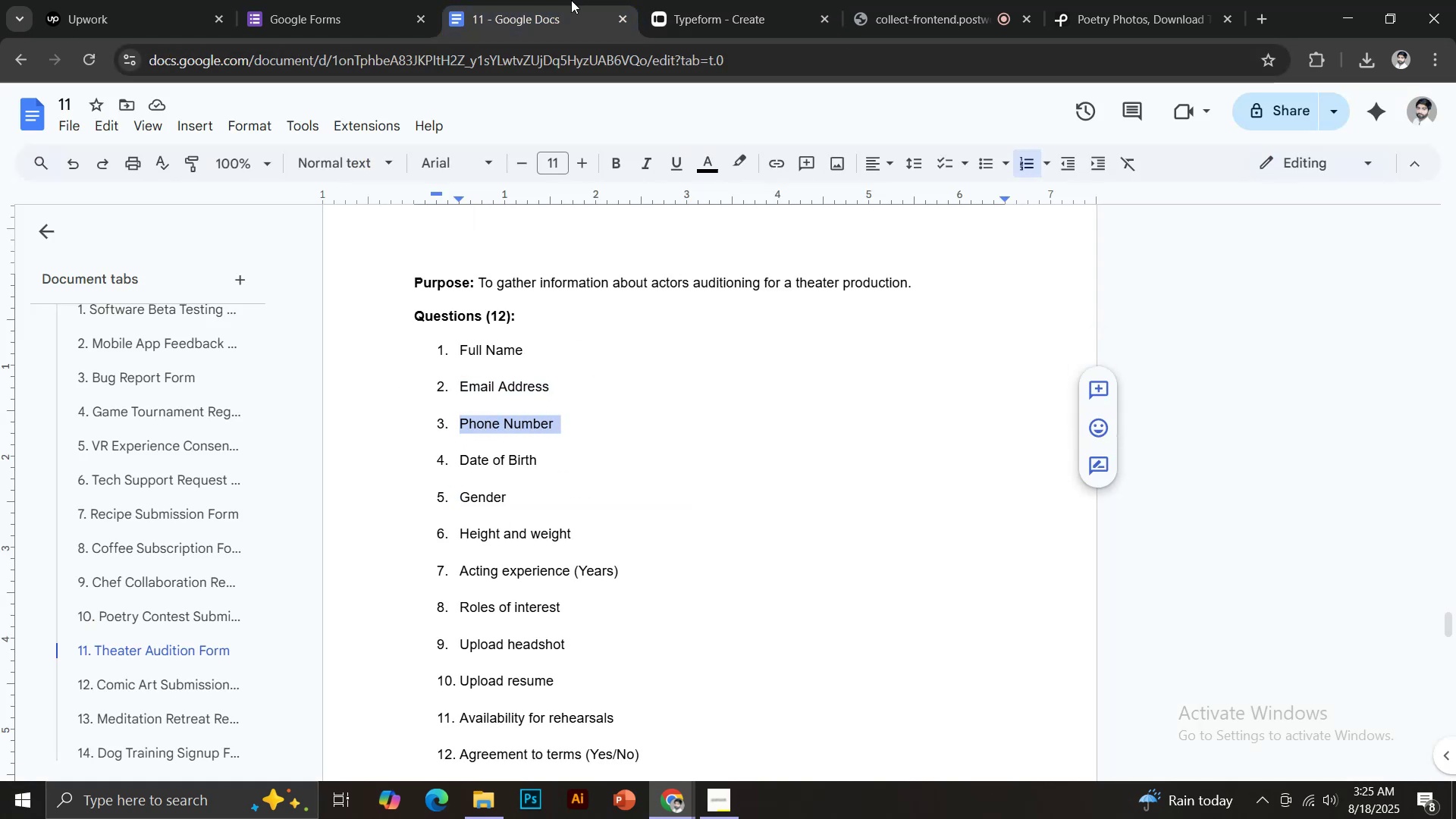 
key(Control+C)
 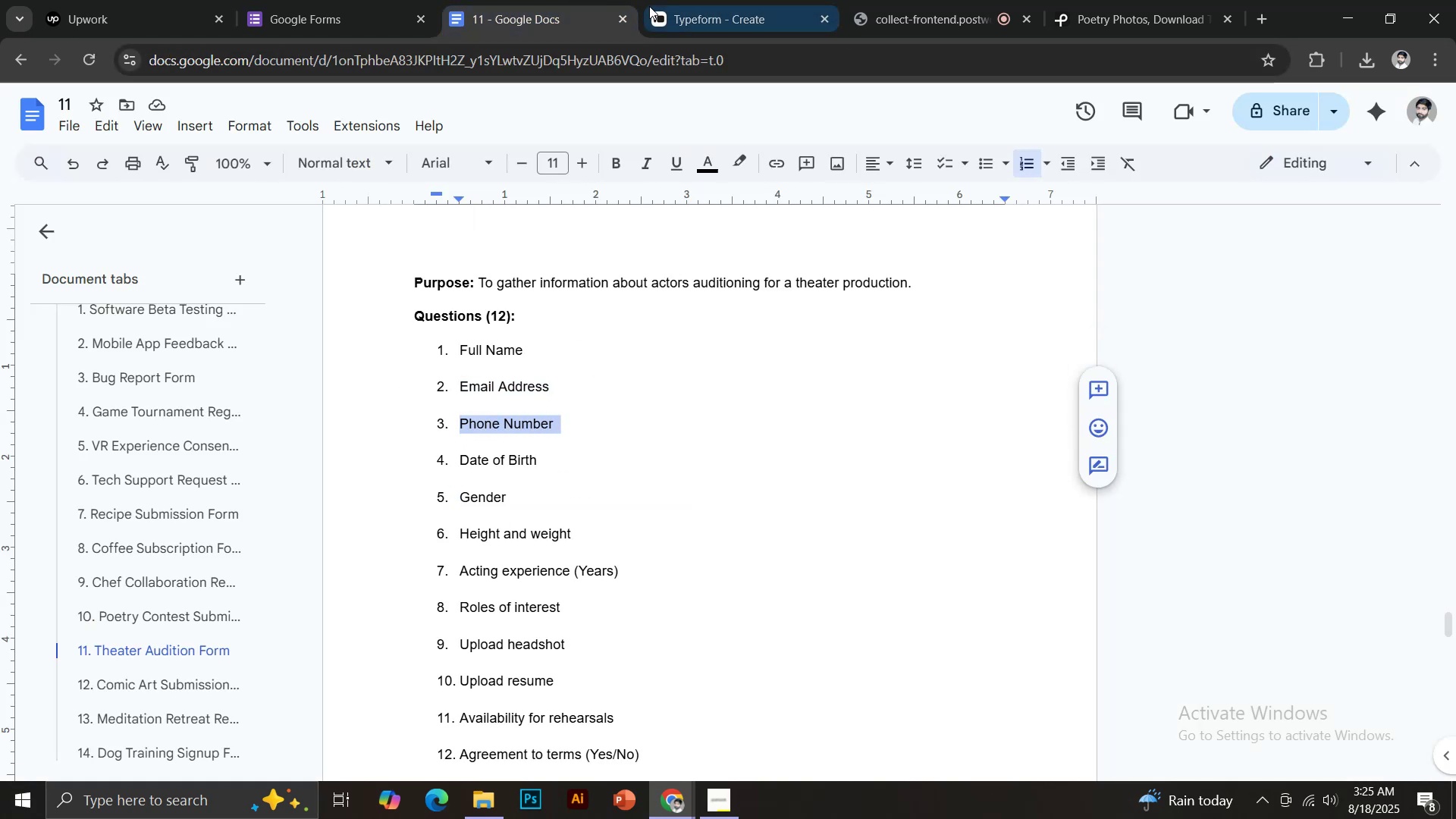 
left_click([672, 6])
 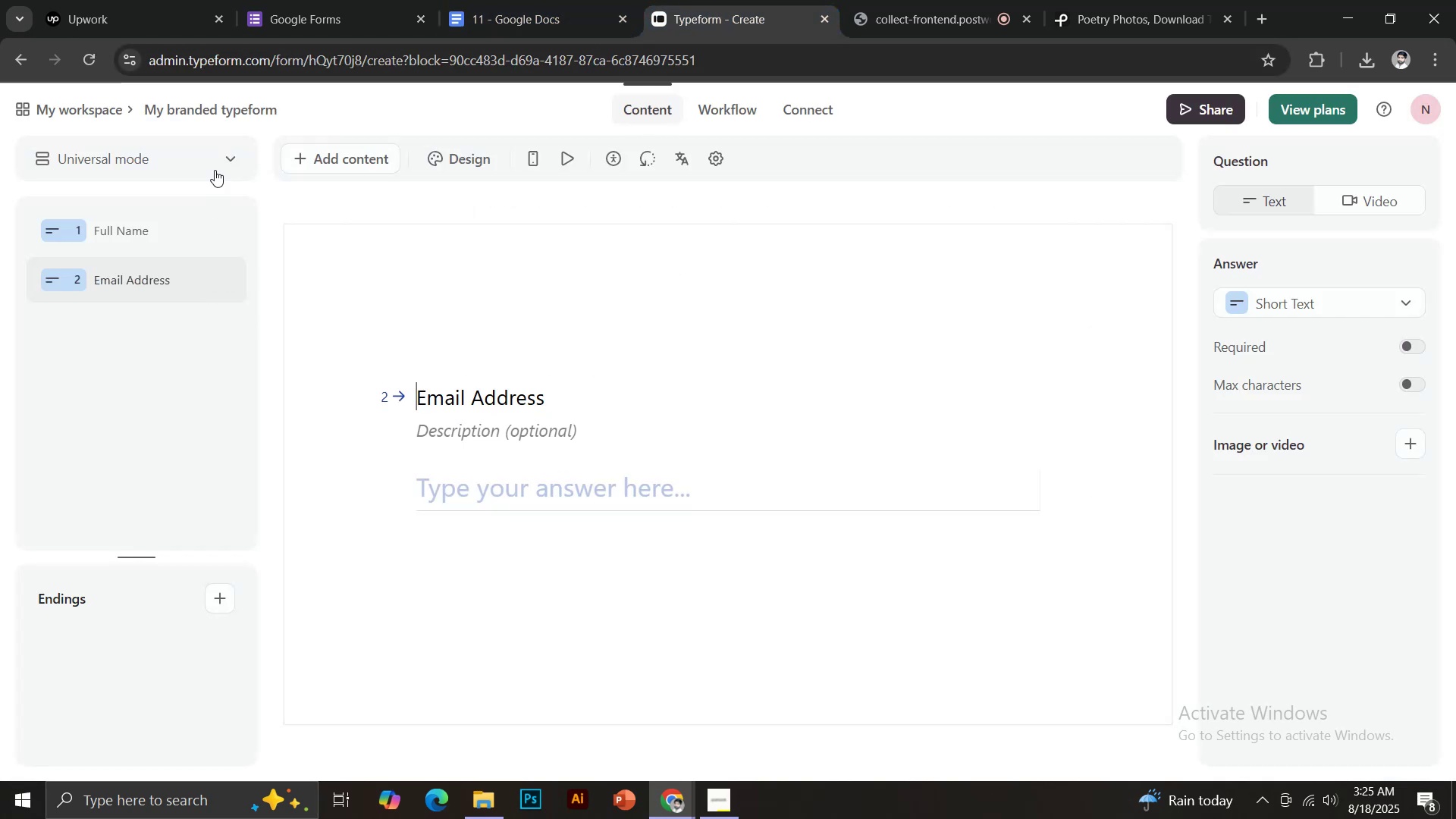 
left_click([331, 163])
 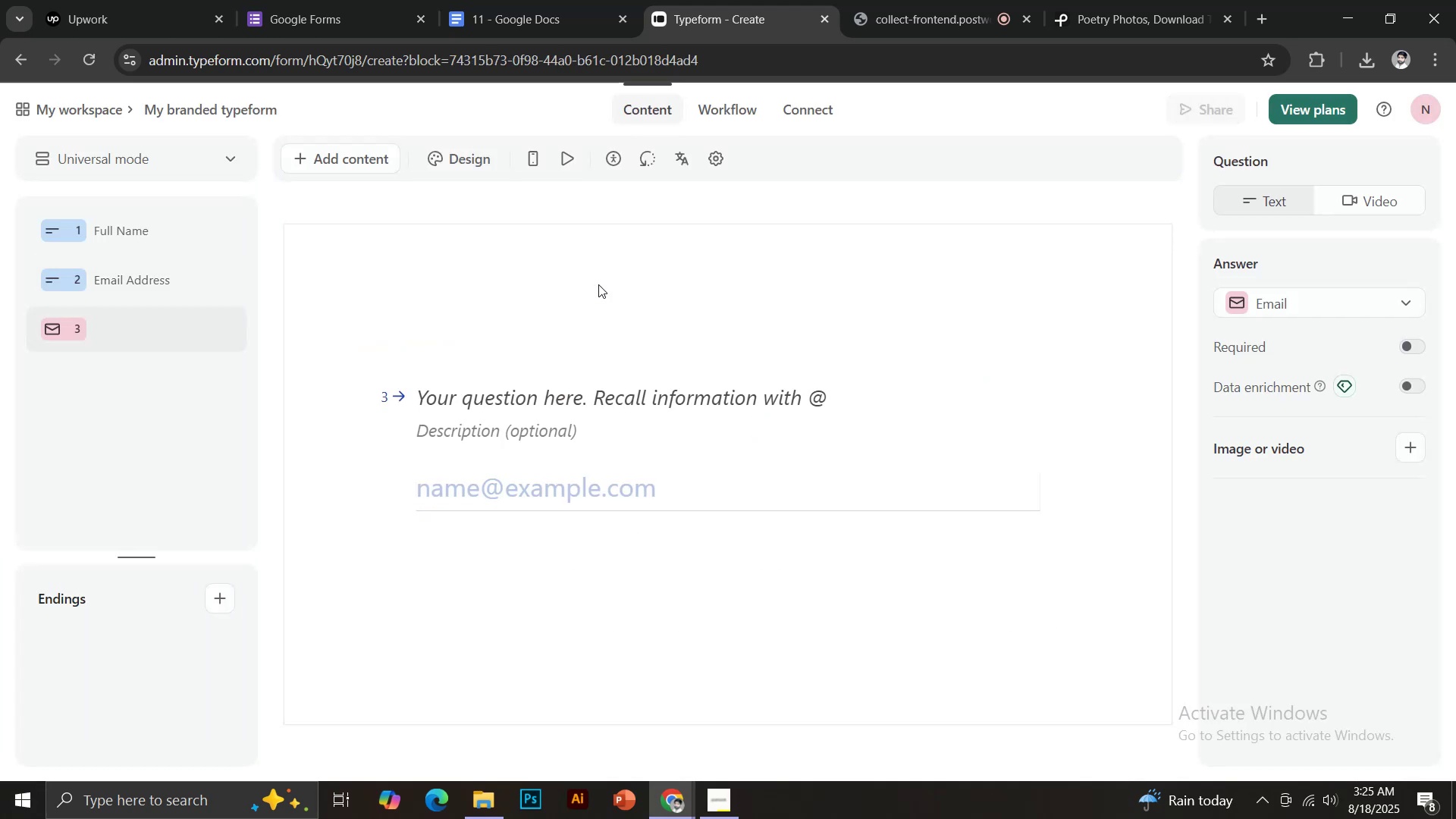 
left_click([489, 403])
 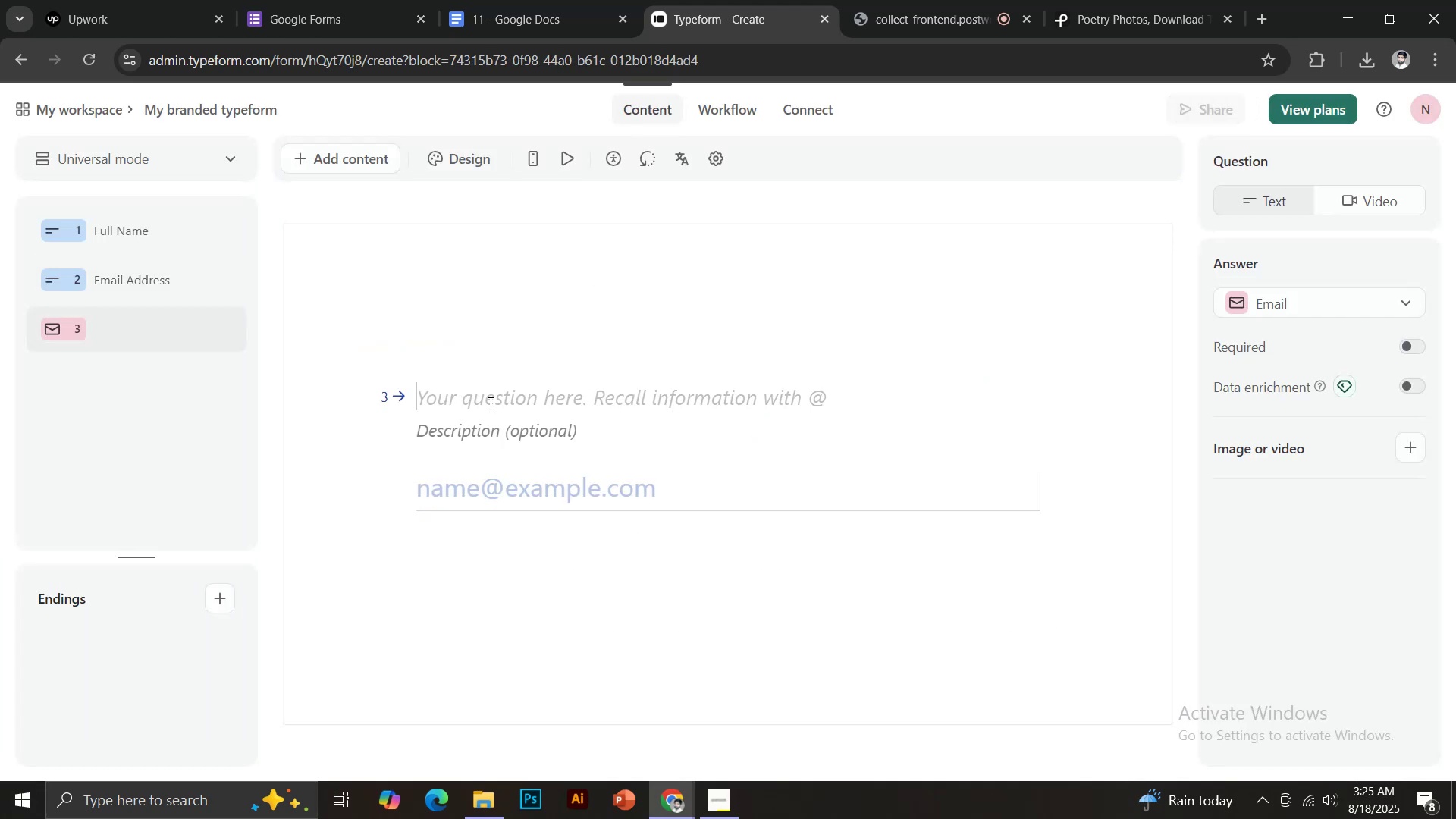 
key(Control+V)
 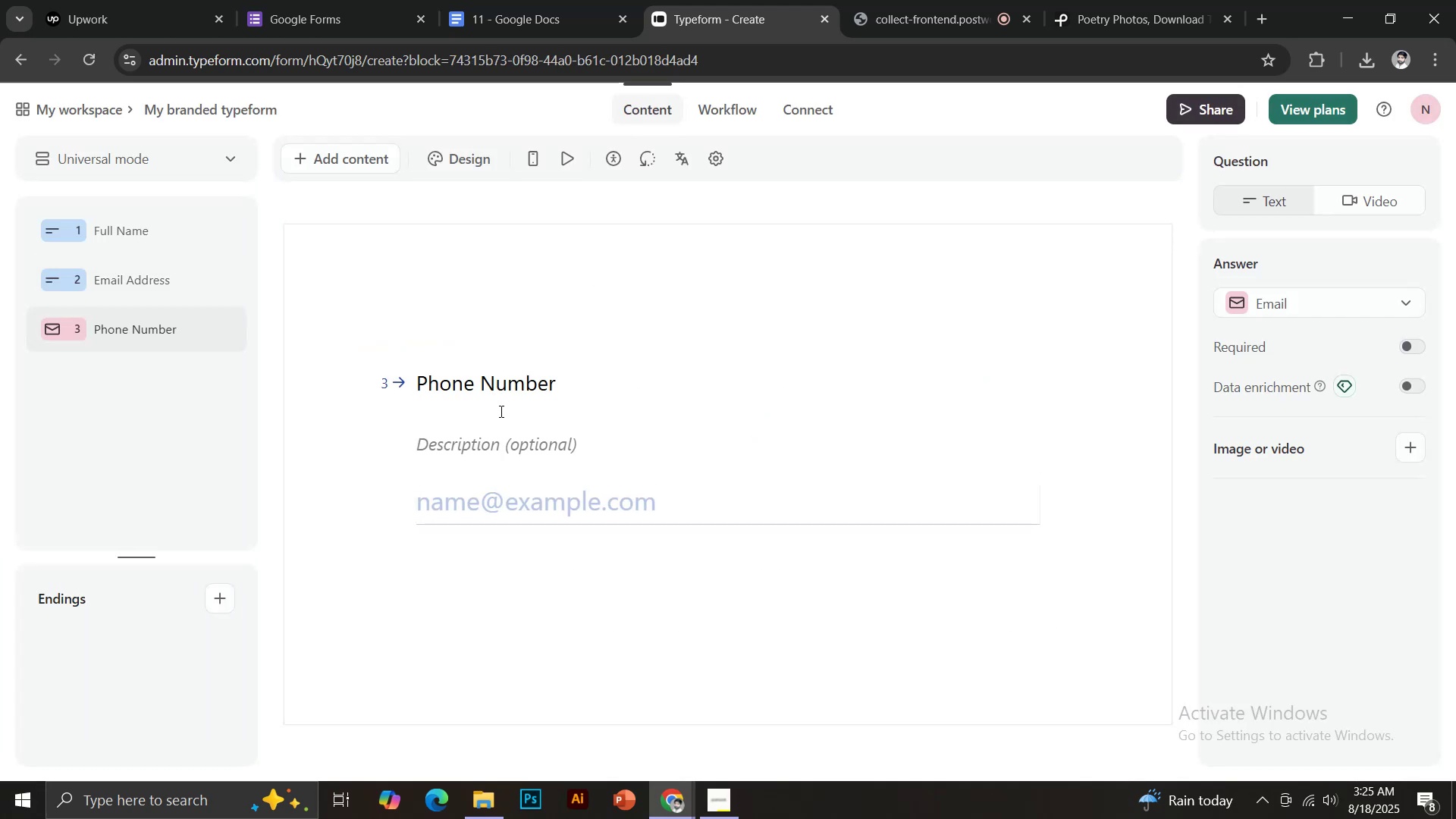 
key(Control+Z)
 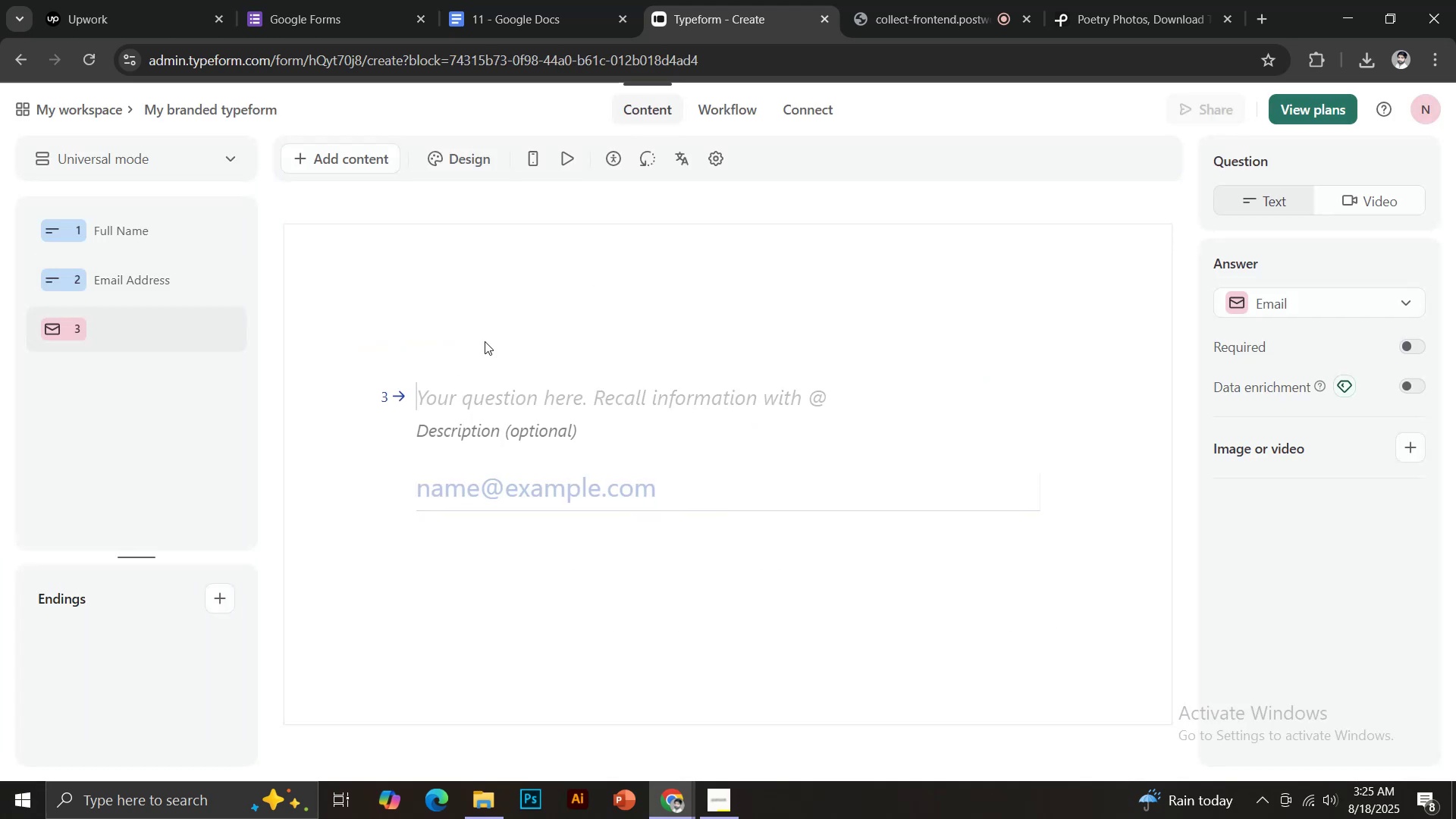 
left_click([534, 0])
 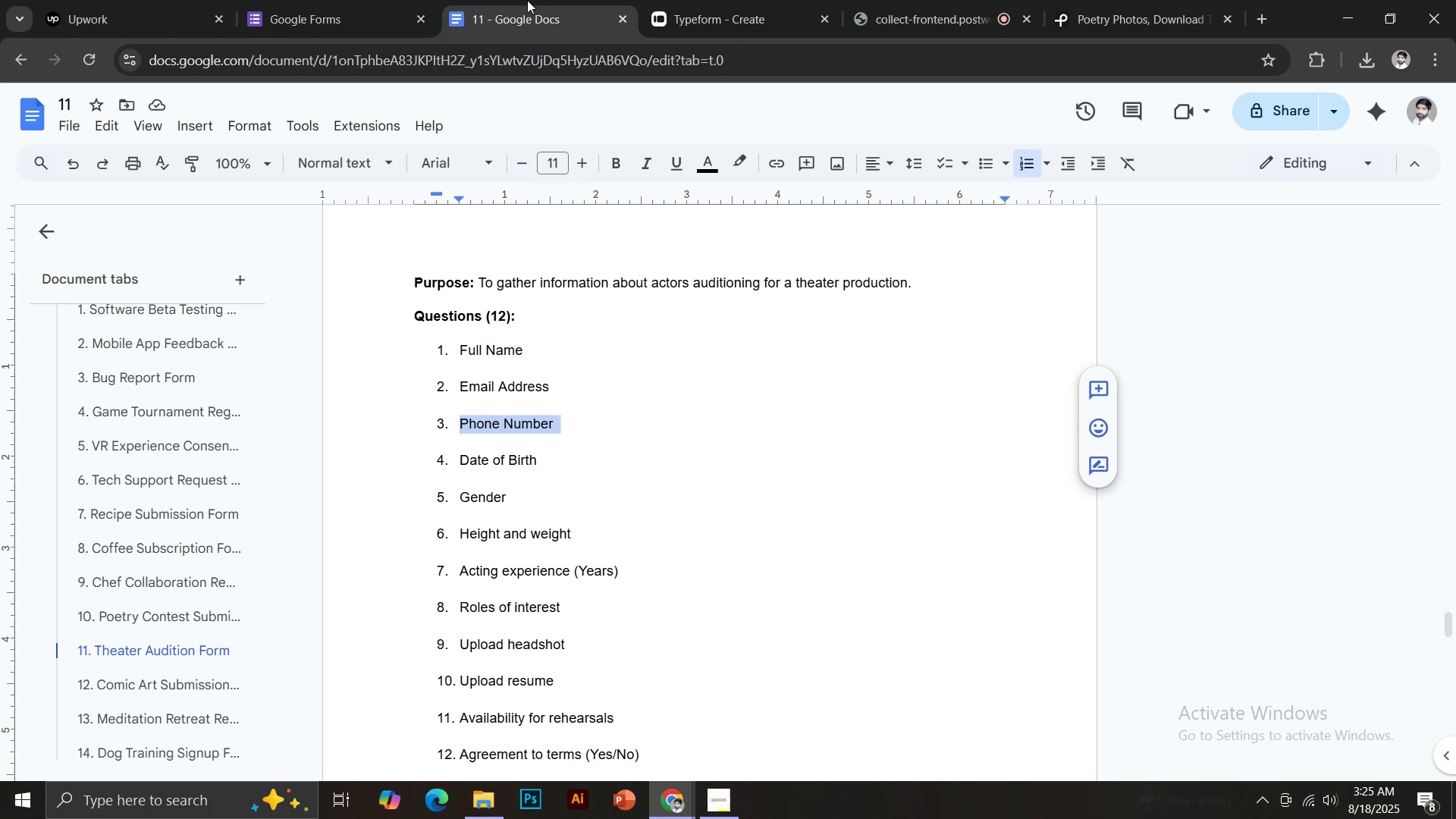 
left_click([688, 0])
 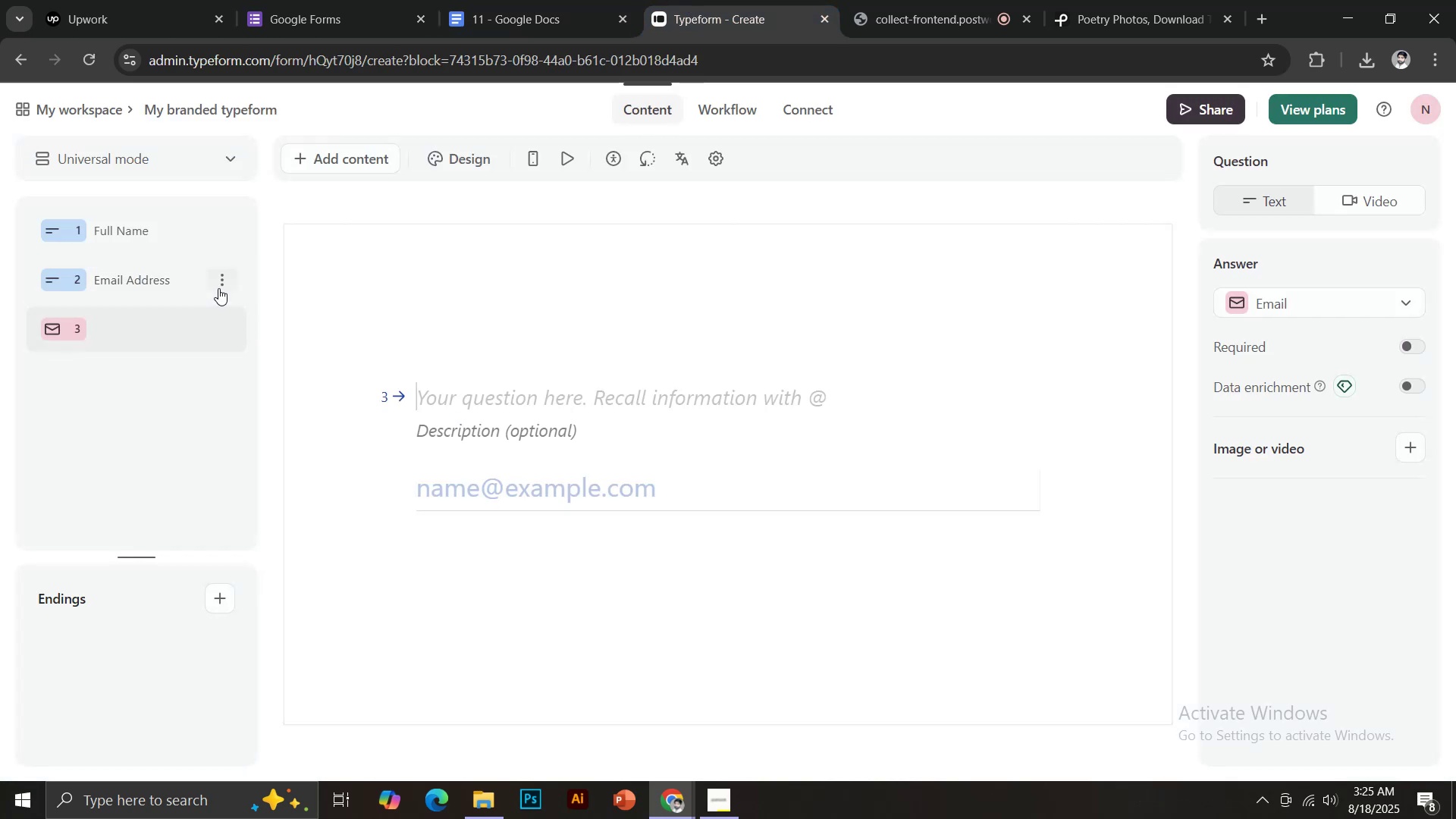 
left_click([222, 283])
 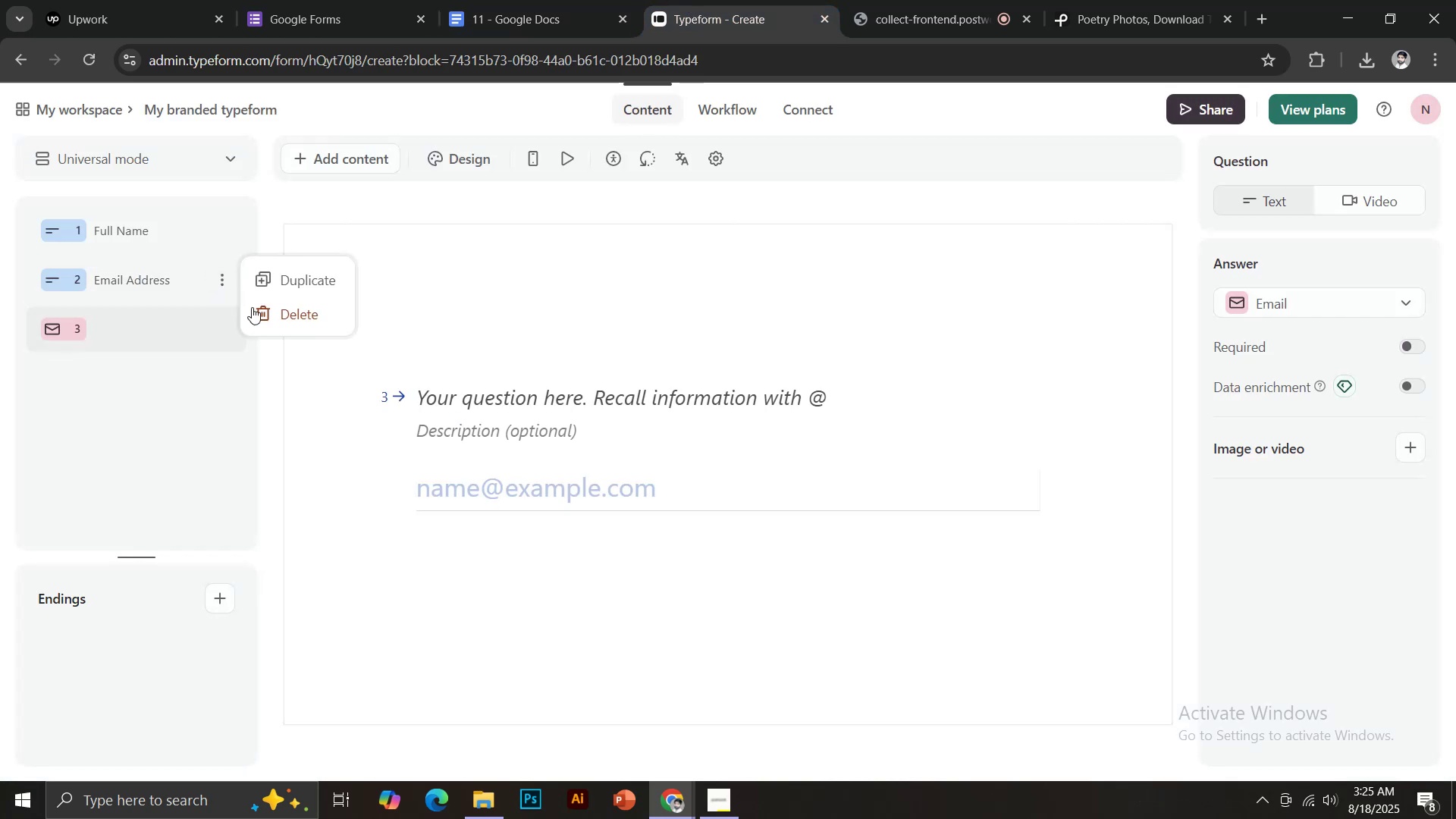 
left_click([260, 307])
 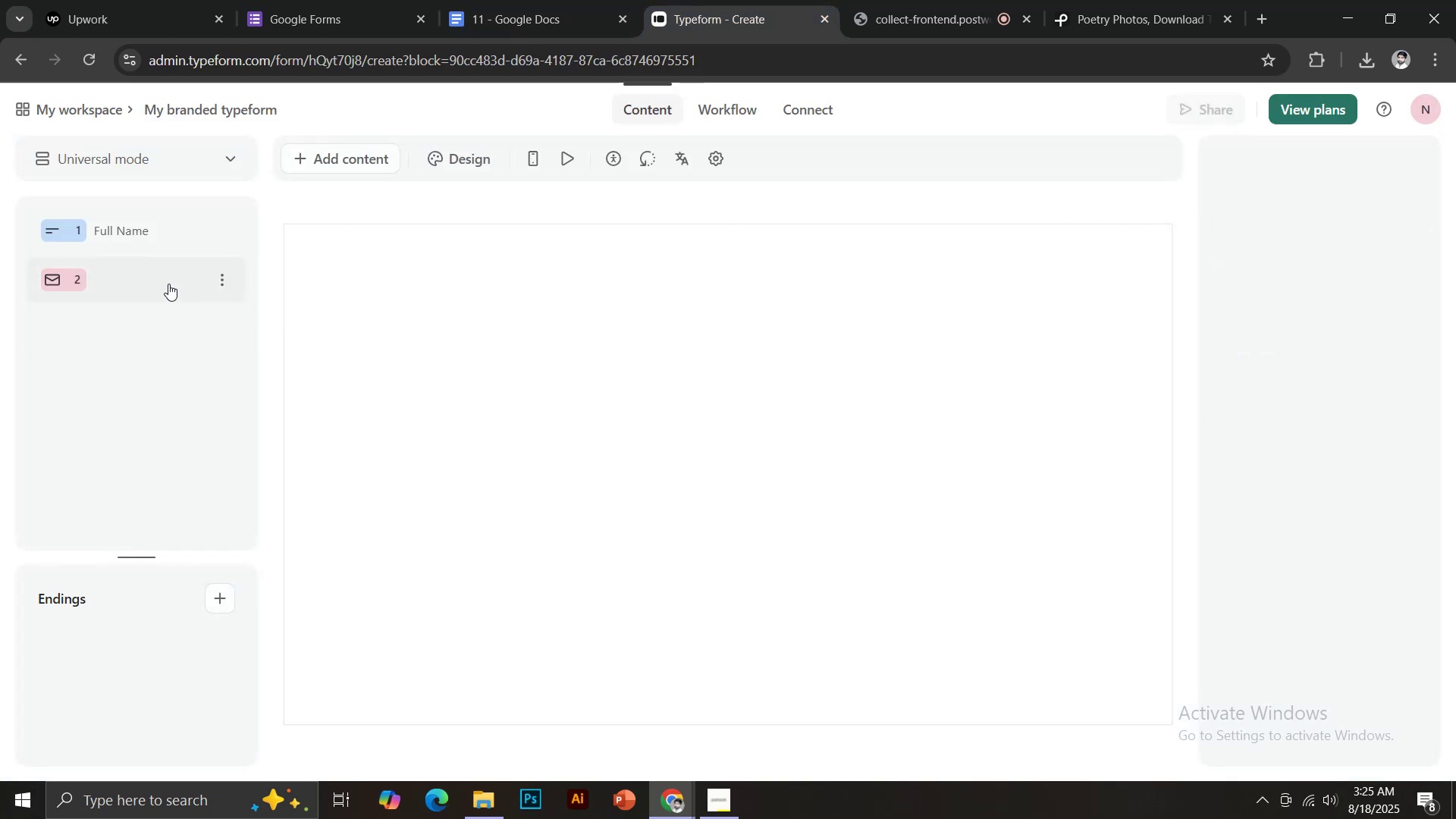 
left_click([163, 277])
 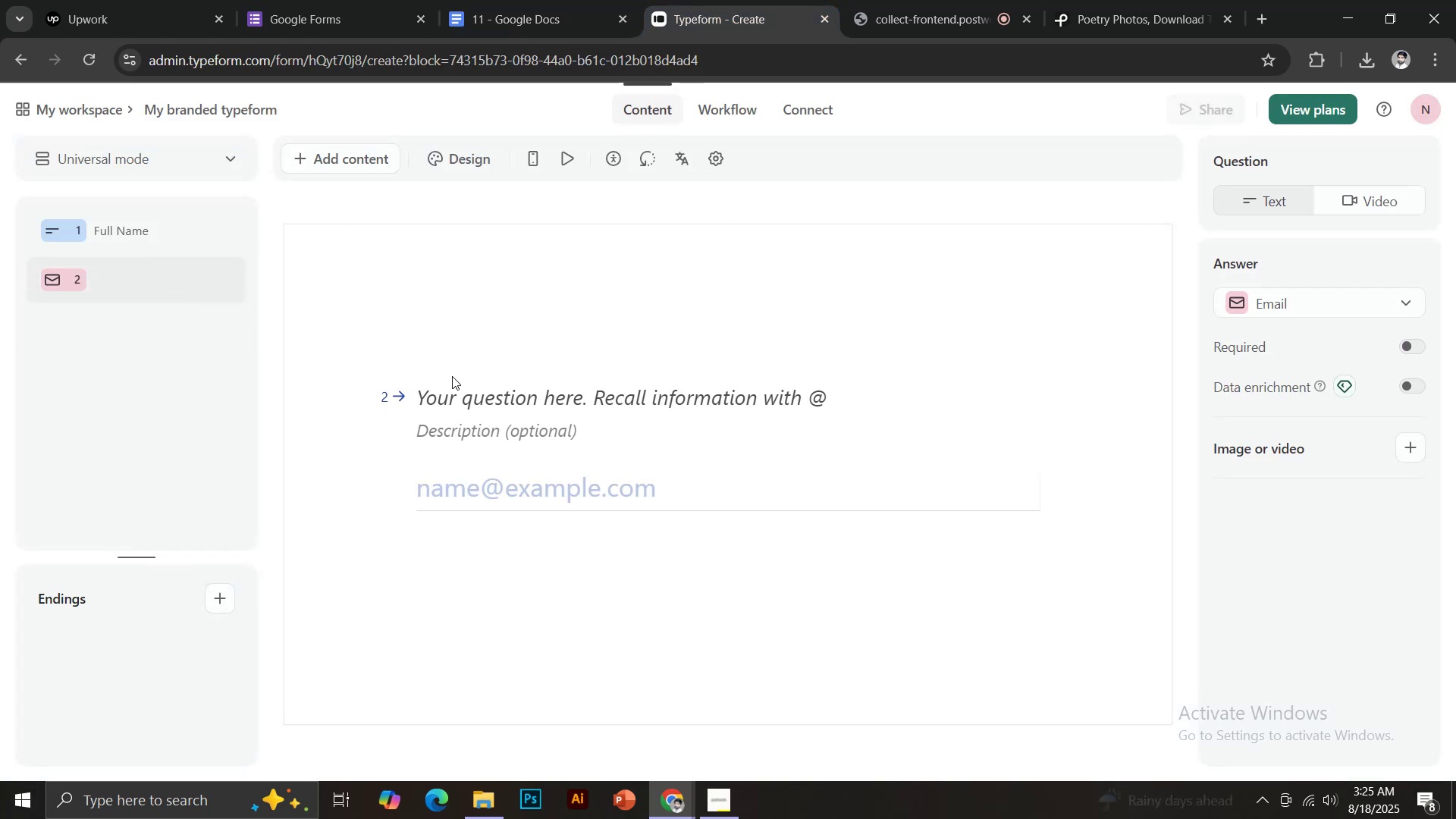 
double_click([469, 397])
 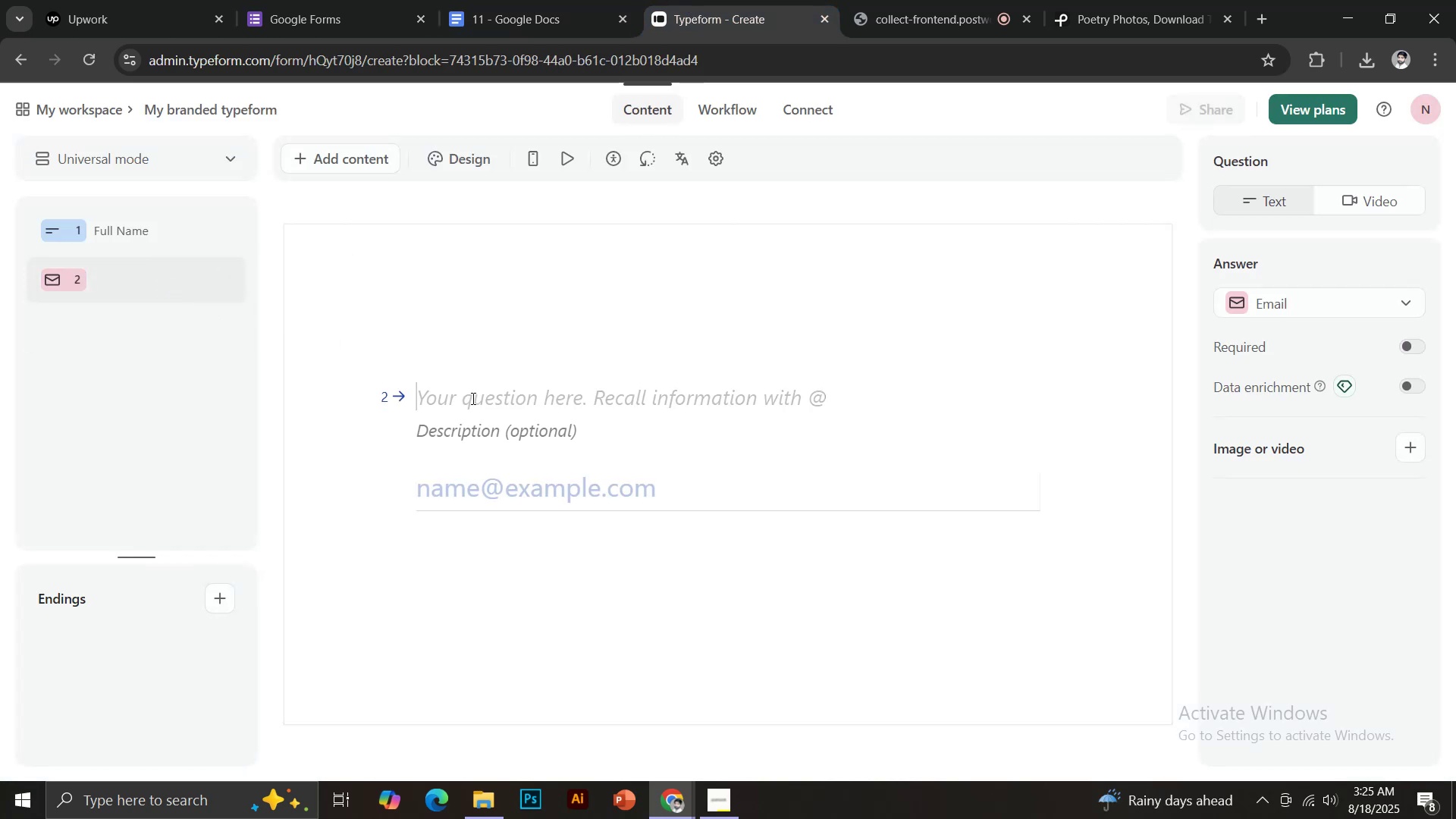 
key(Control+V)
 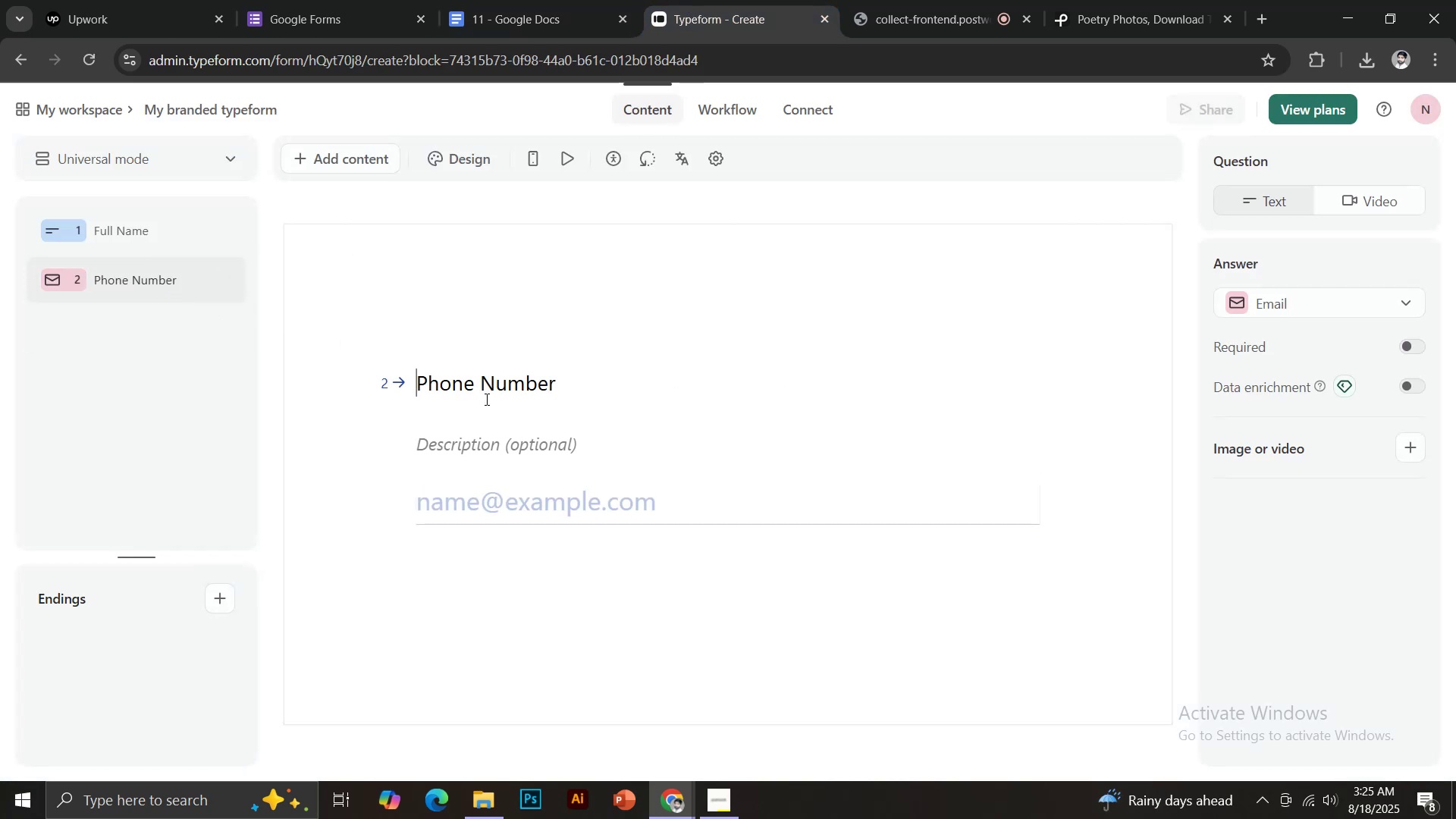 
key(Control+Z)
 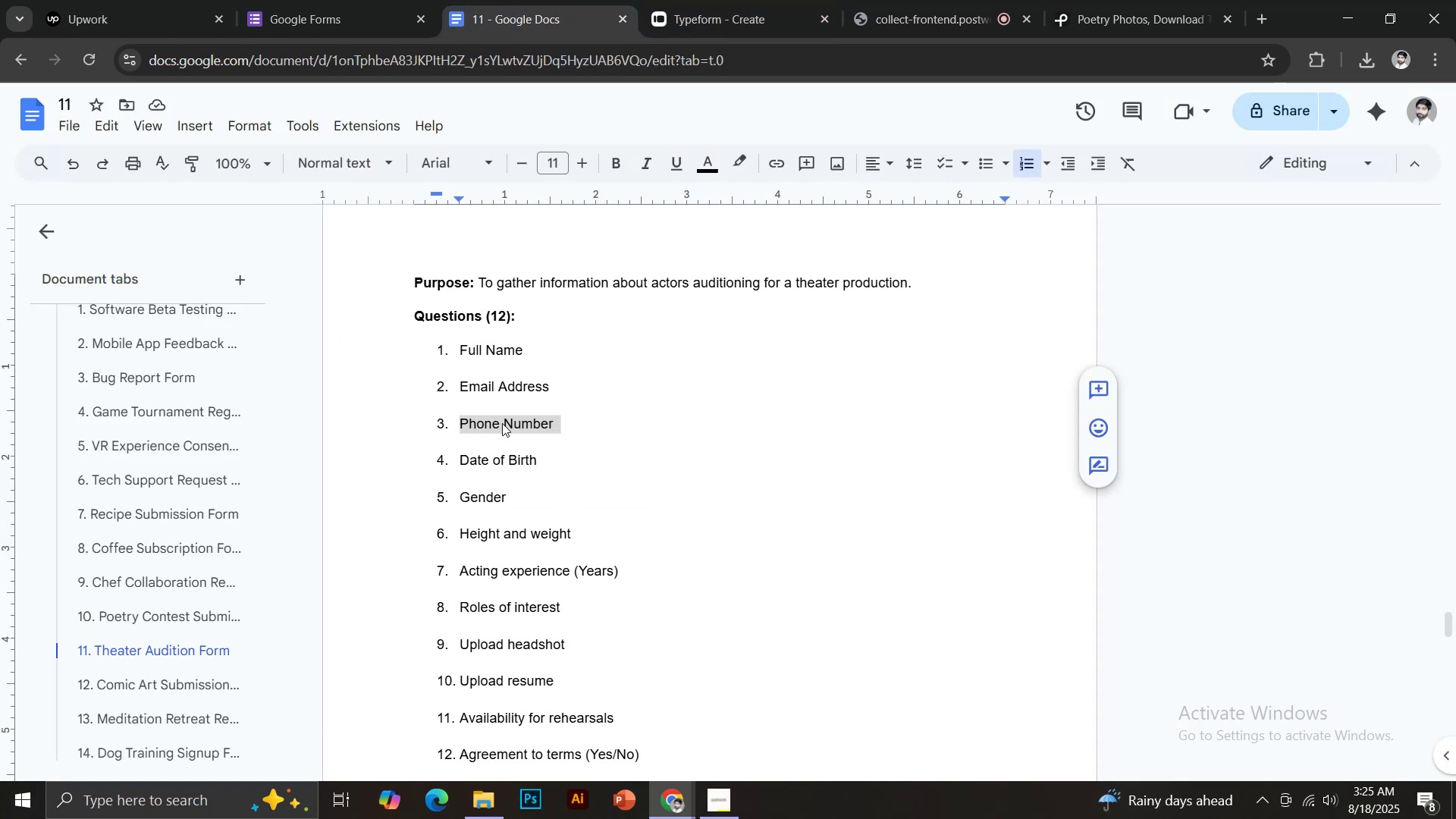 
left_click_drag(start_coordinate=[457, 388], to_coordinate=[557, 387])
 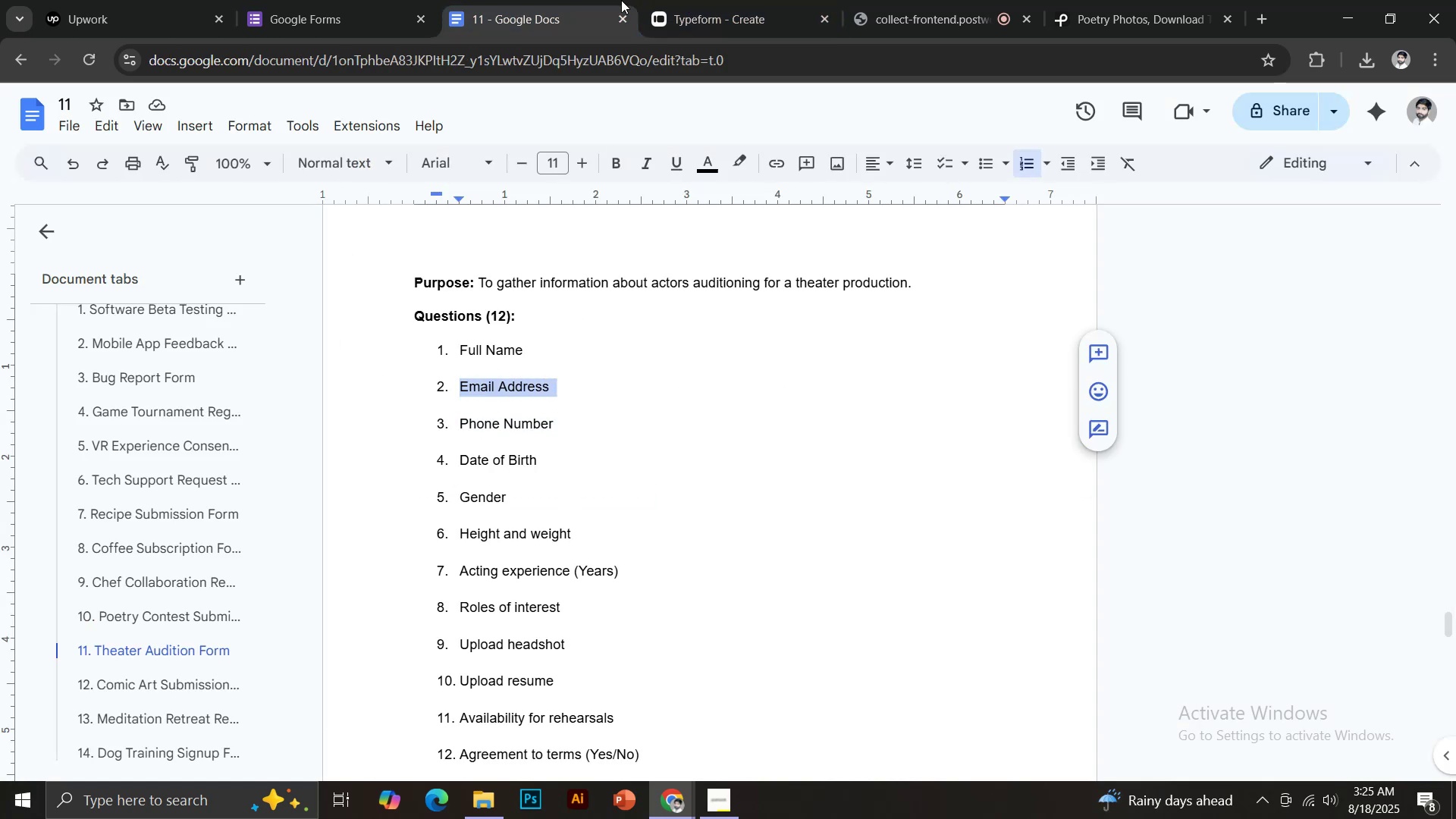 
key(Control+ControlLeft)
 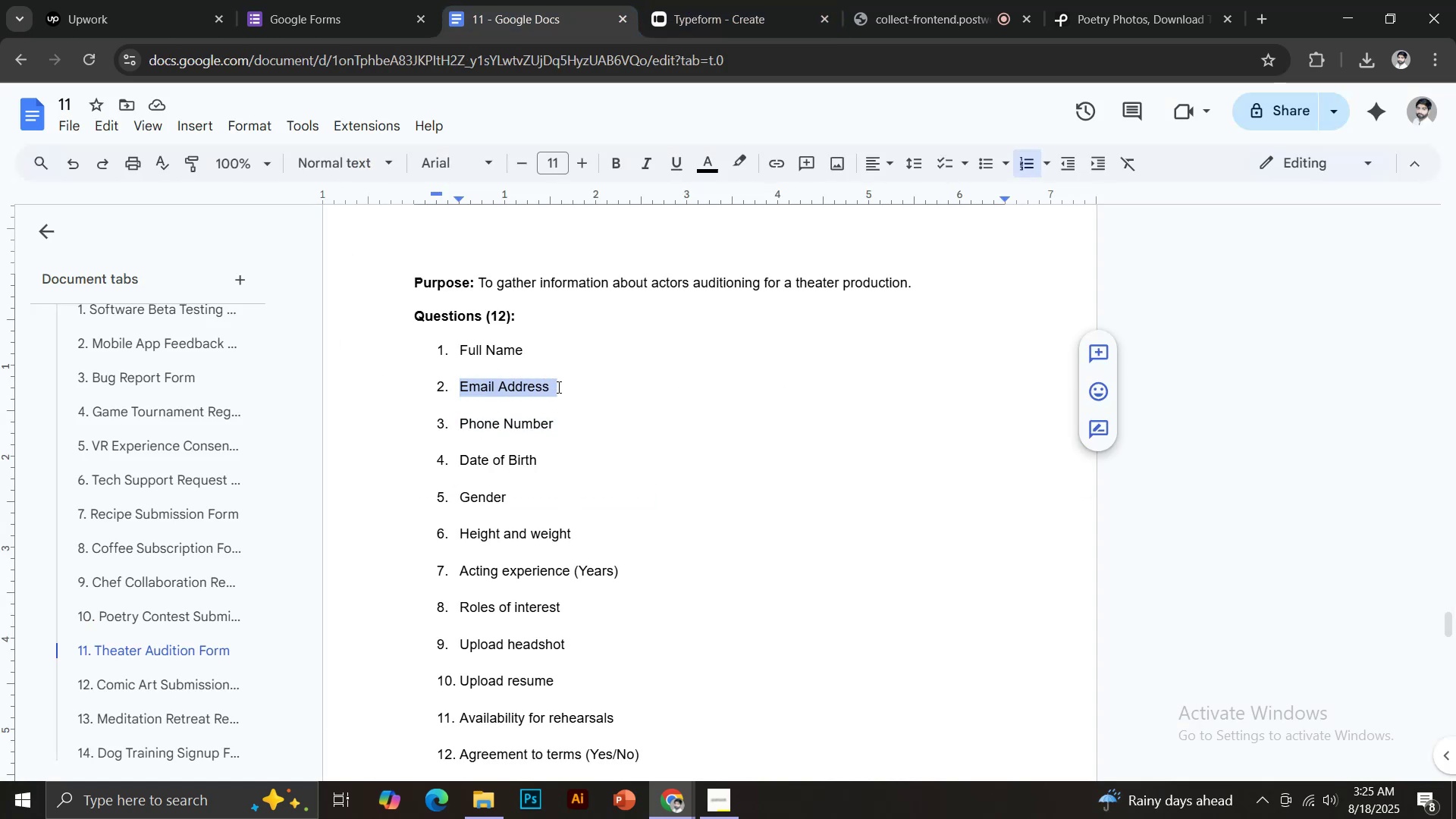 
key(Control+C)
 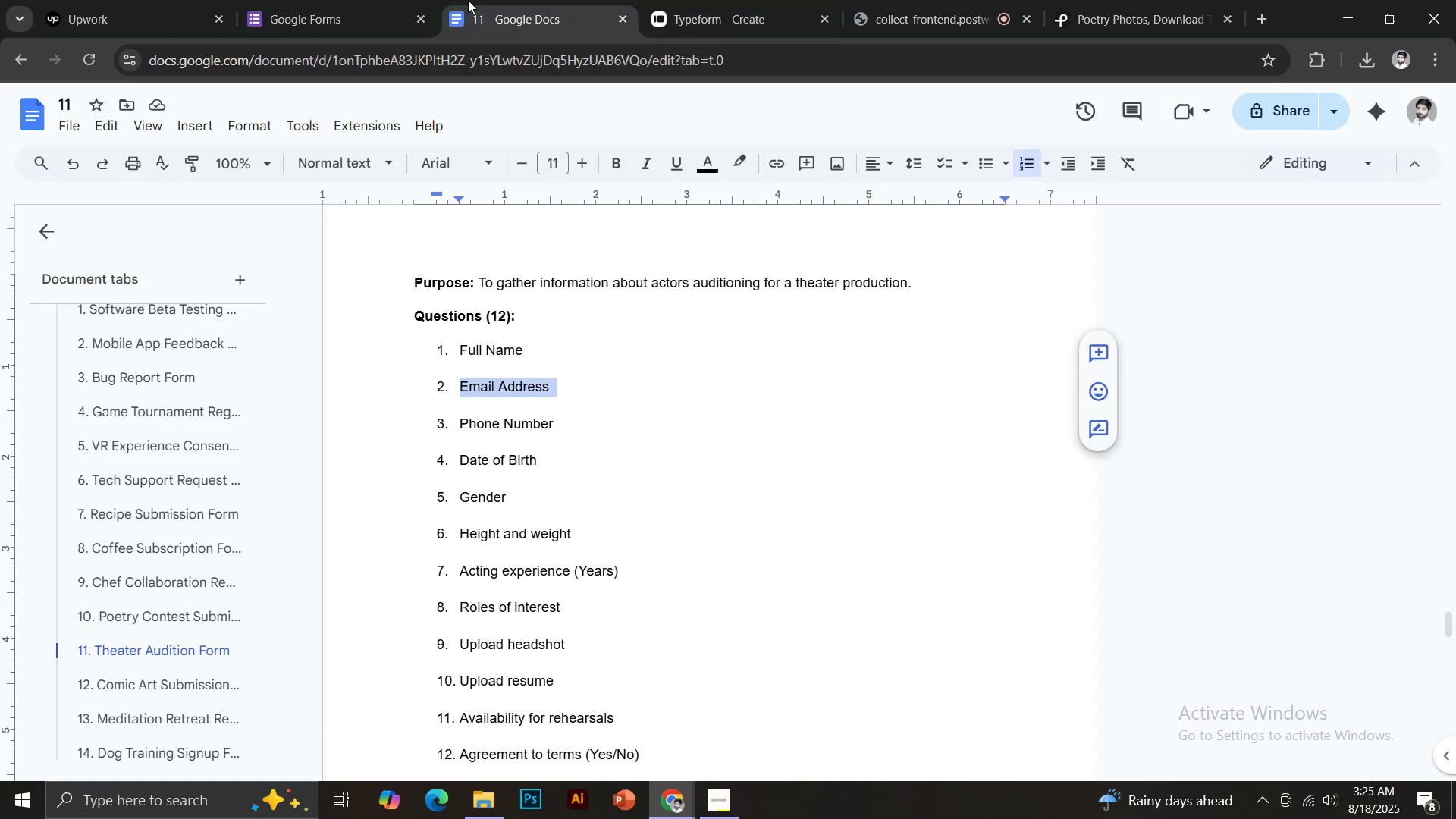 
left_click([333, 0])
 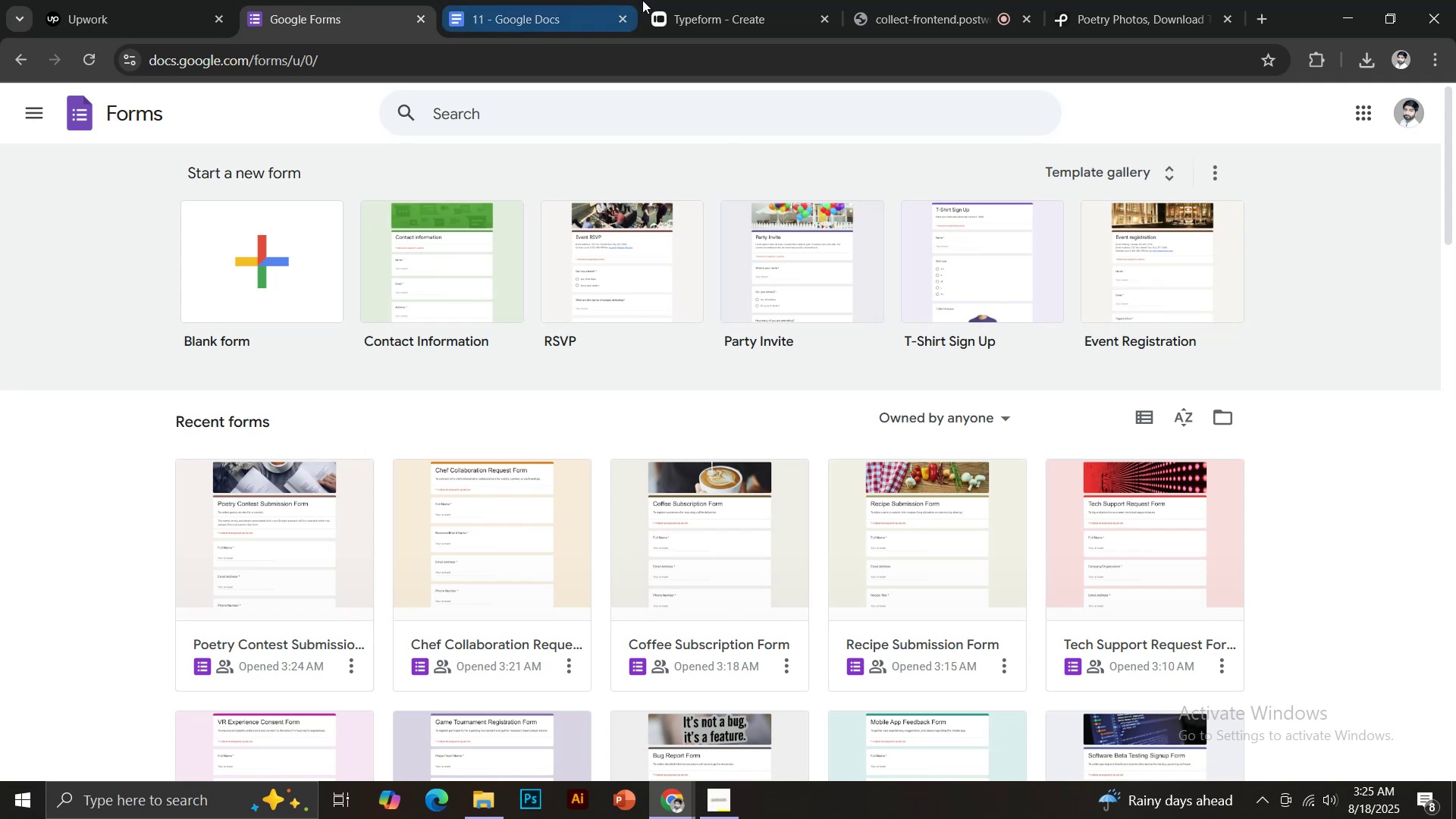 
left_click([670, 0])
 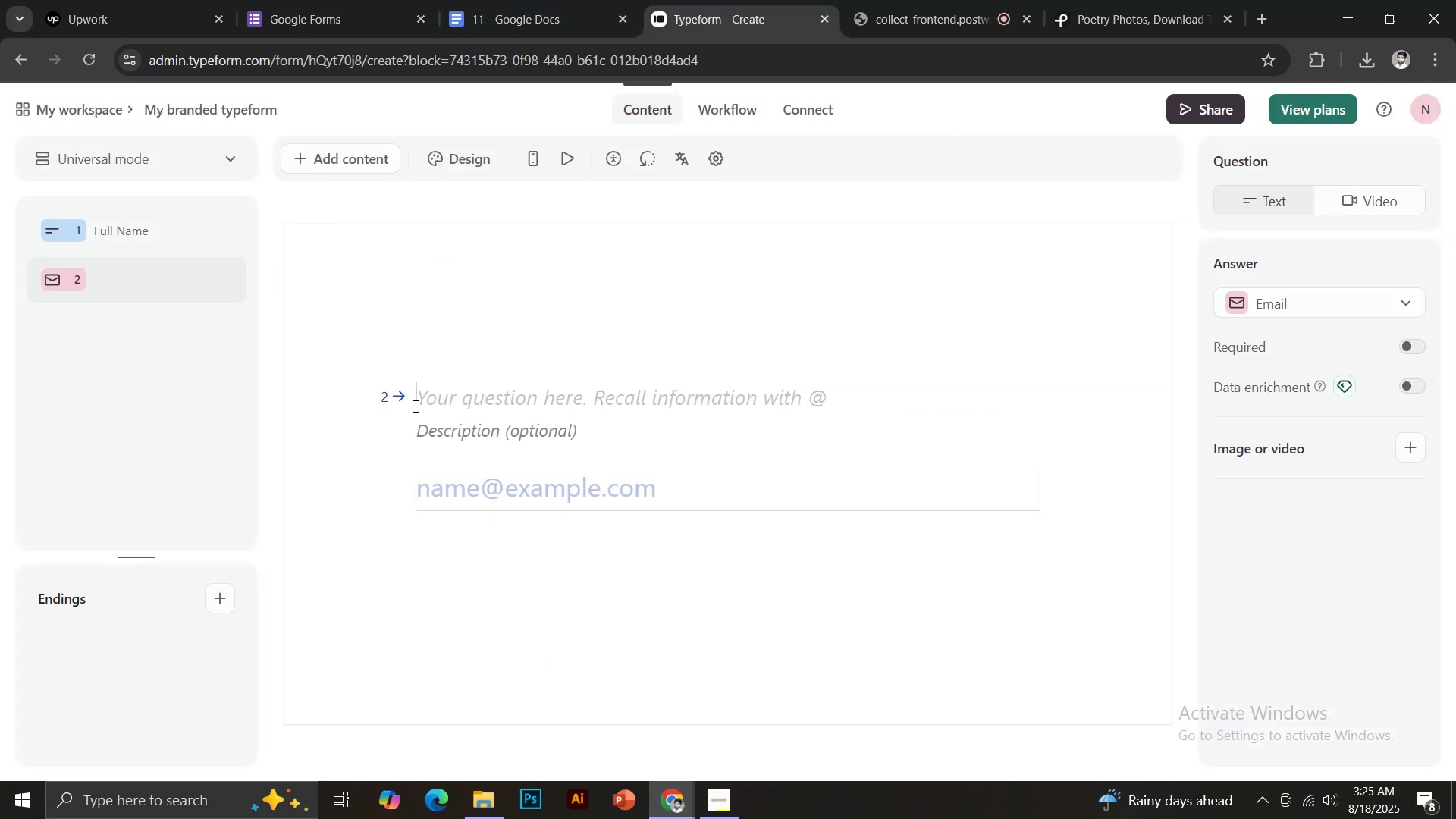 
key(Control+V)
 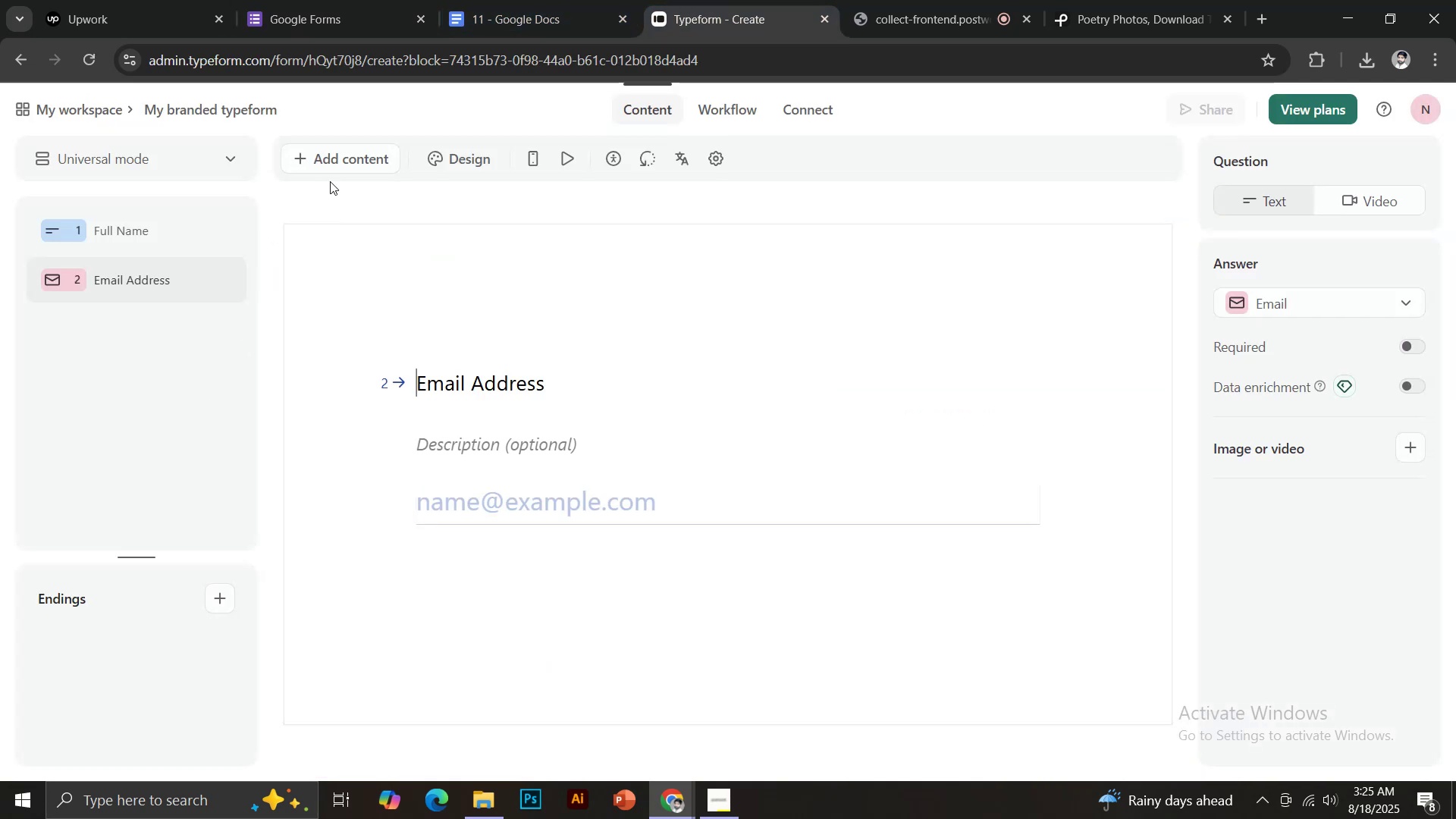 
left_click([335, 167])
 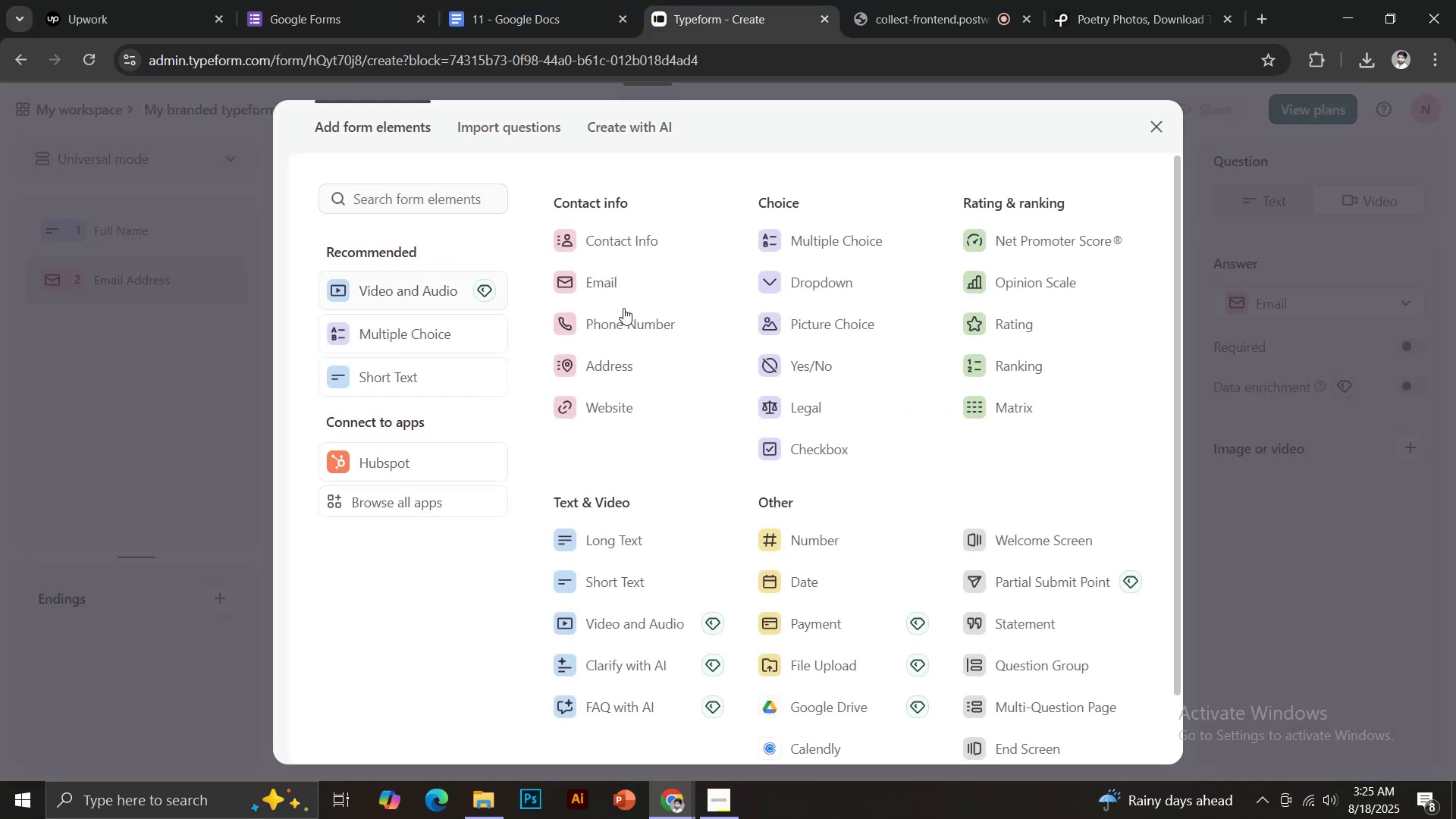 
left_click([623, 323])
 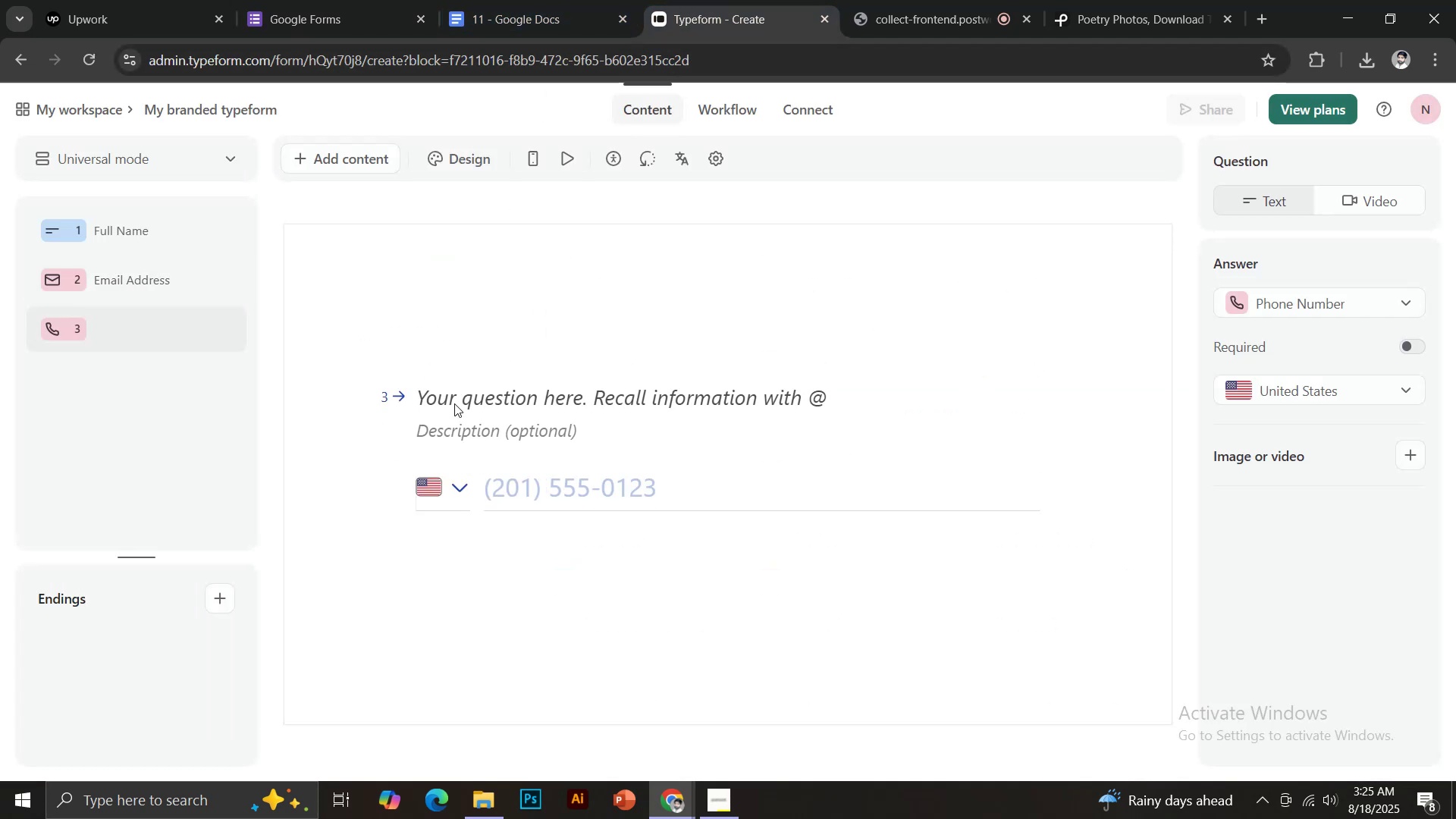 
left_click([523, 420])
 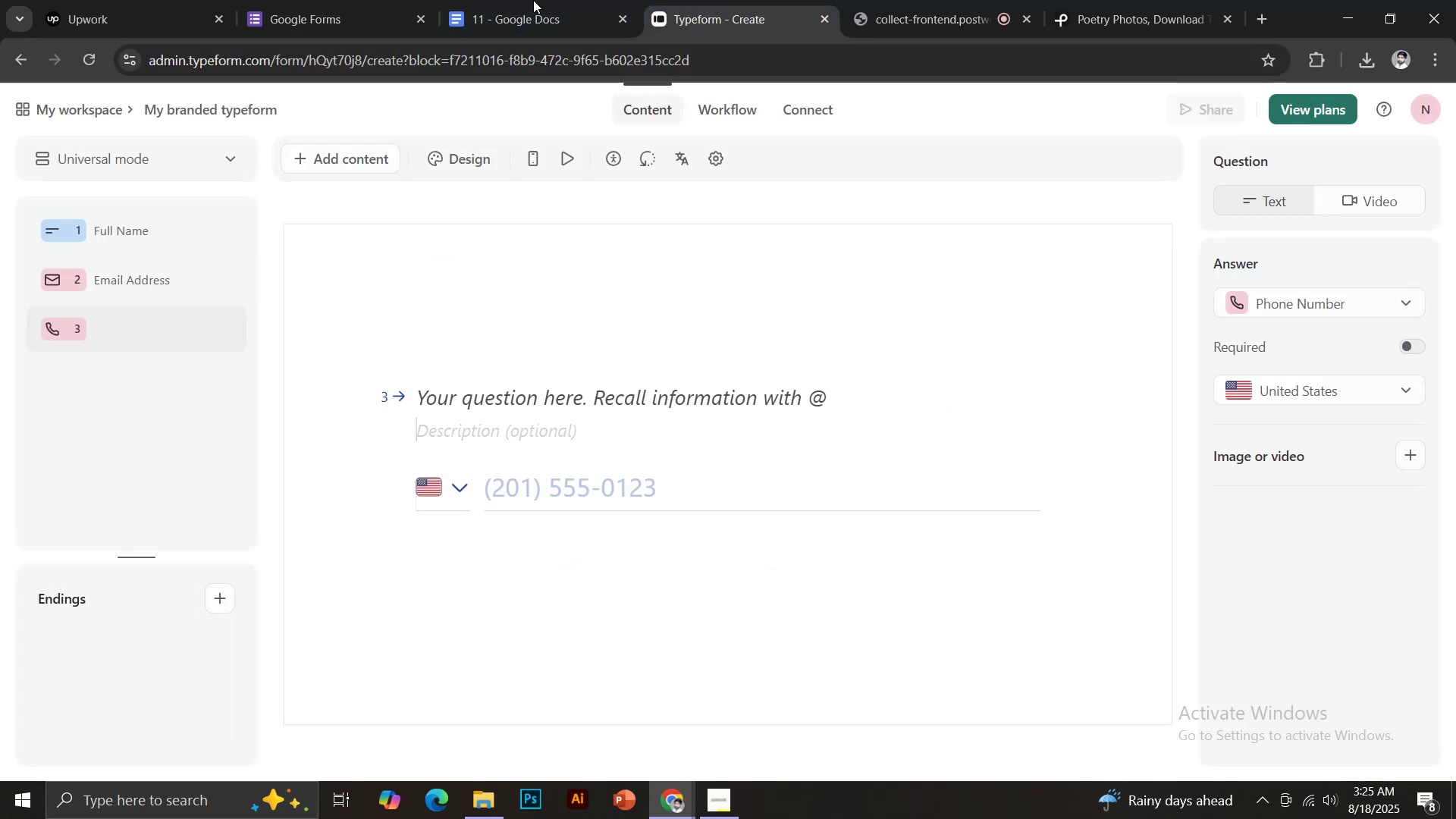 
left_click([528, 0])
 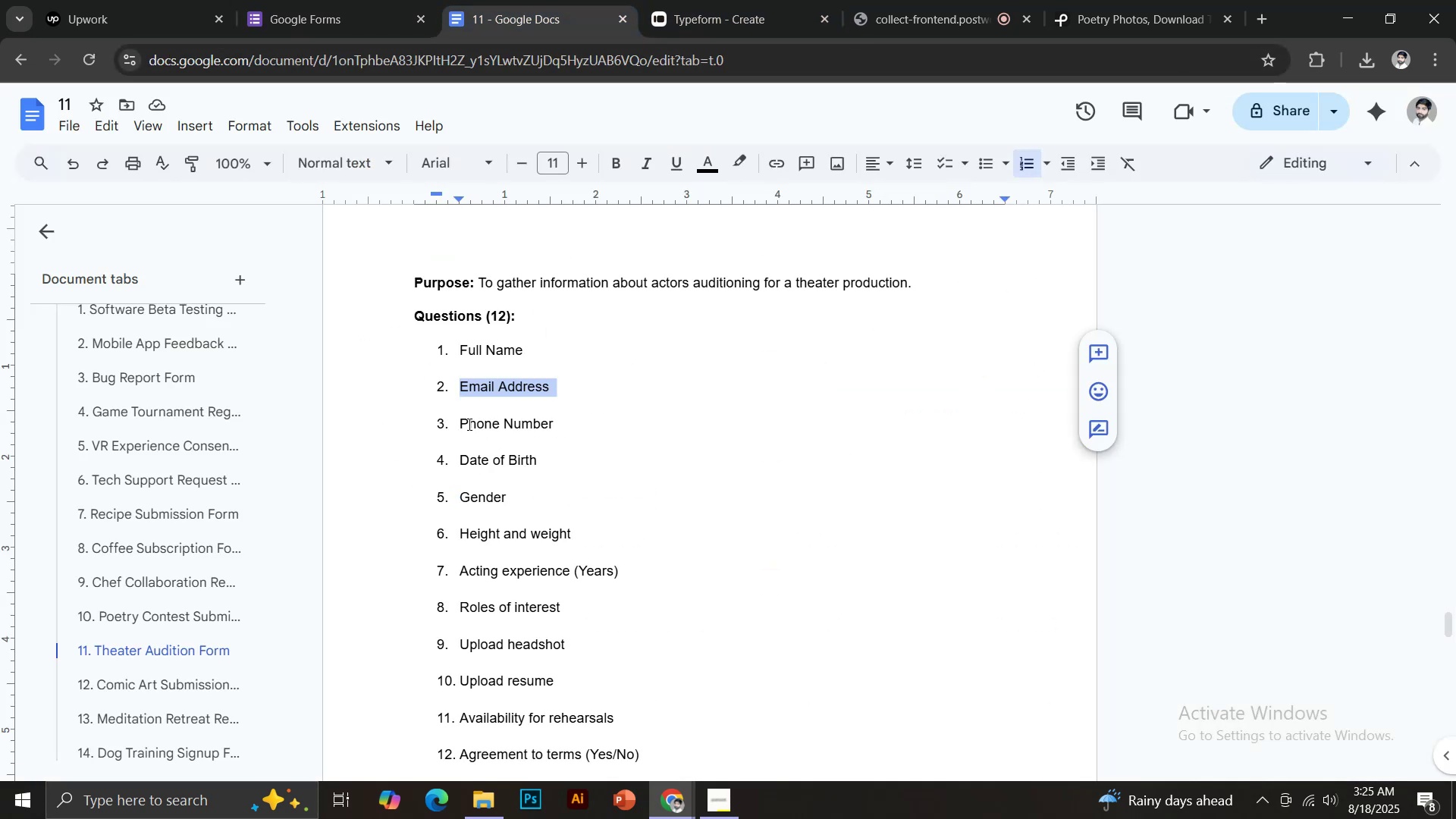 
left_click_drag(start_coordinate=[462, 422], to_coordinate=[554, 422])
 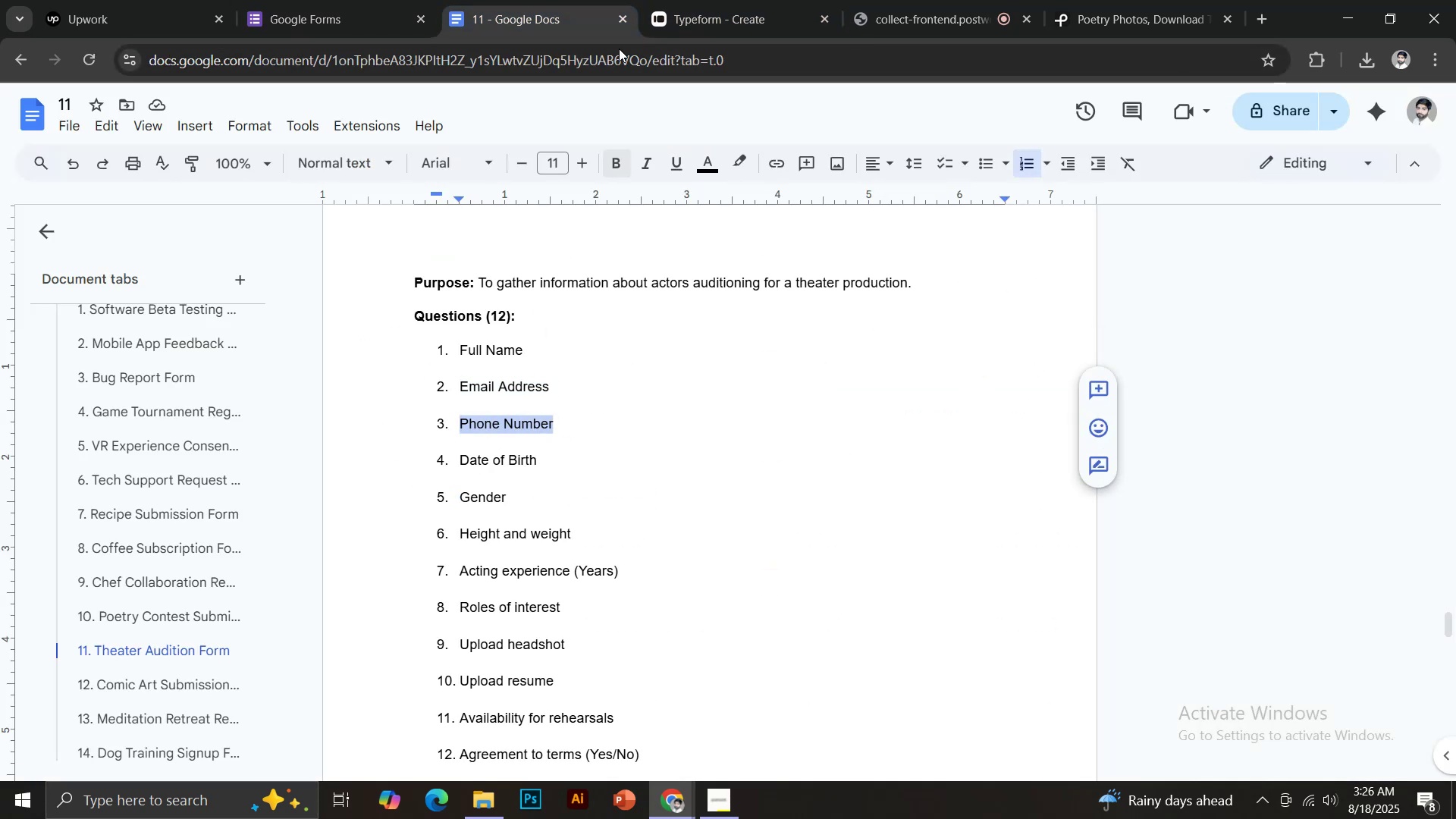 
key(Control+C)
 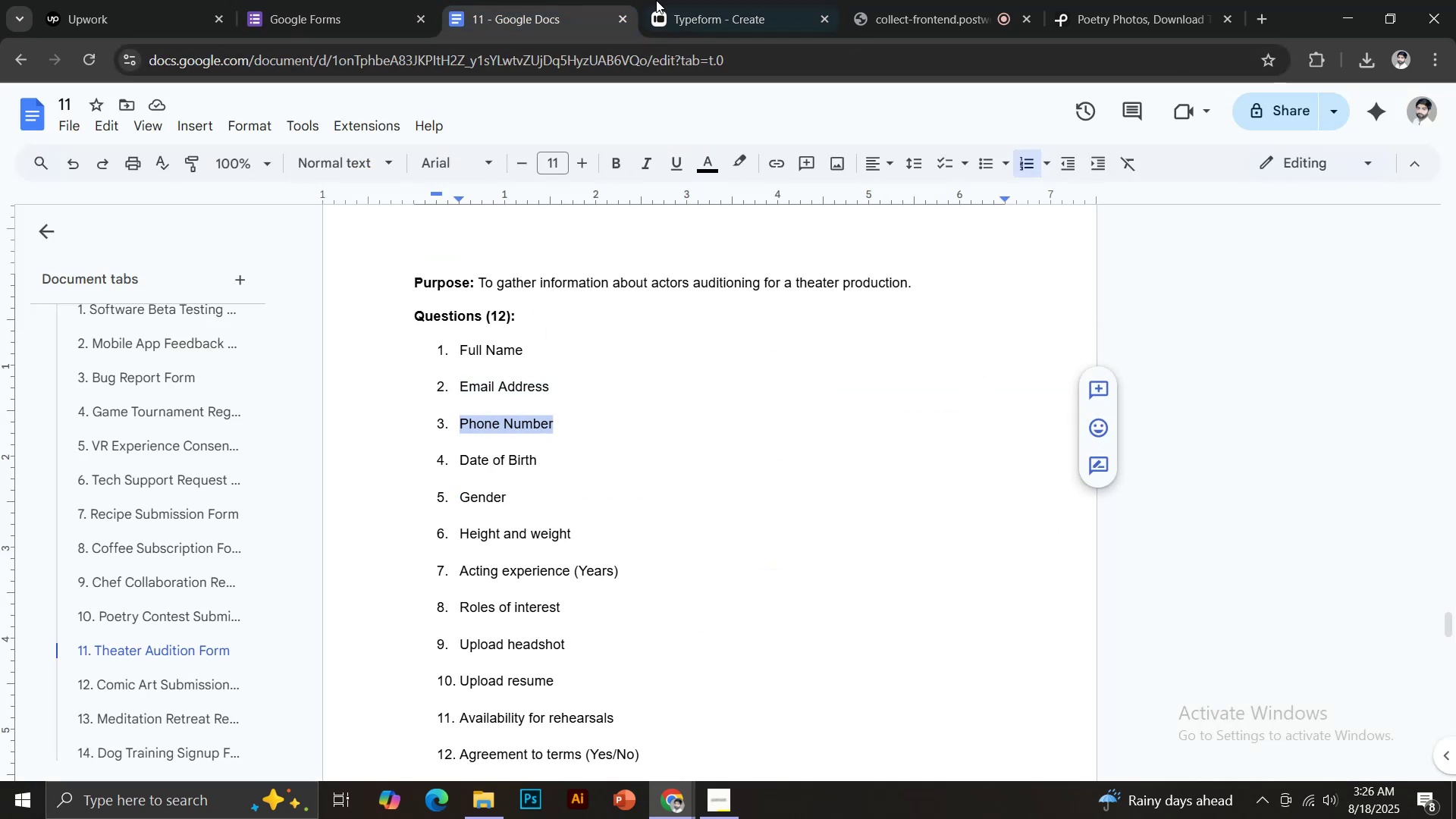 
left_click([673, 0])
 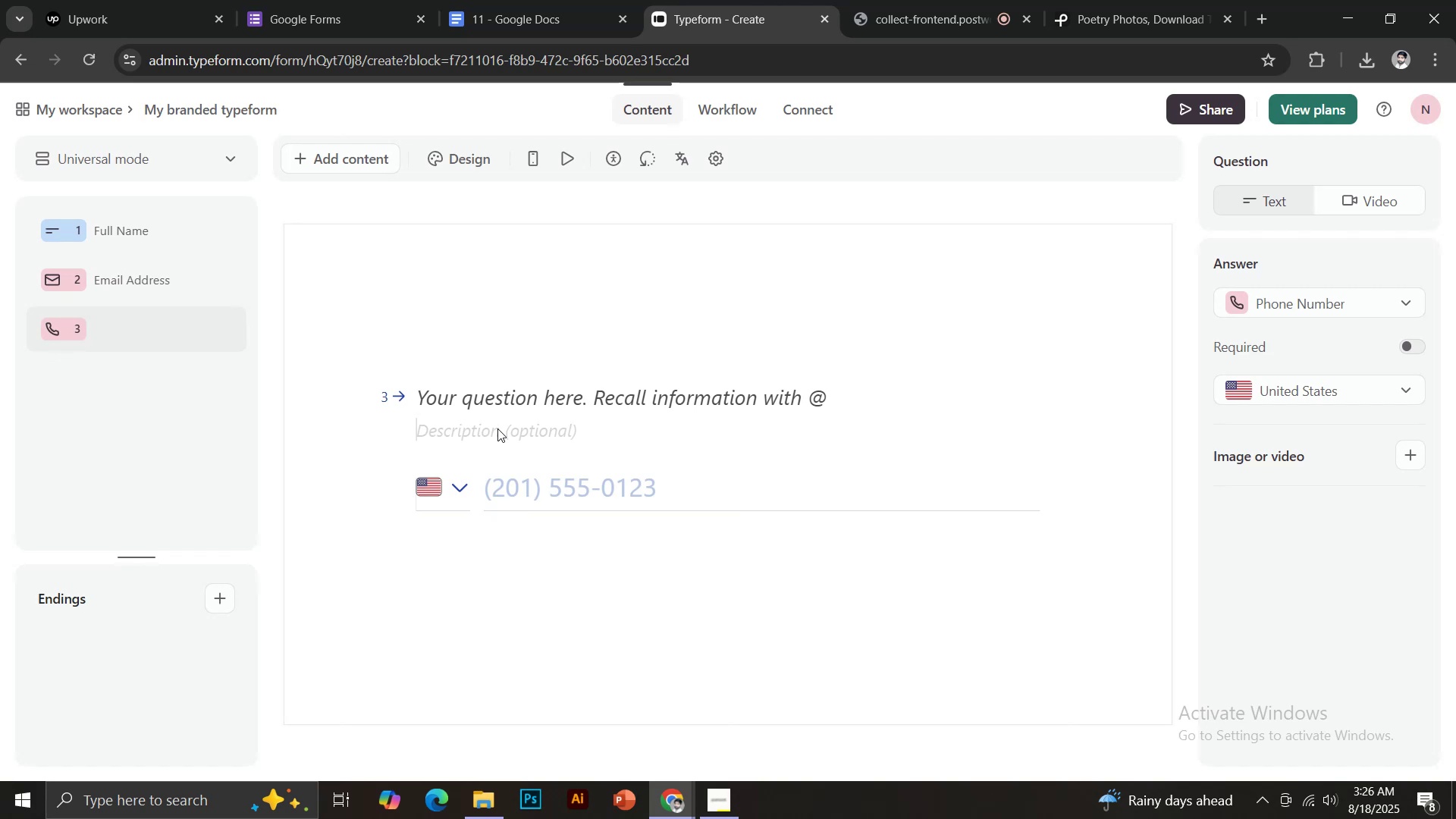 
left_click([496, 405])
 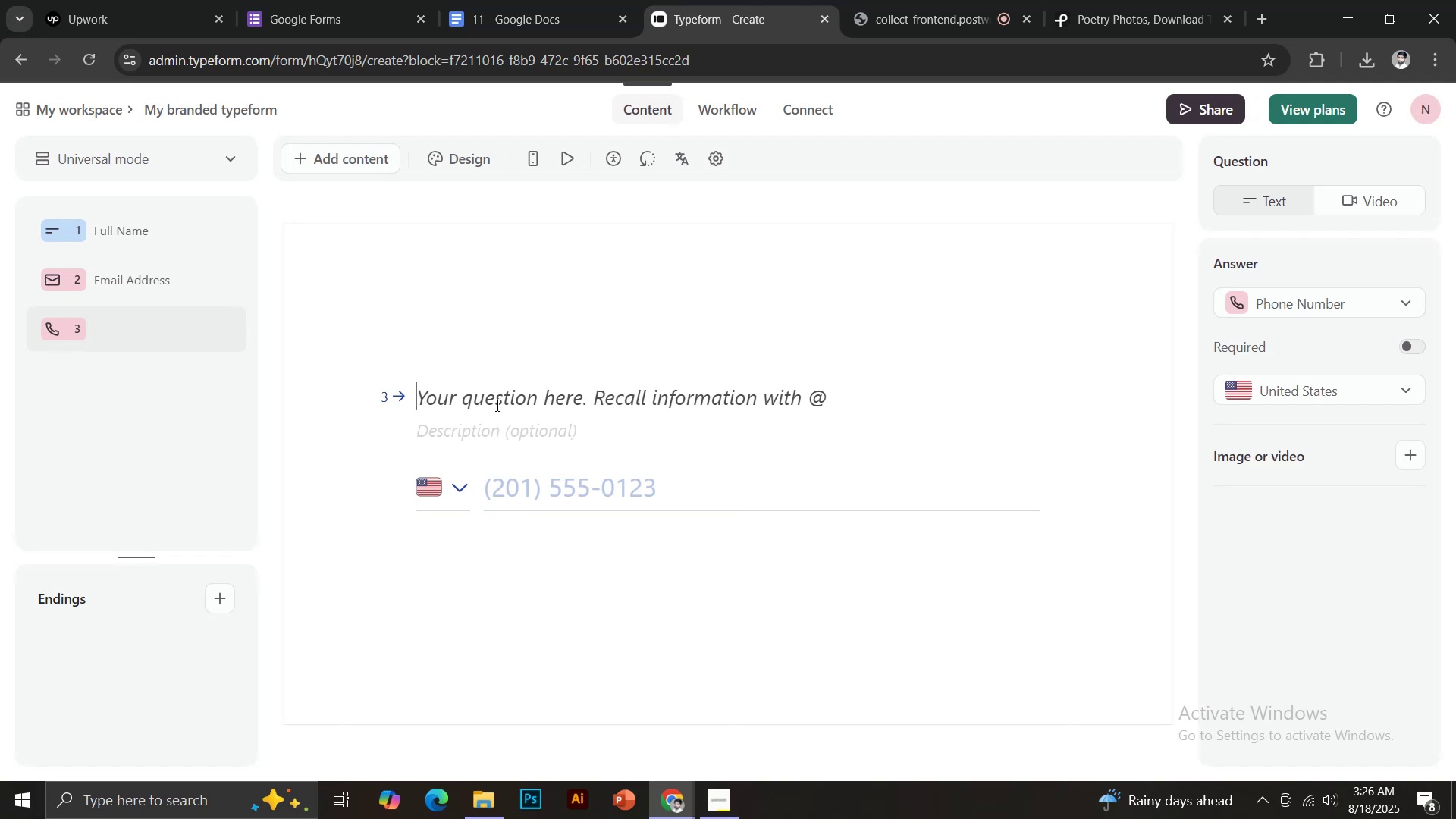 
key(Control+V)
 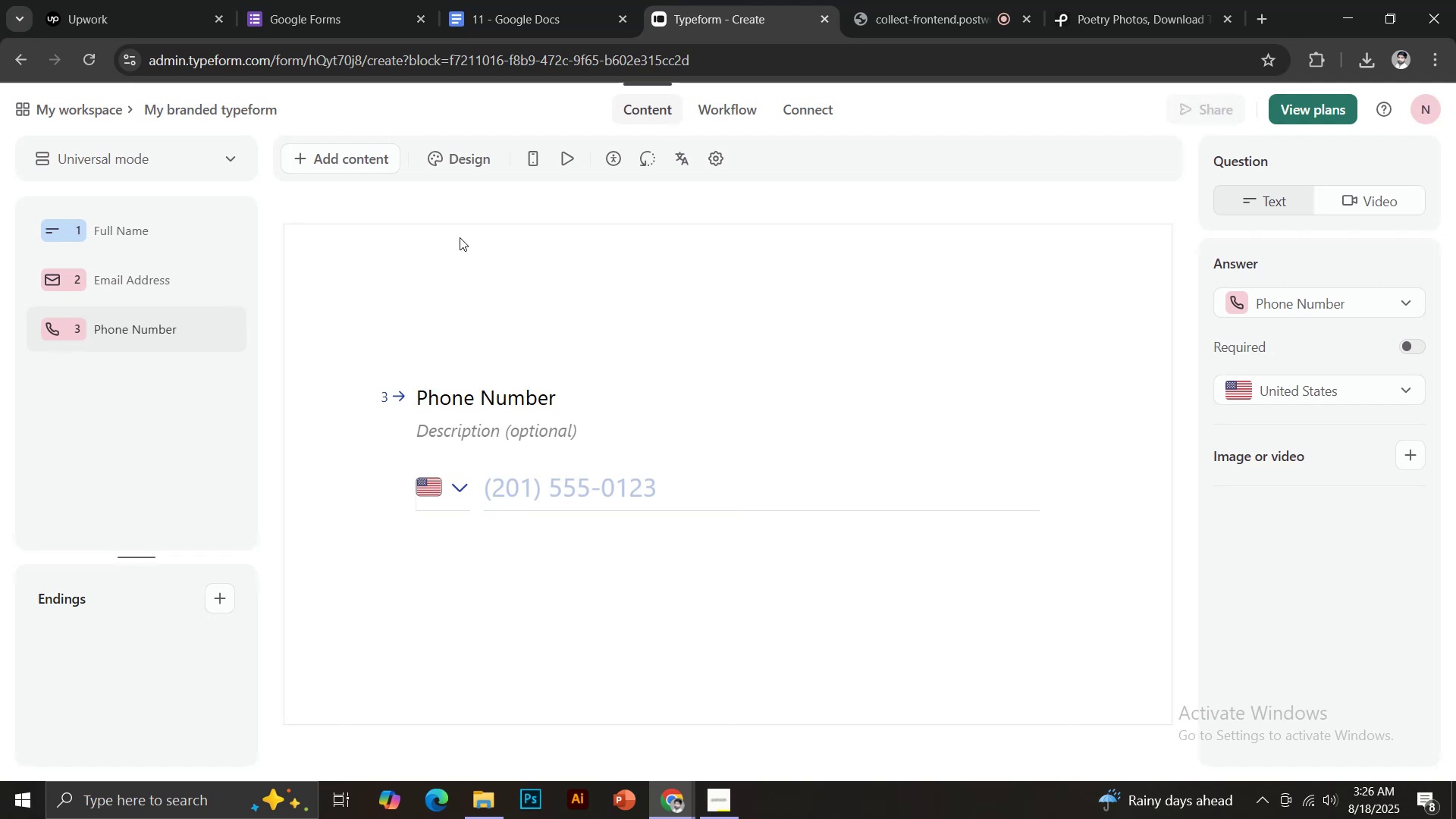 
left_click([570, 0])
 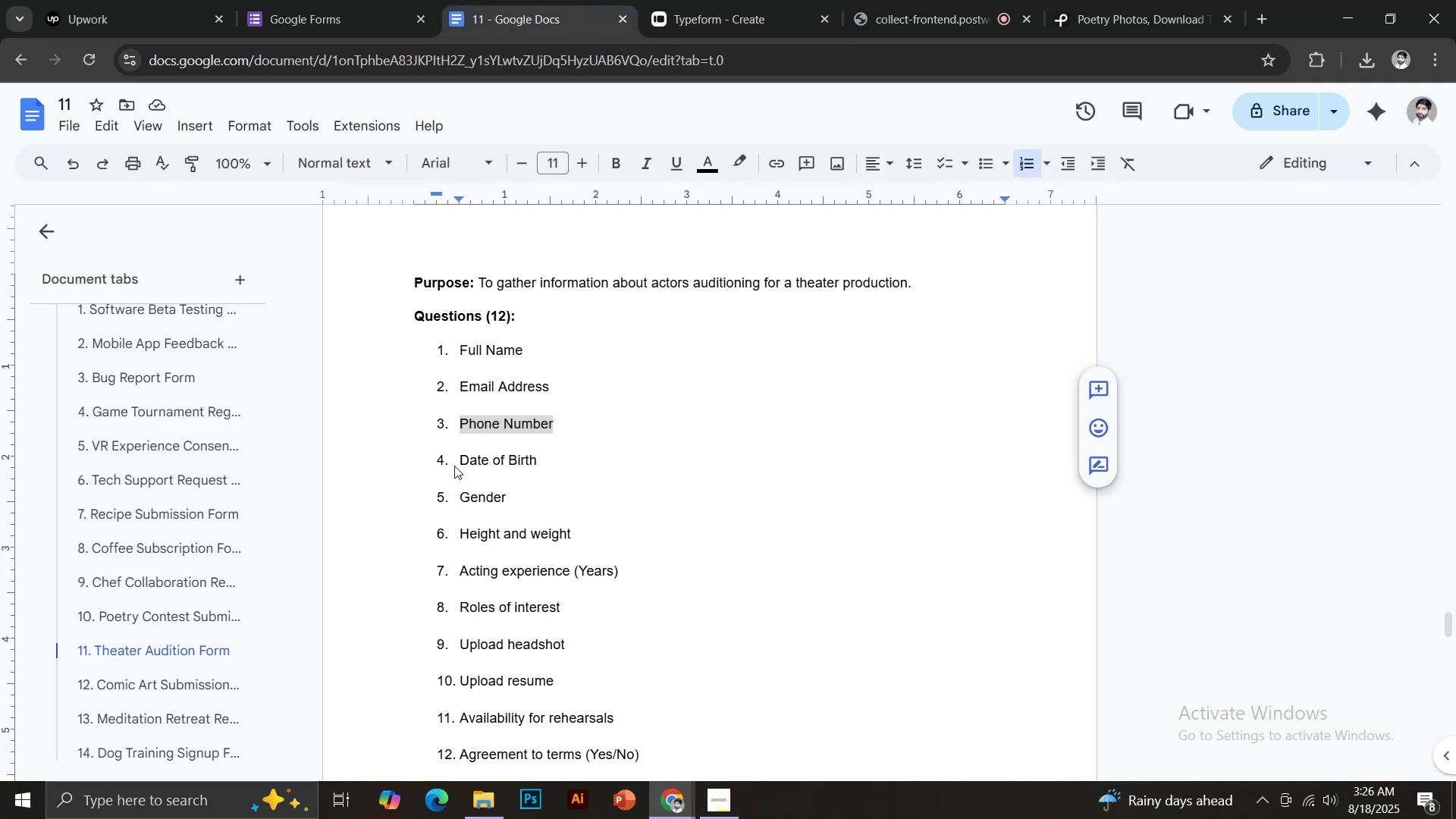 
left_click_drag(start_coordinate=[461, 465], to_coordinate=[554, 460])
 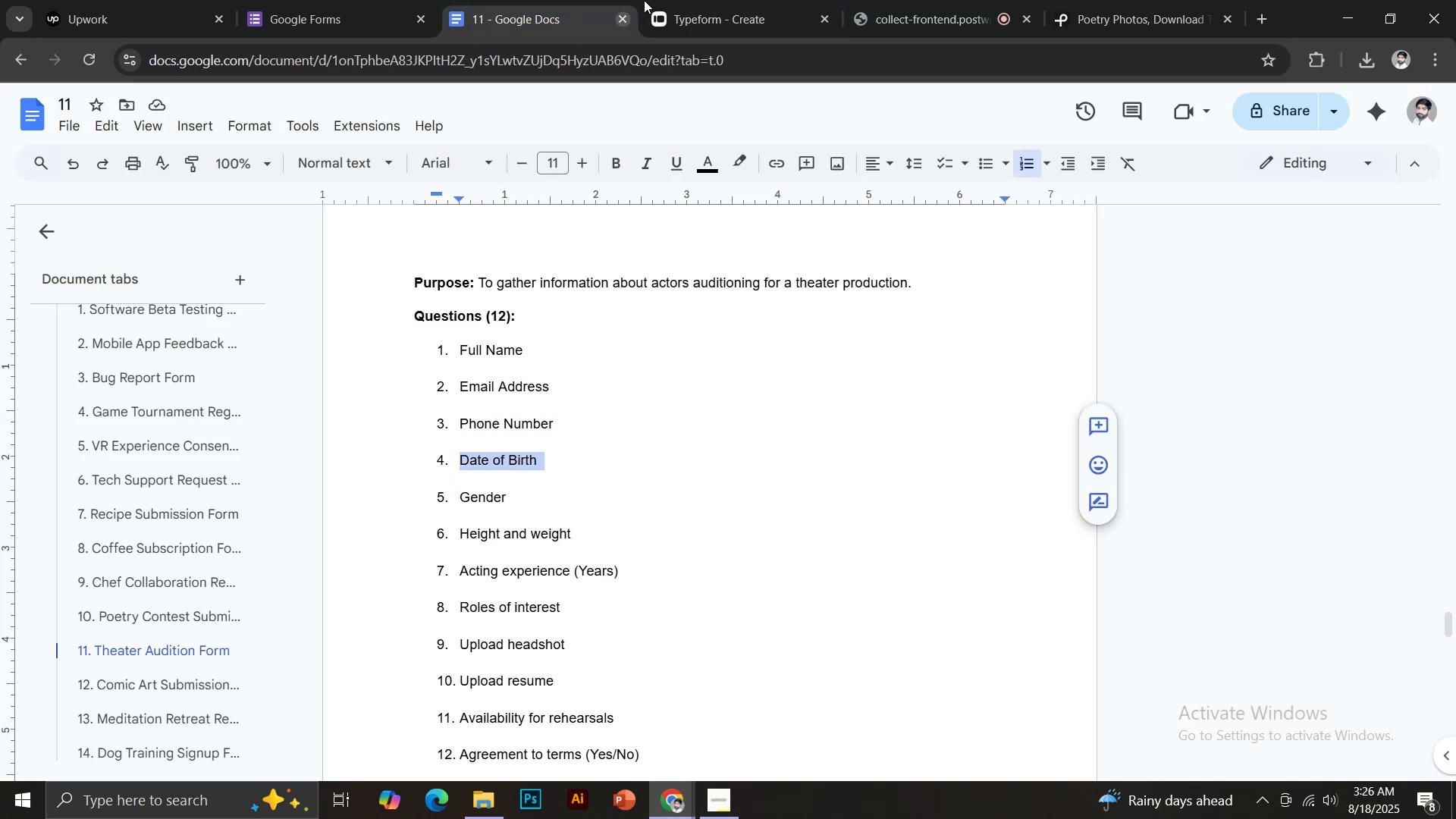 
hold_key(key=ControlLeft, duration=0.34)
 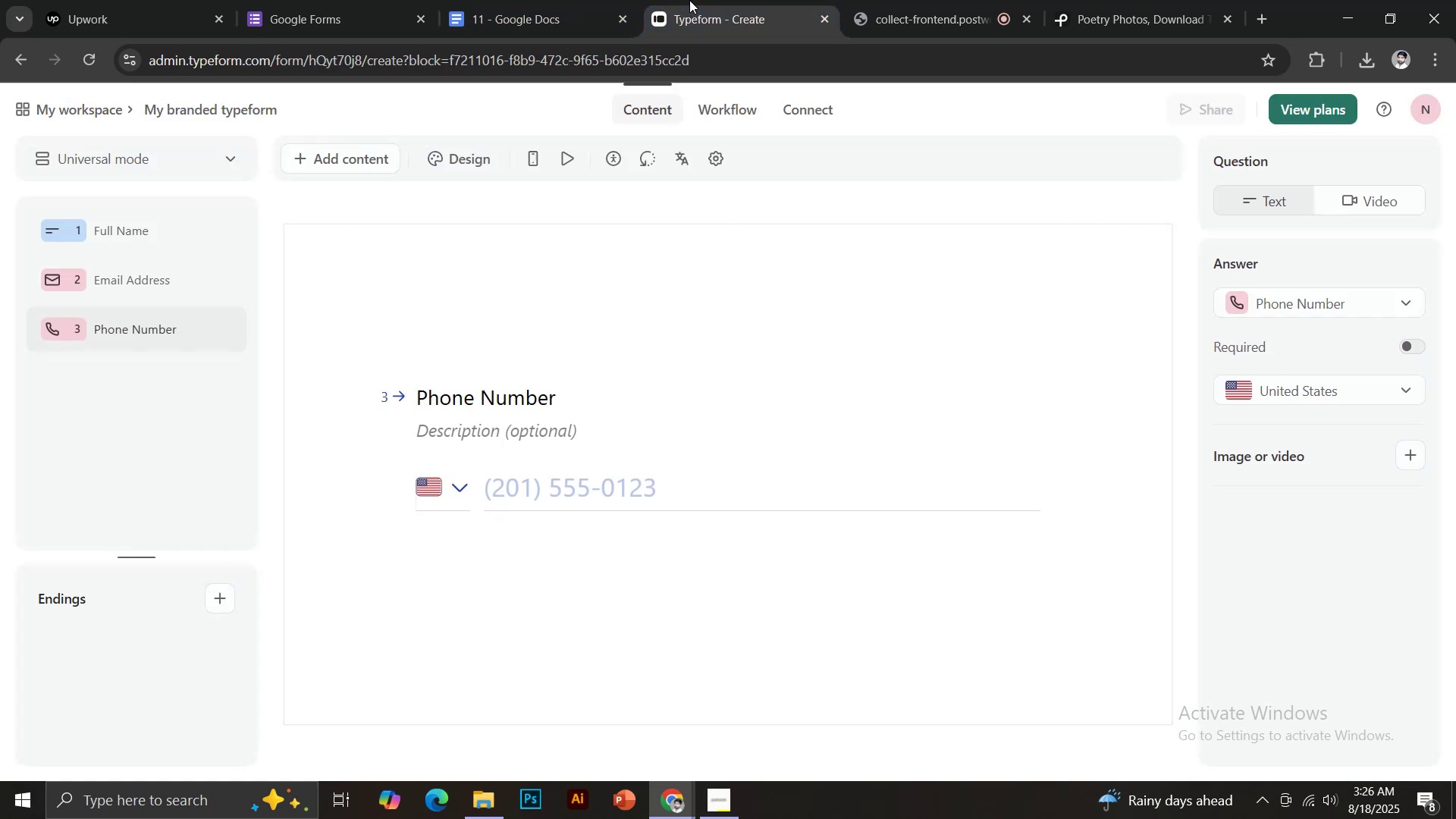 
hold_key(key=C, duration=8.03)
 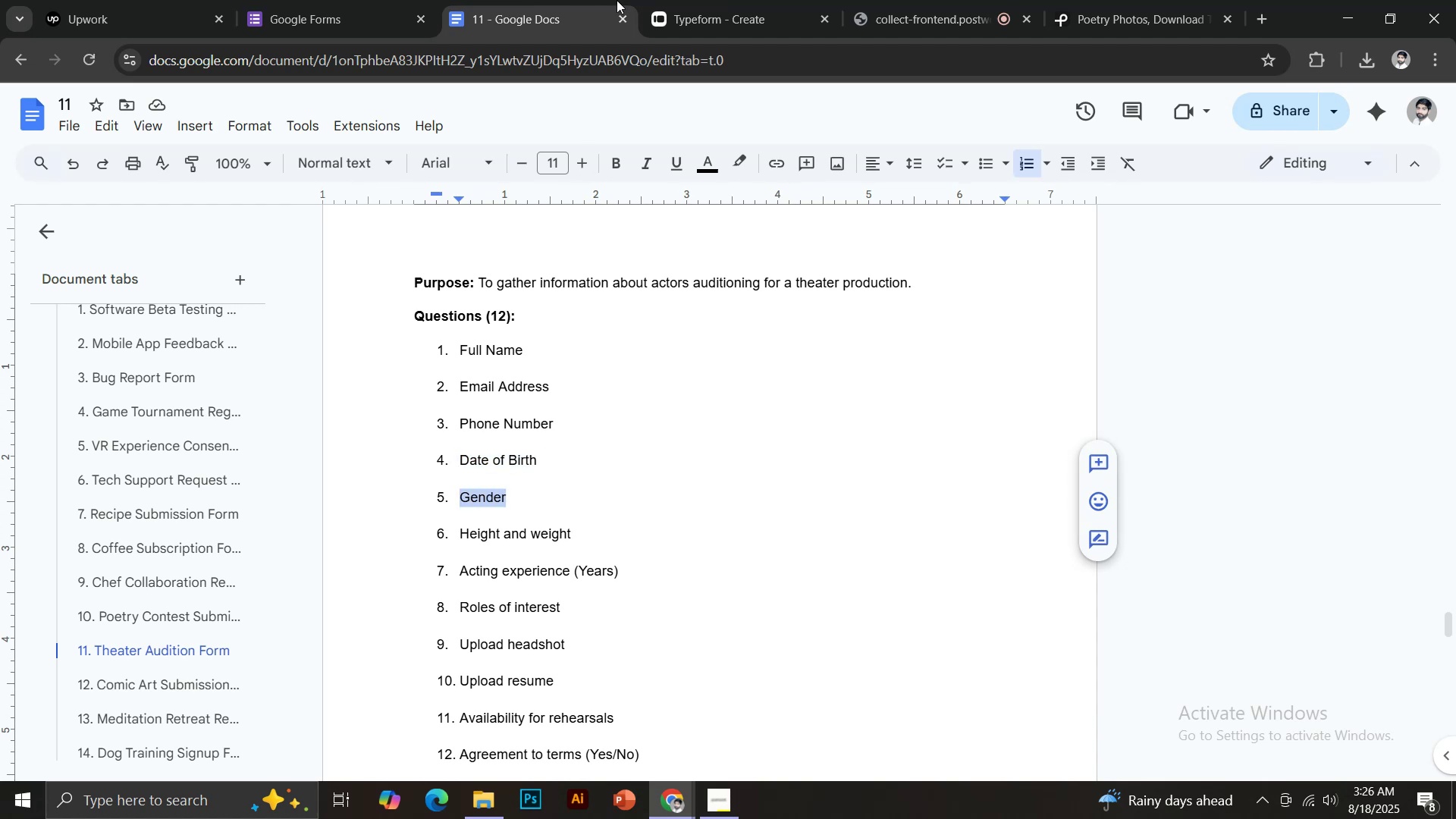 
left_click([689, 0])
 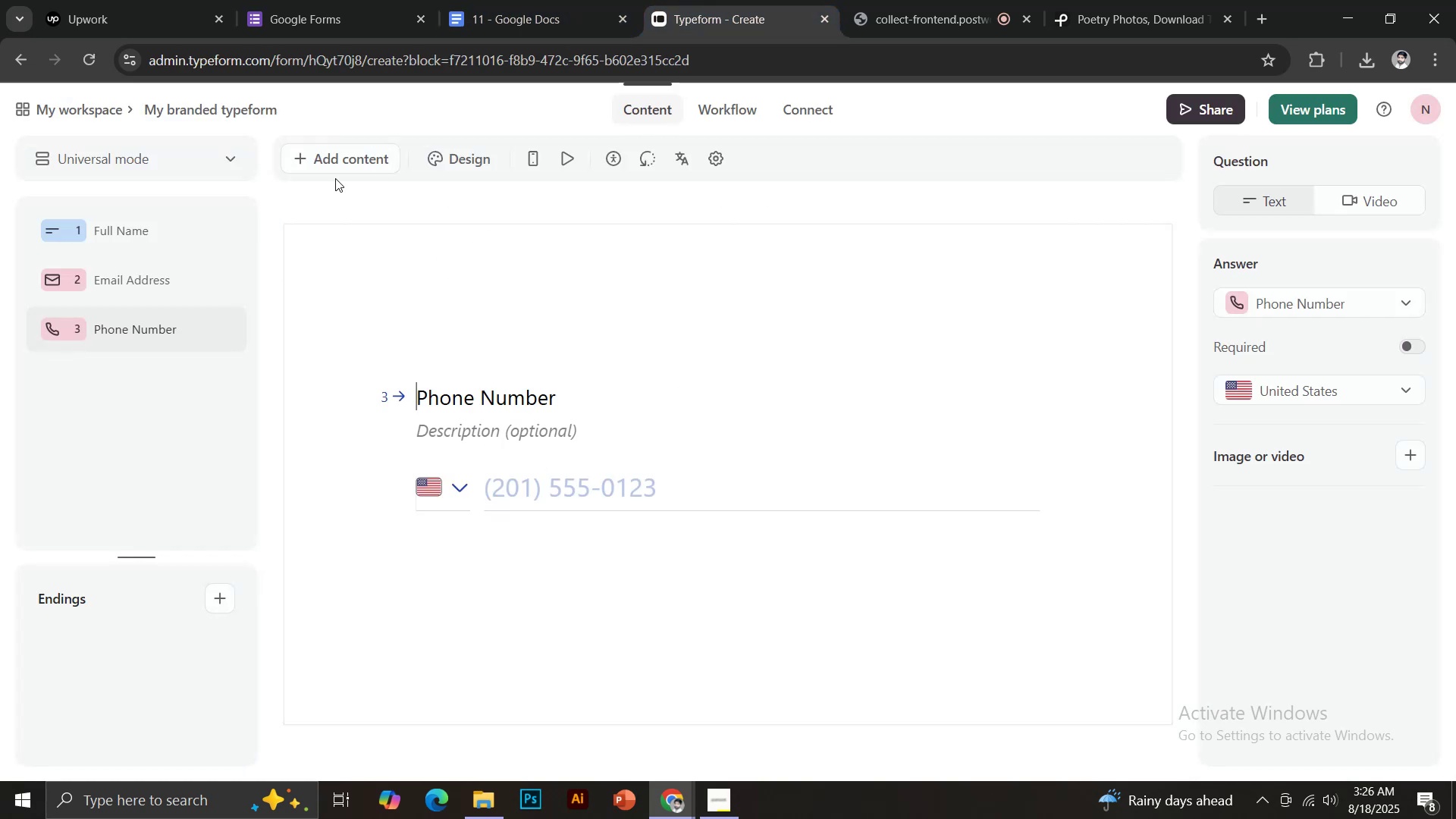 
left_click([334, 163])
 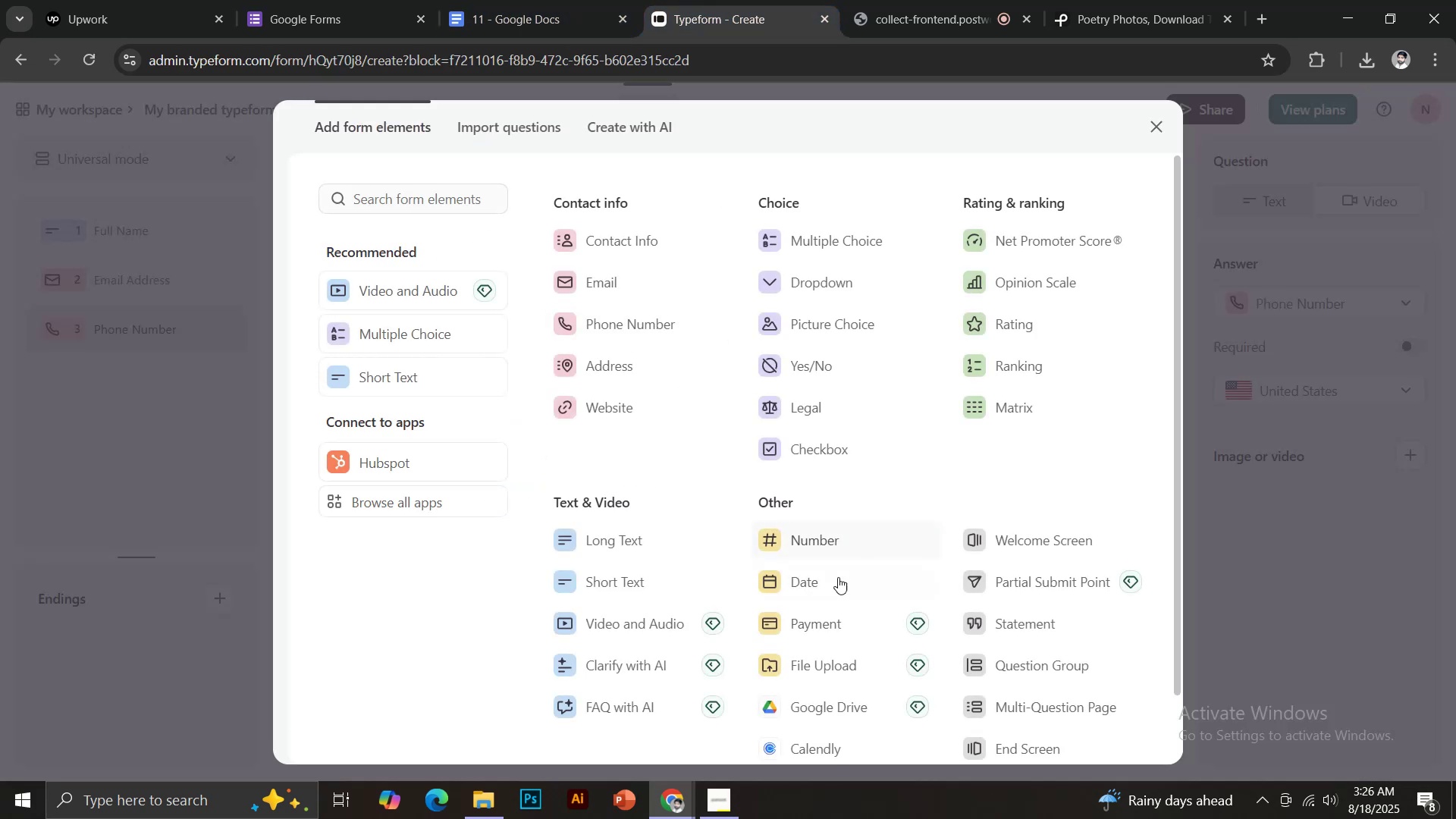 
left_click([829, 580])
 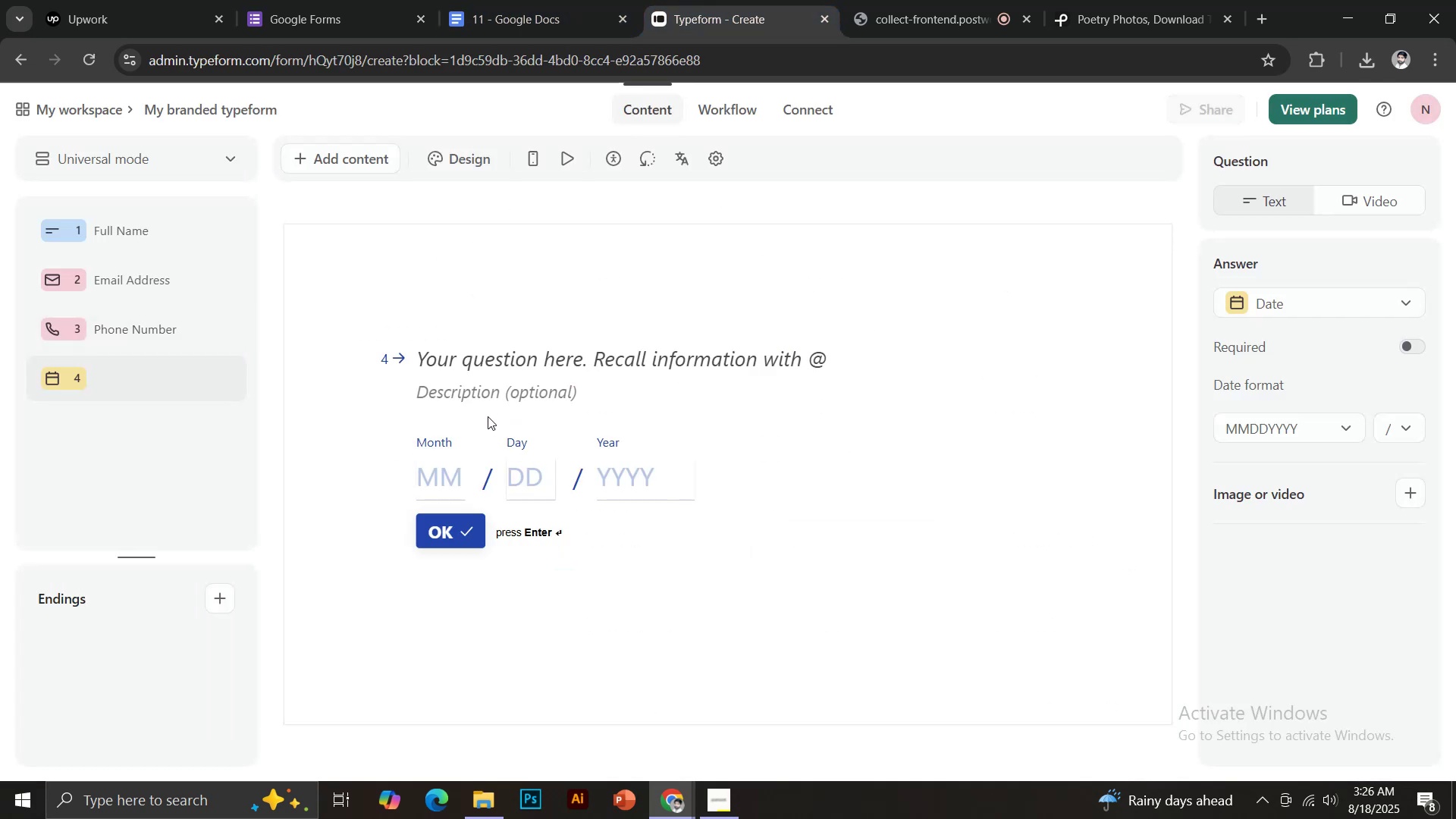 
left_click([493, 360])
 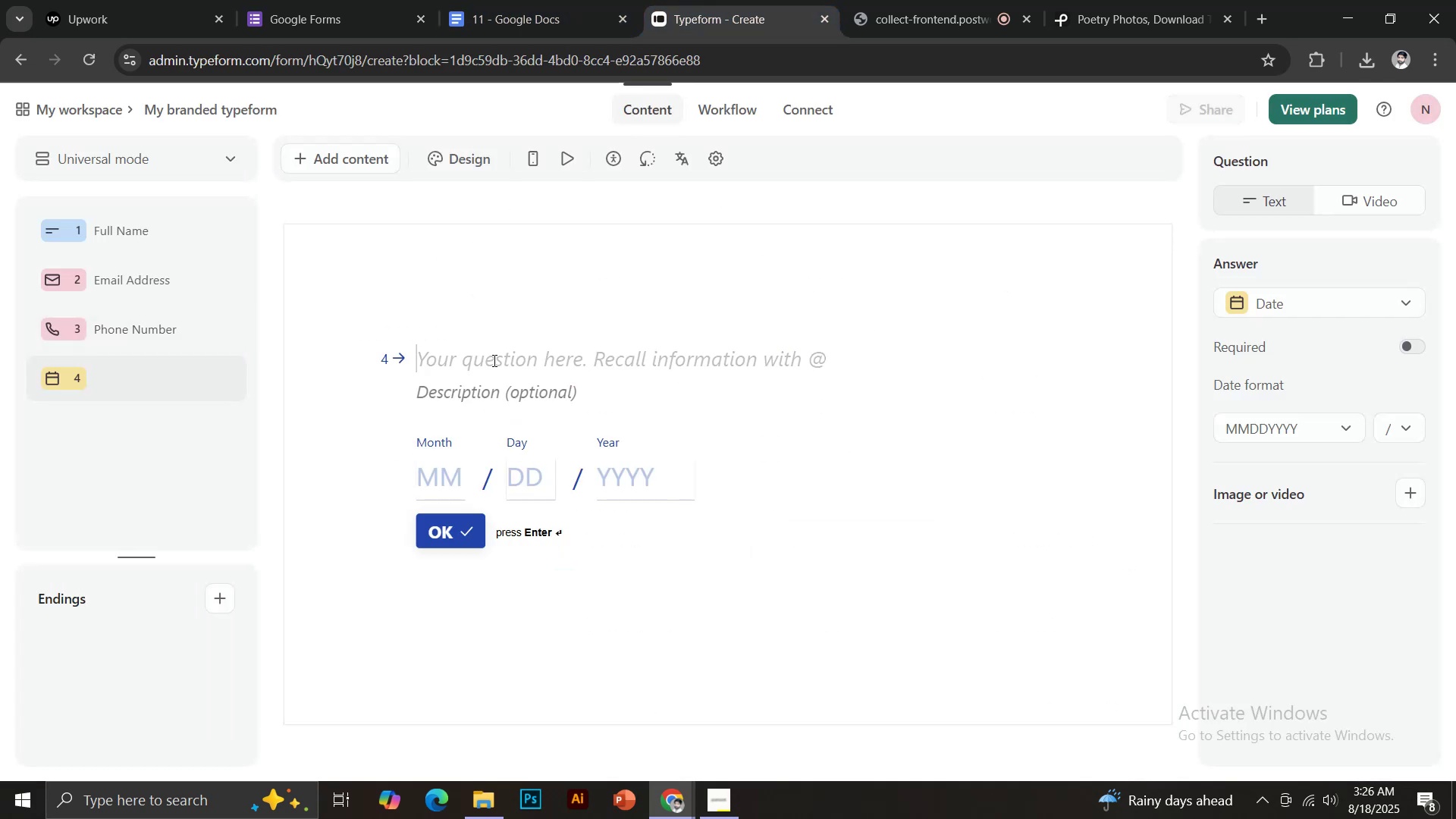 
key(Control+V)
 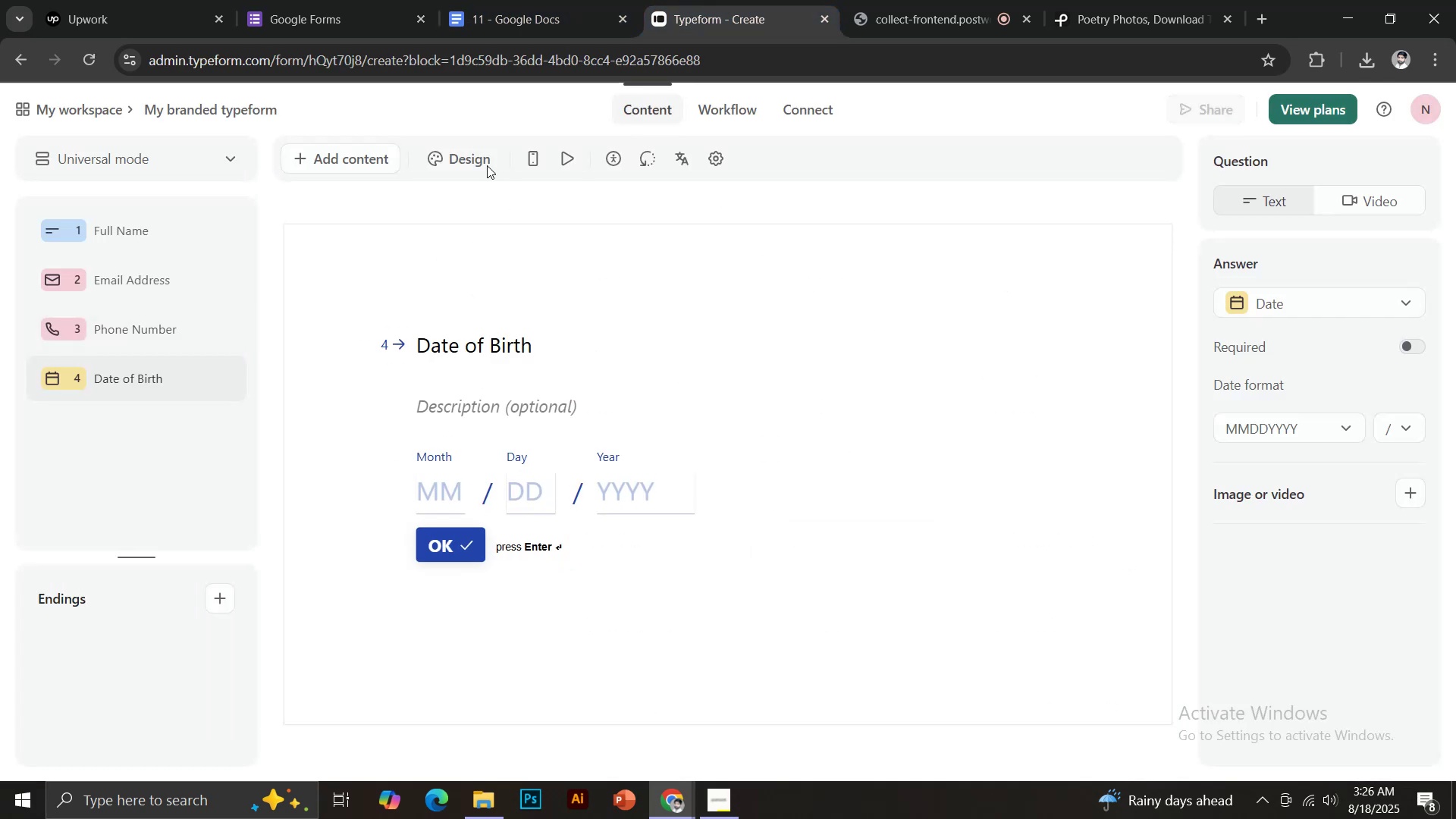 
left_click([541, 0])
 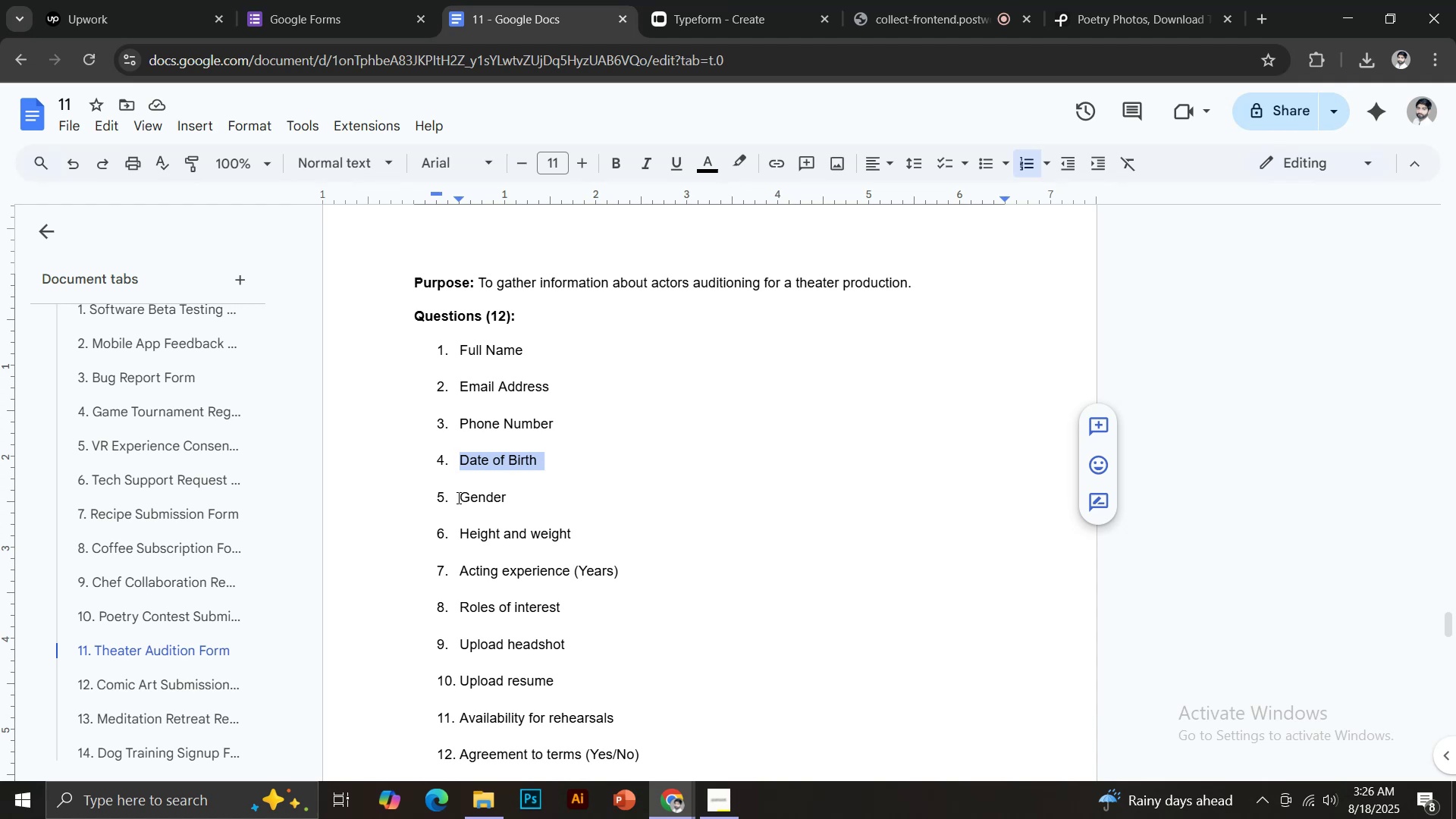 
left_click_drag(start_coordinate=[460, 499], to_coordinate=[510, 495])
 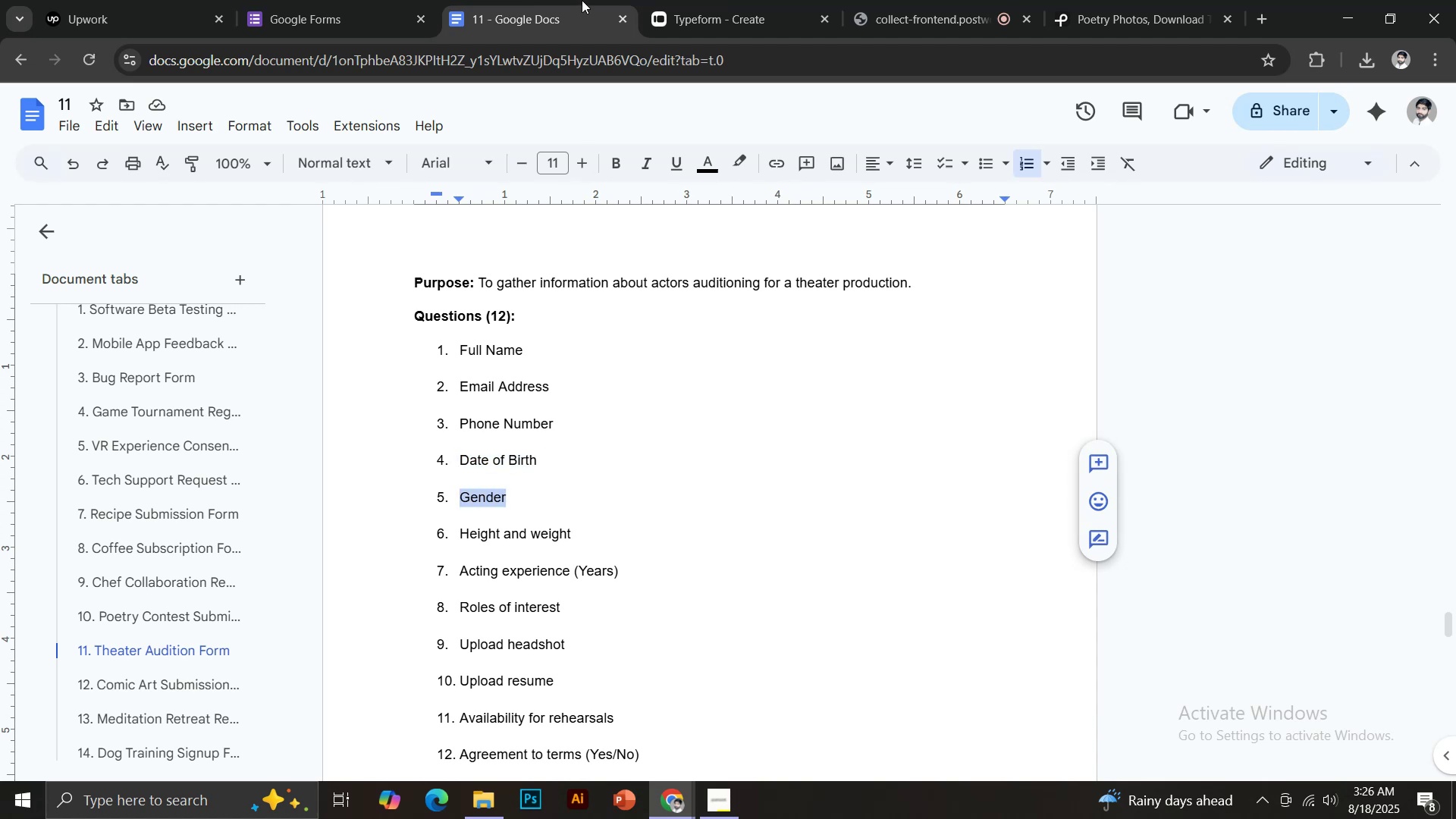 
hold_key(key=ControlLeft, duration=0.42)
 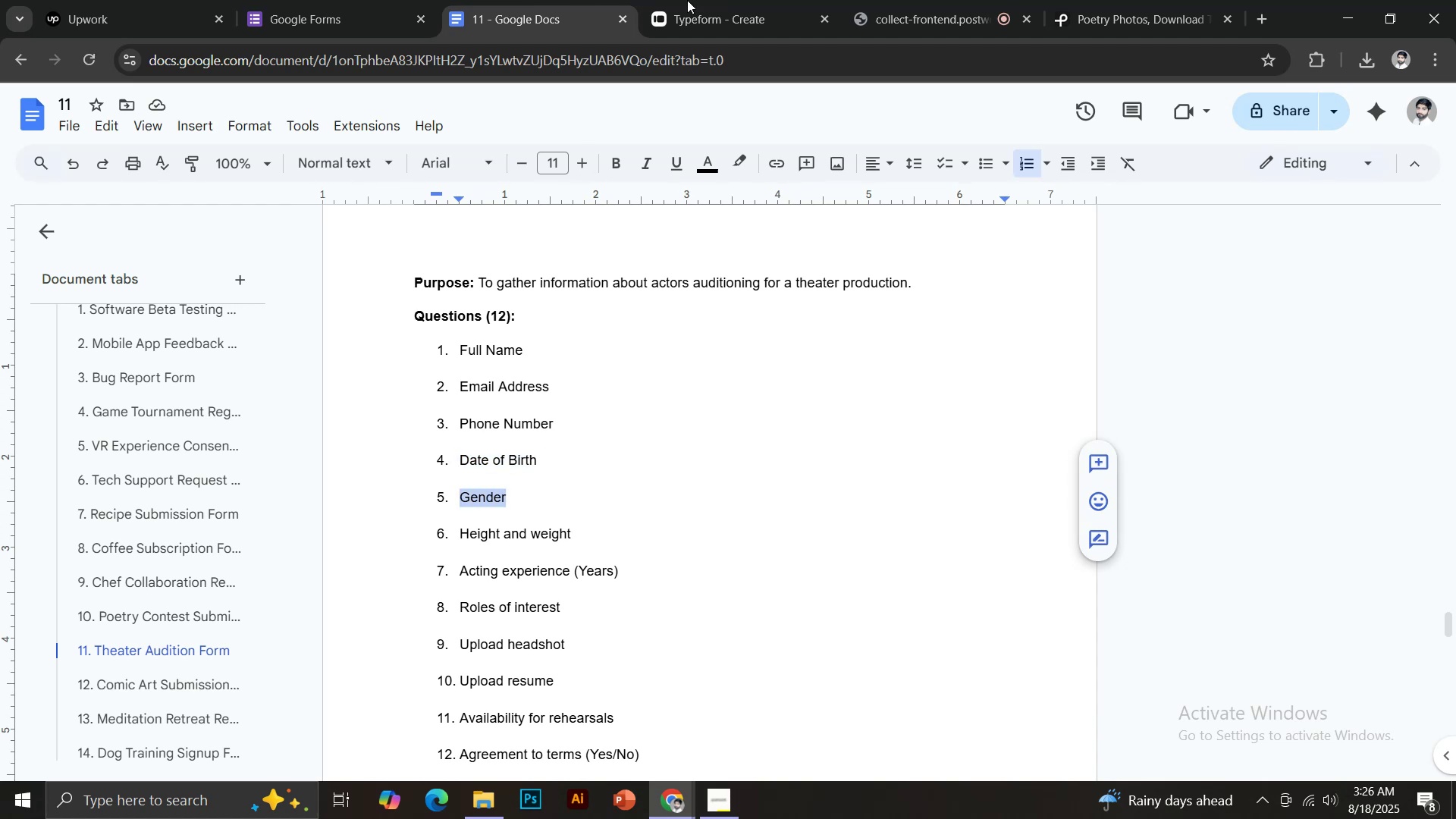 
left_click([707, 0])
 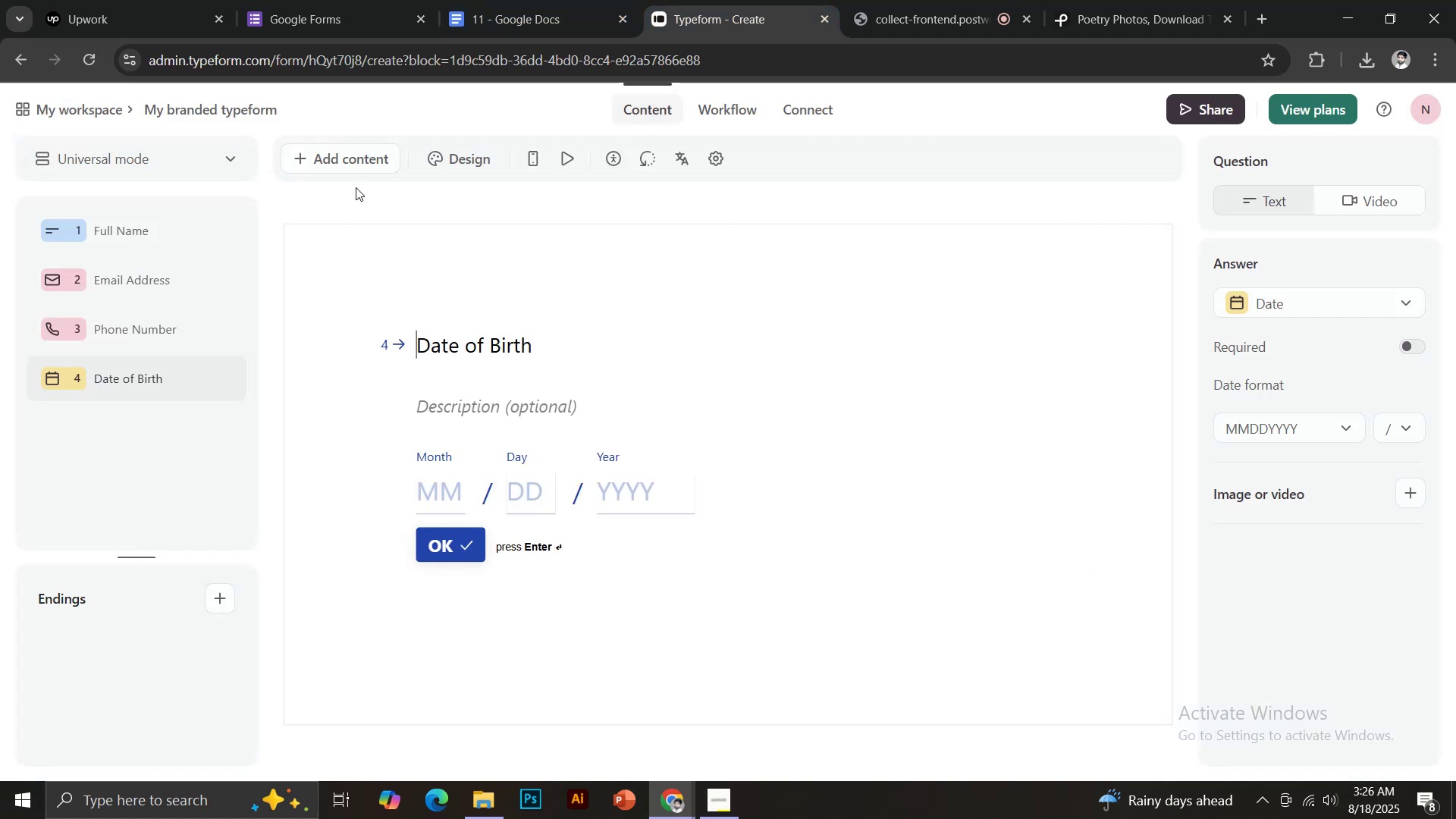 
left_click([345, 163])
 